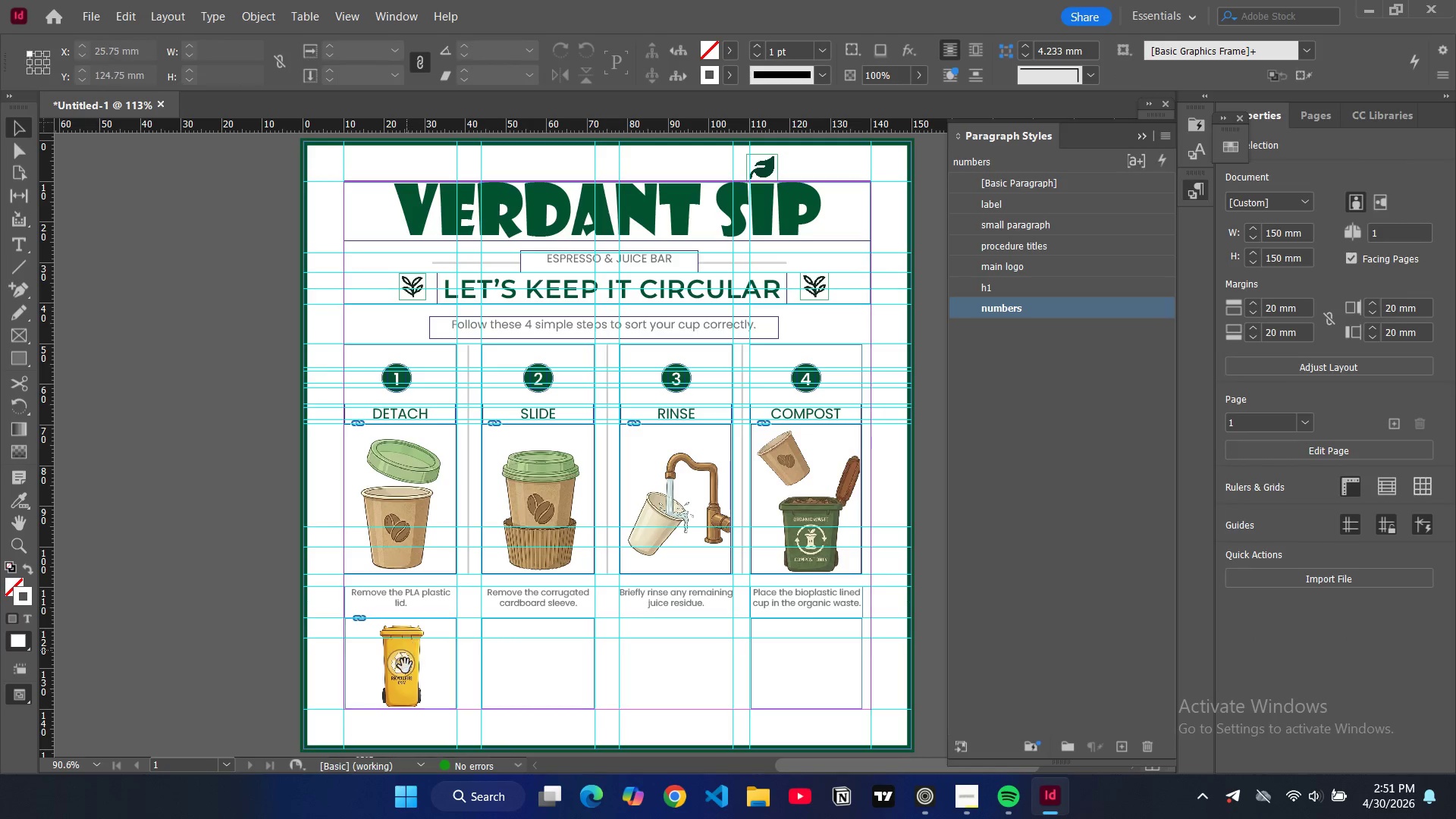 
left_click([400, 604])
 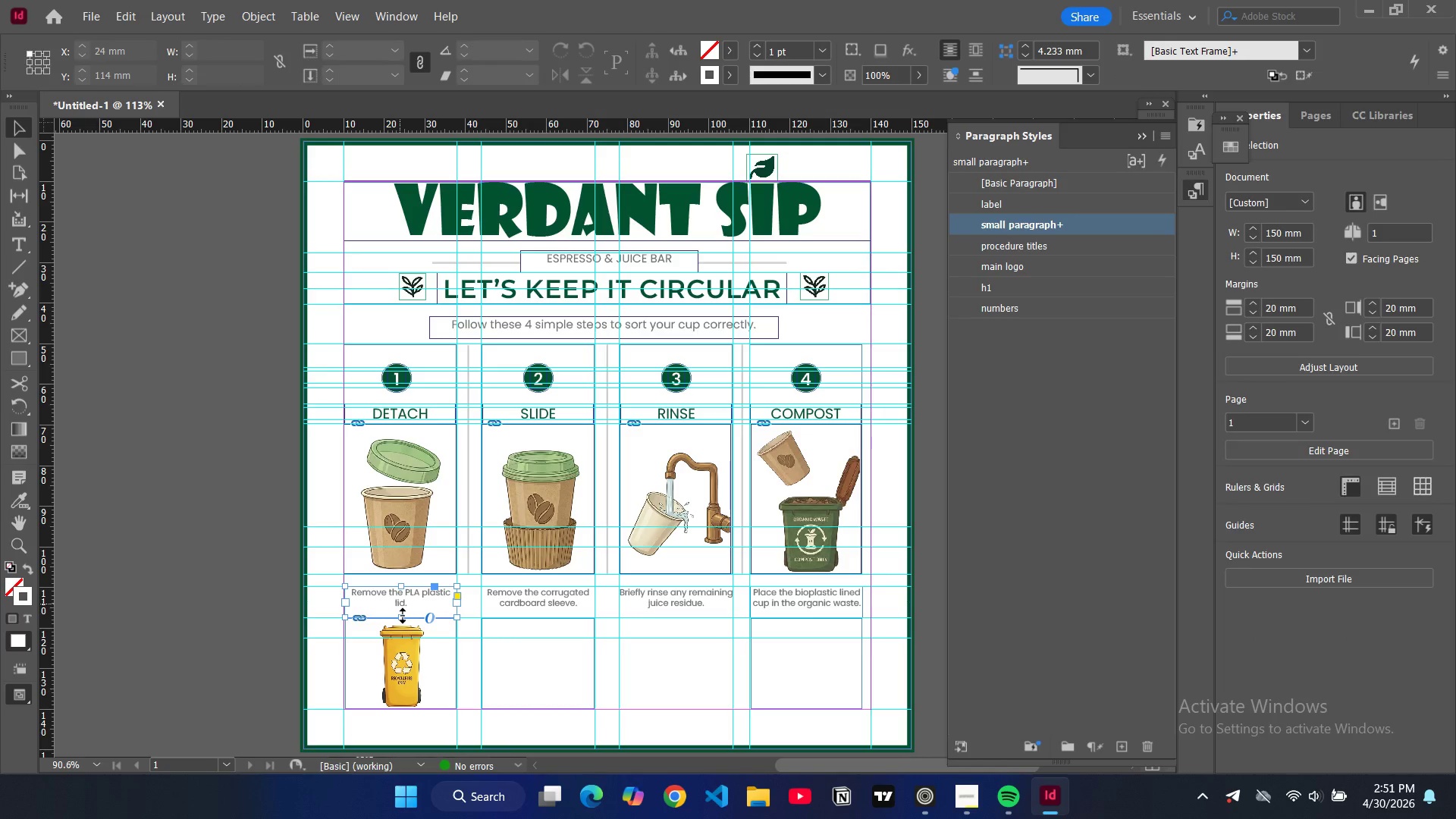 
left_click_drag(start_coordinate=[403, 616], to_coordinate=[403, 609])
 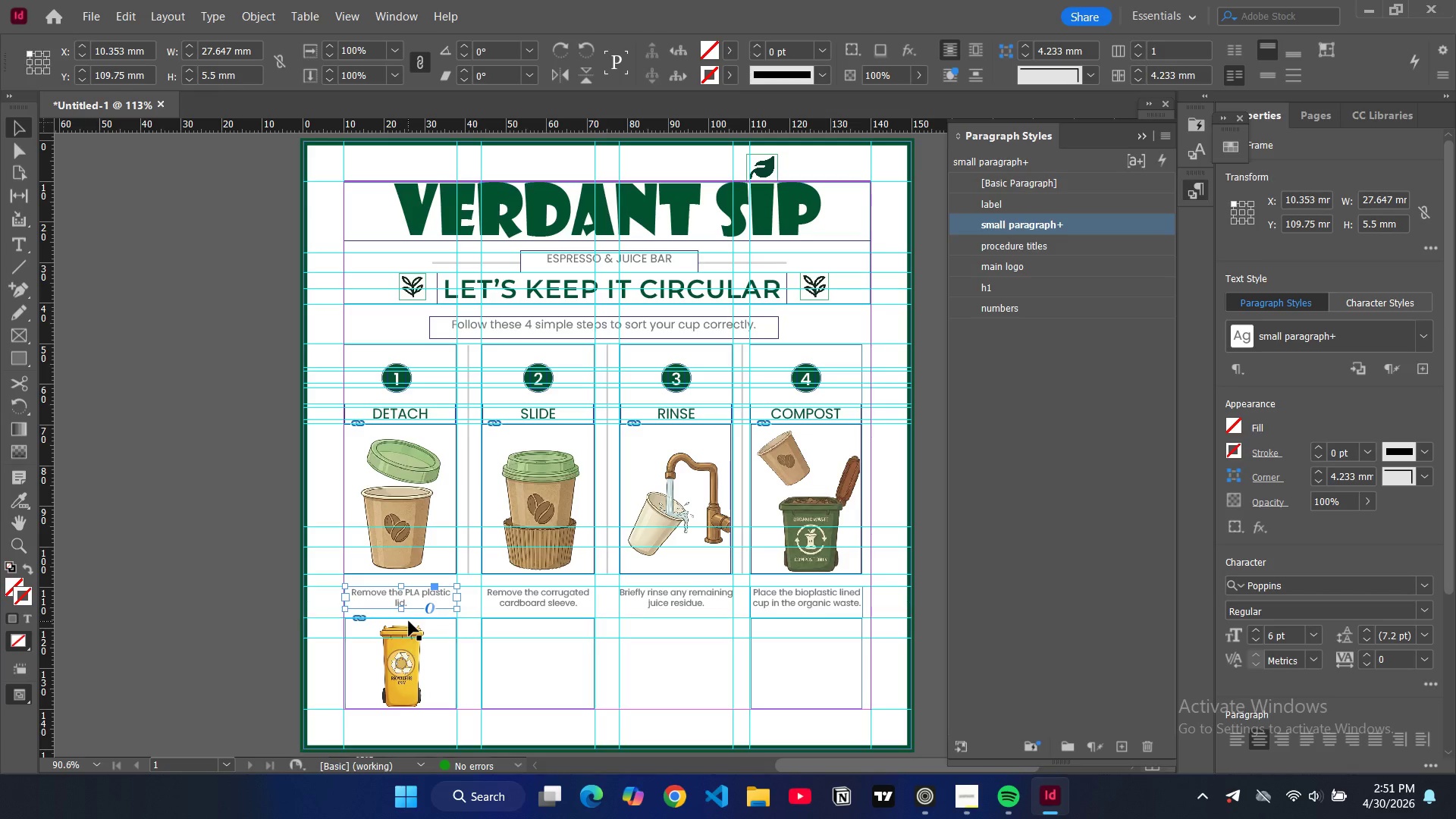 
left_click([409, 621])
 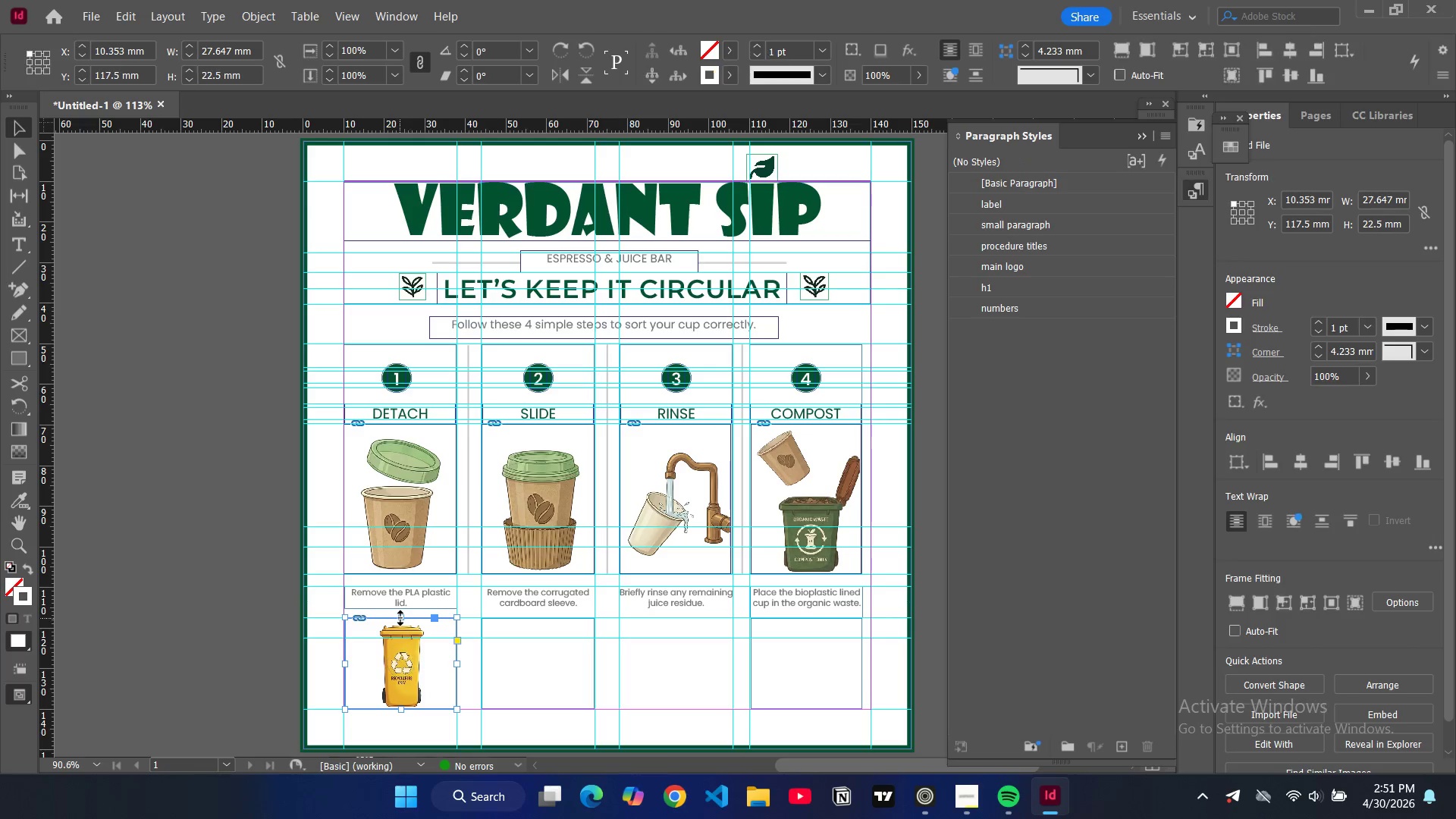 
left_click_drag(start_coordinate=[400, 618], to_coordinate=[404, 610])
 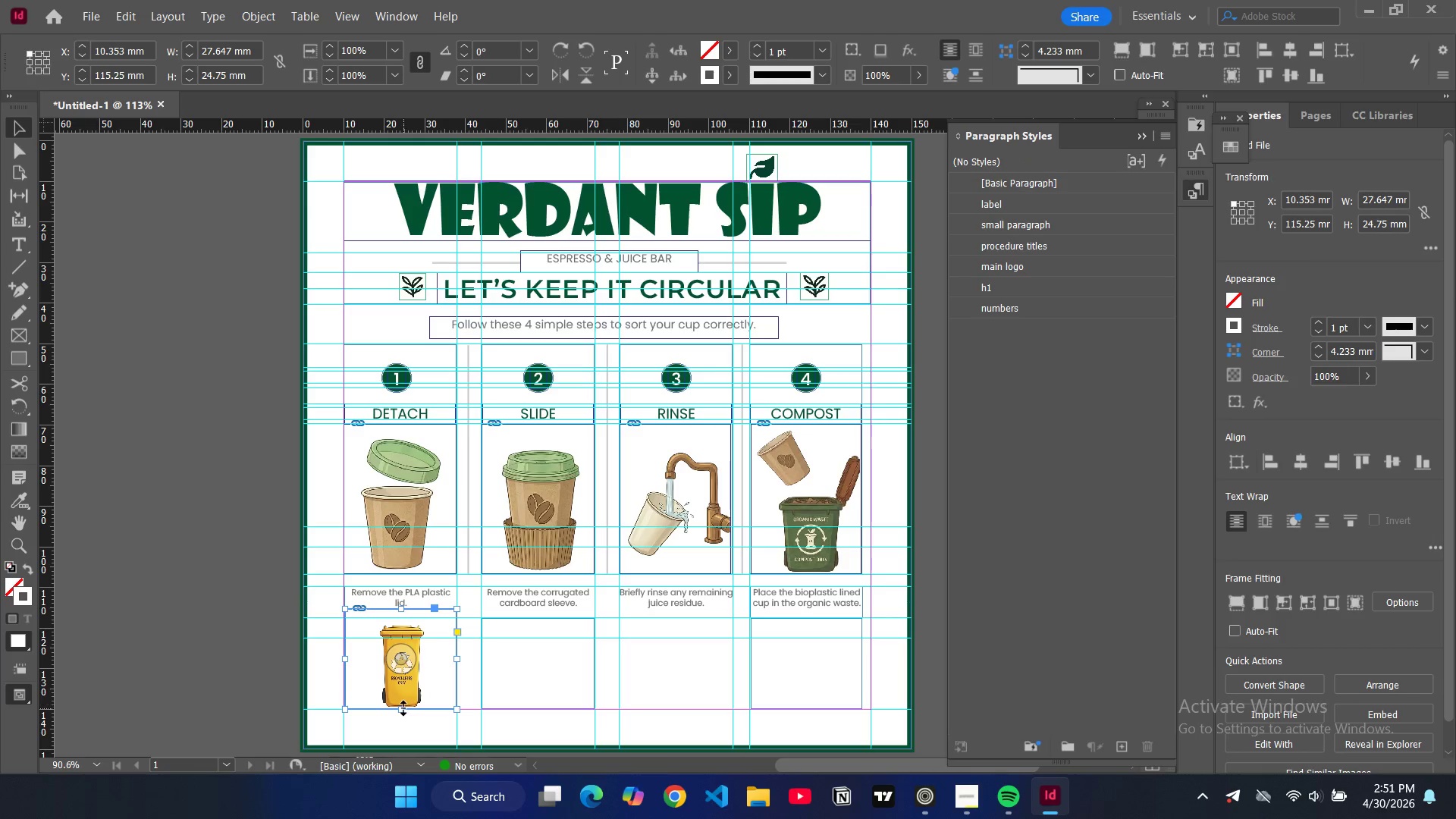 
left_click_drag(start_coordinate=[403, 708], to_coordinate=[406, 691])
 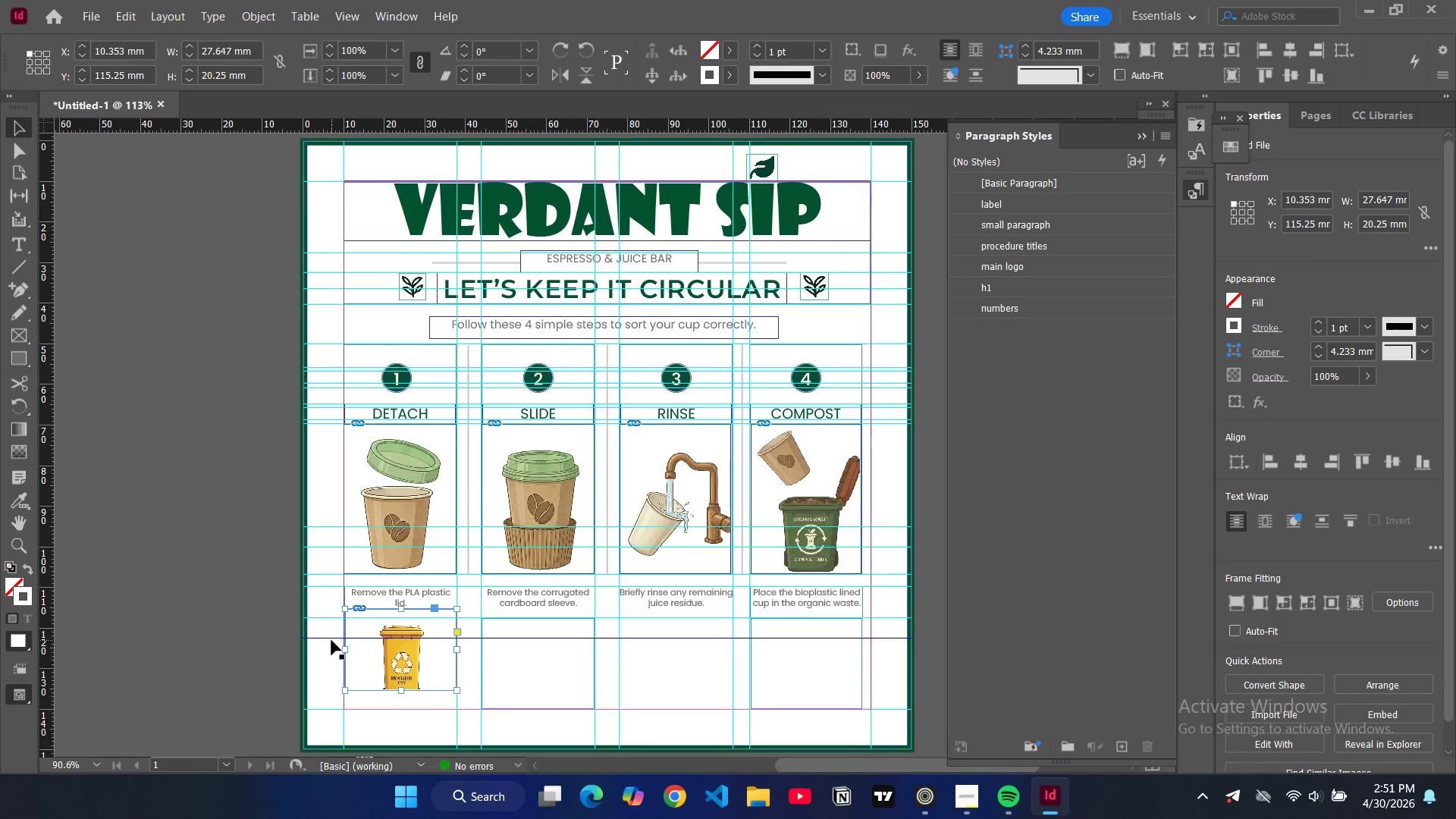 
left_click([331, 640])
 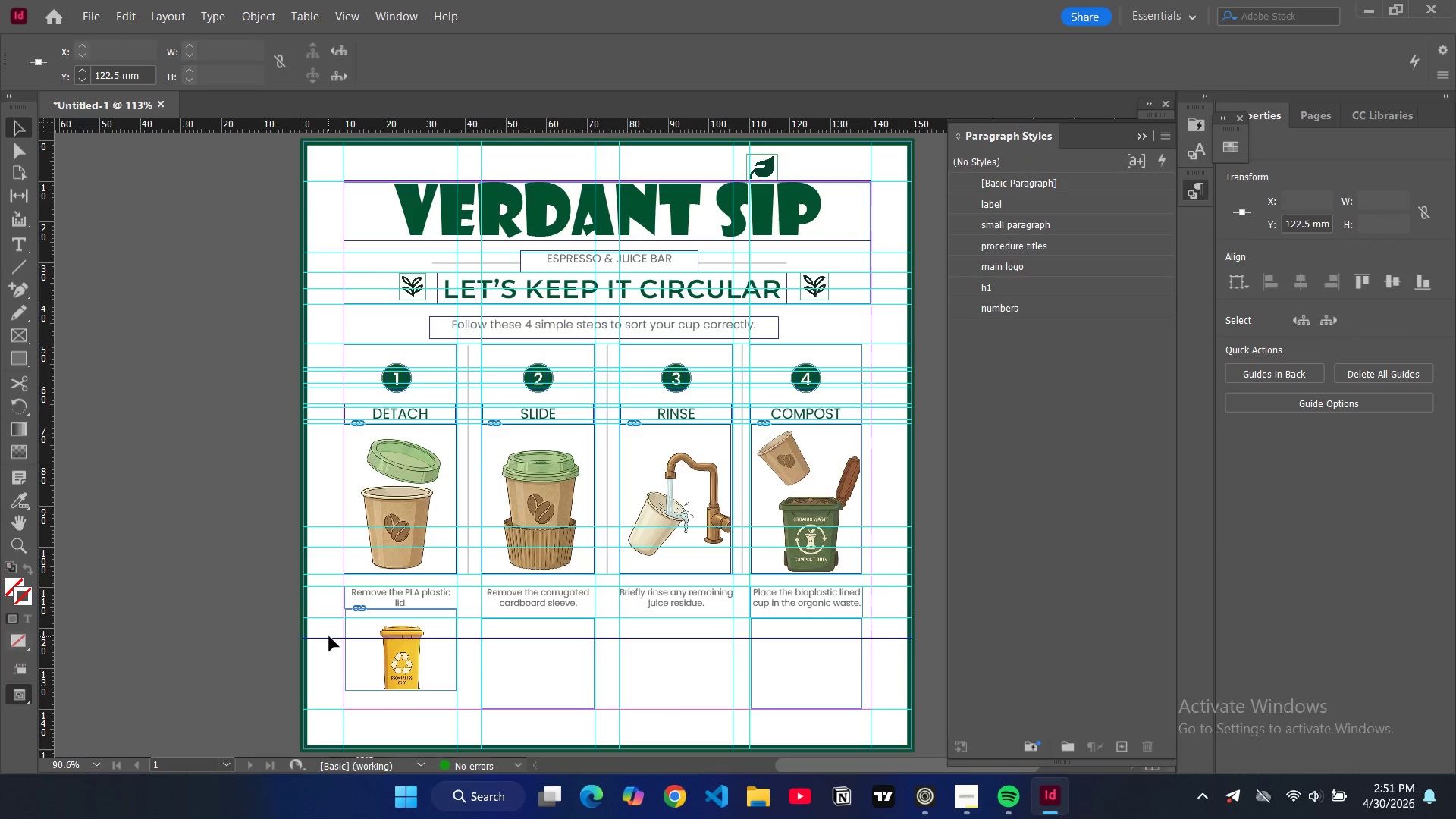 
left_click_drag(start_coordinate=[329, 636], to_coordinate=[329, 682])
 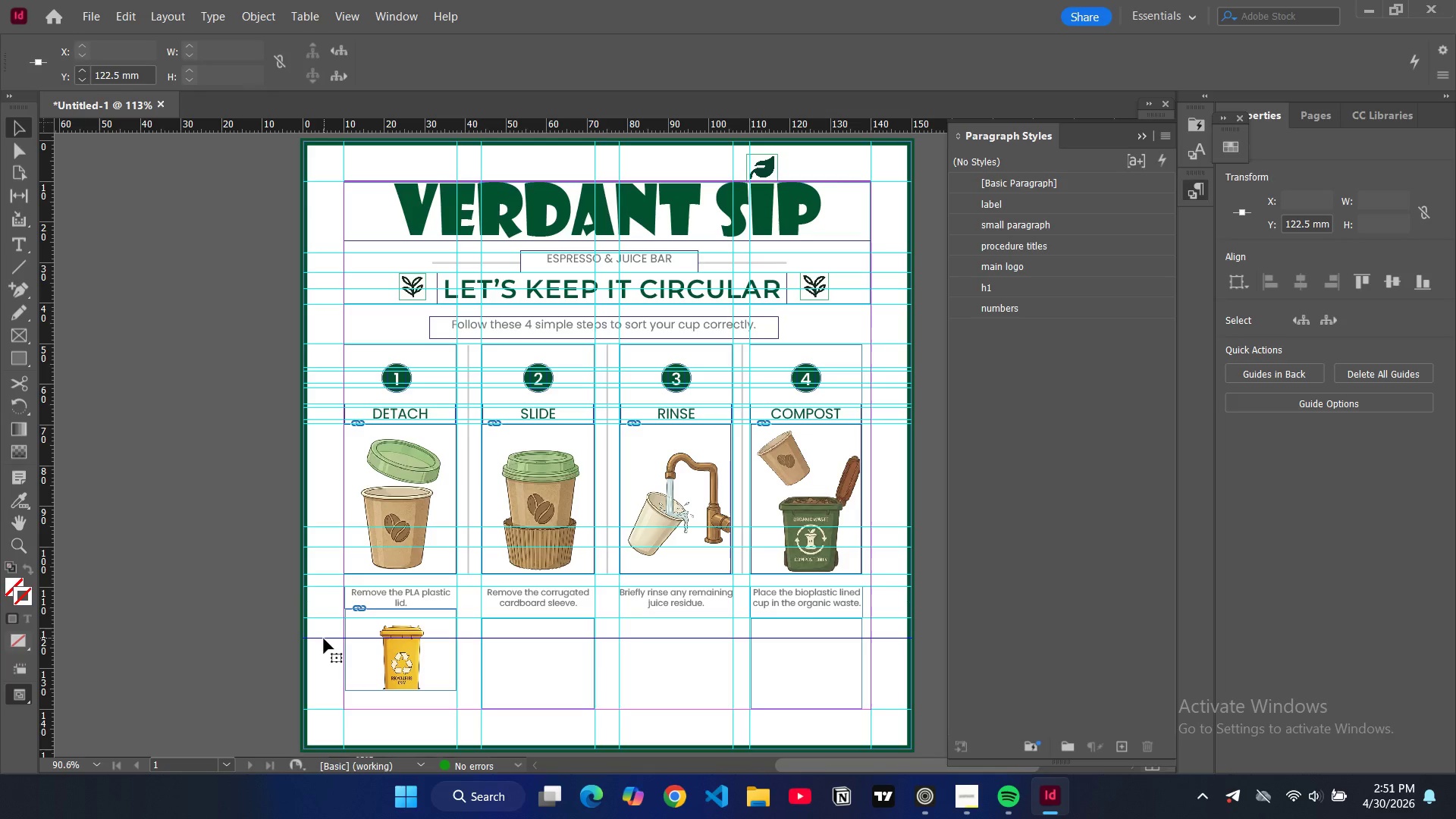 
left_click_drag(start_coordinate=[324, 639], to_coordinate=[326, 683])
 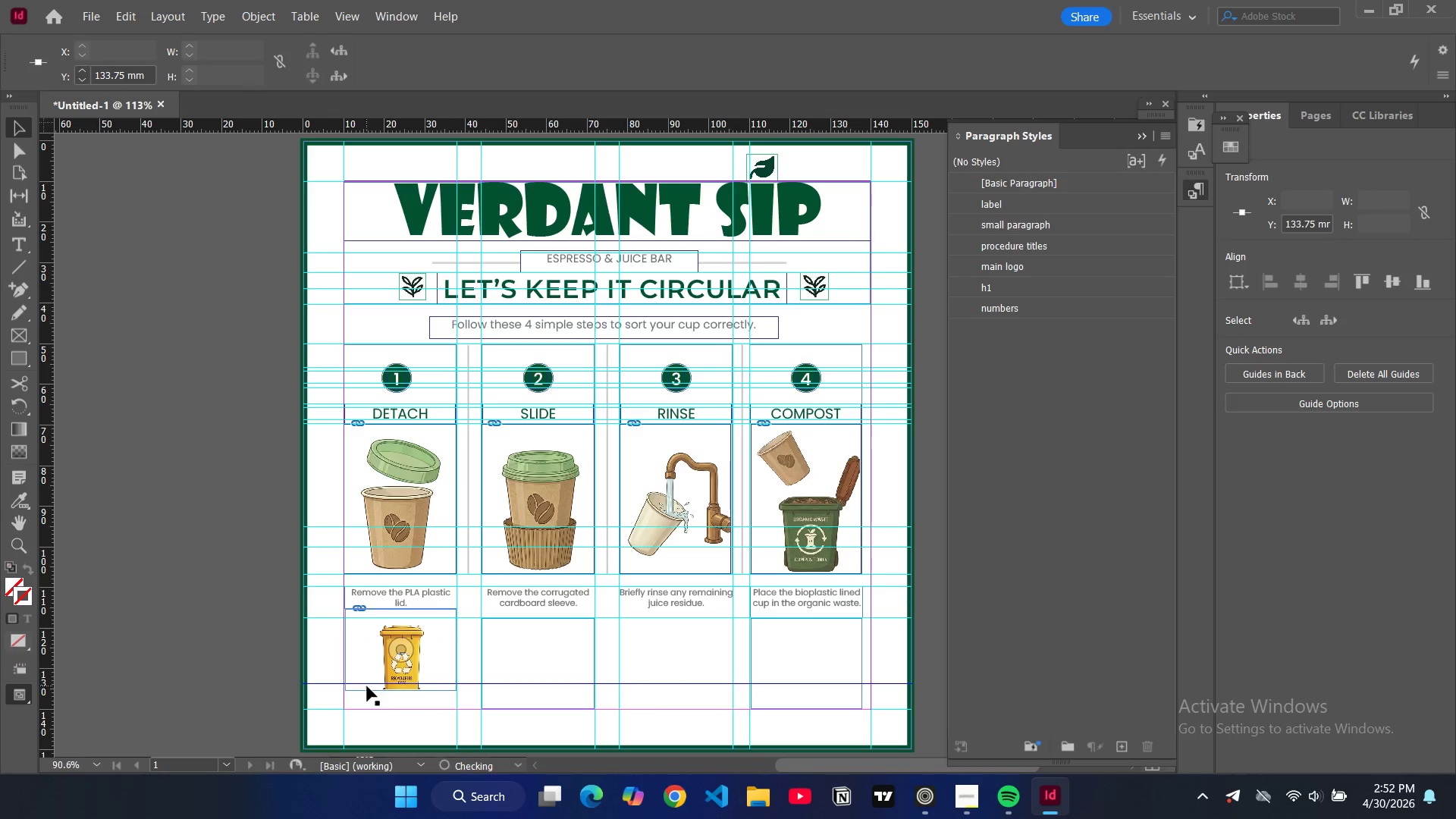 
left_click([367, 688])
 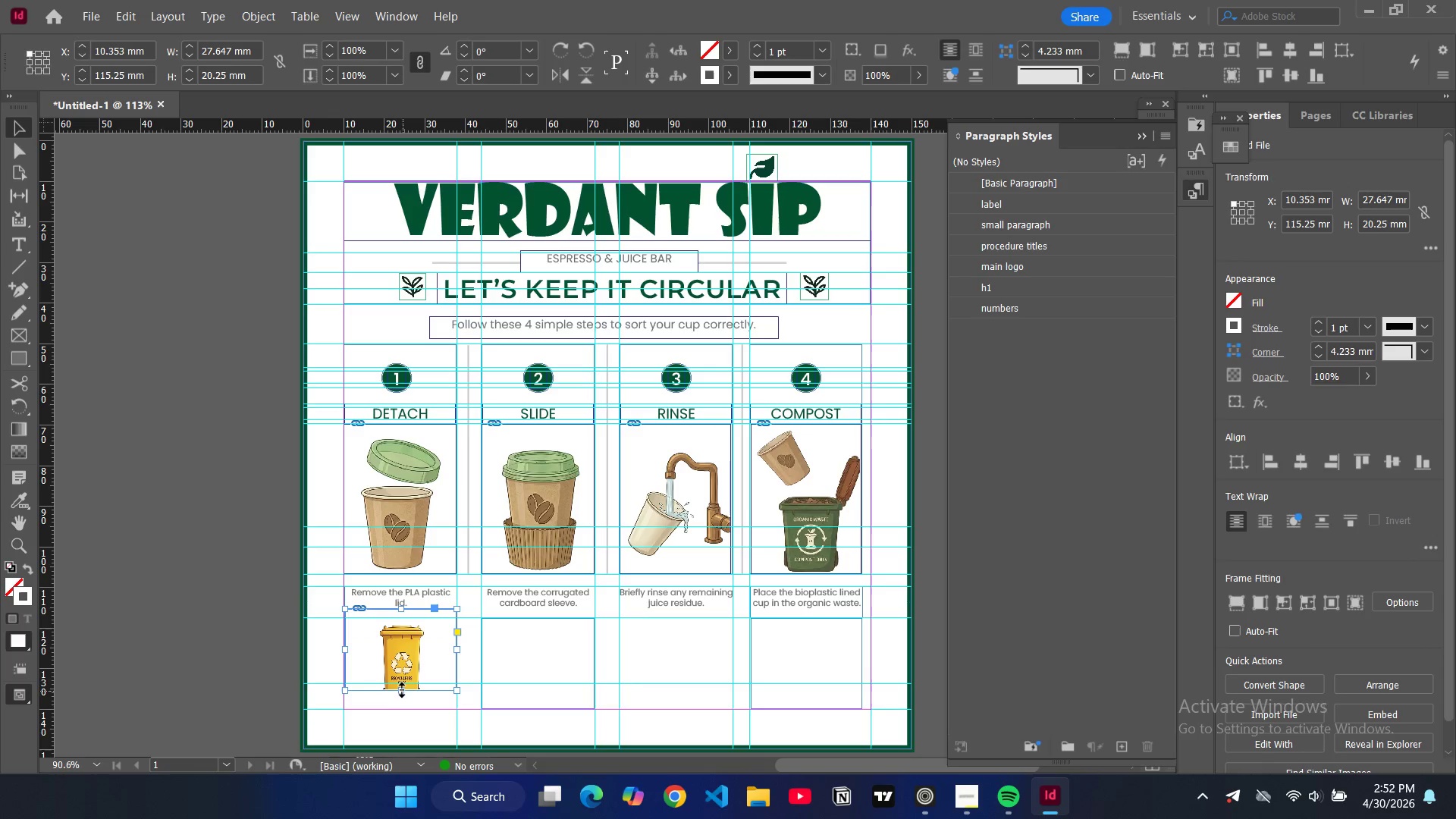 
left_click_drag(start_coordinate=[402, 689], to_coordinate=[406, 682])
 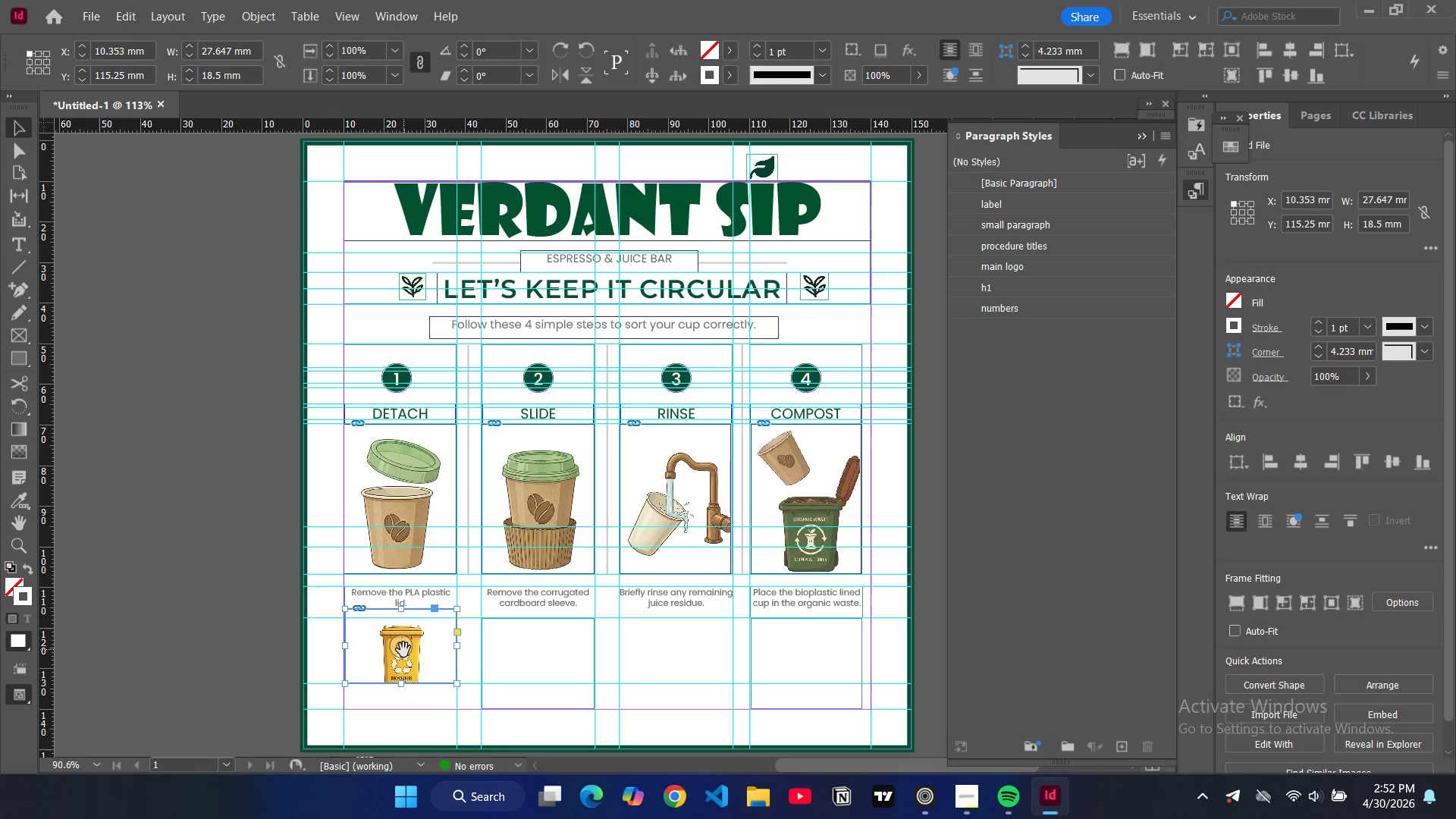 
left_click([403, 649])
 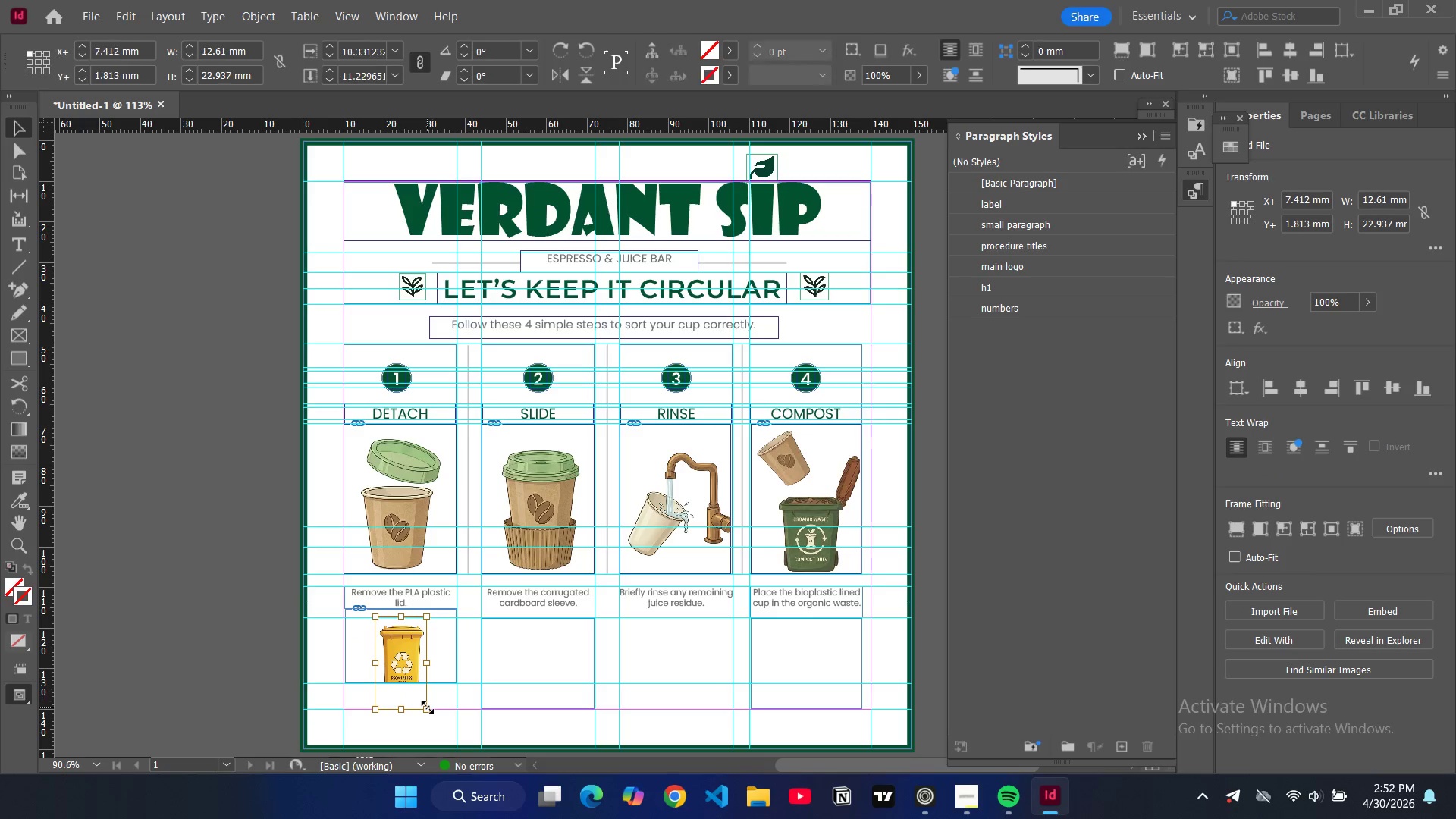 
left_click_drag(start_coordinate=[428, 708], to_coordinate=[422, 694])
 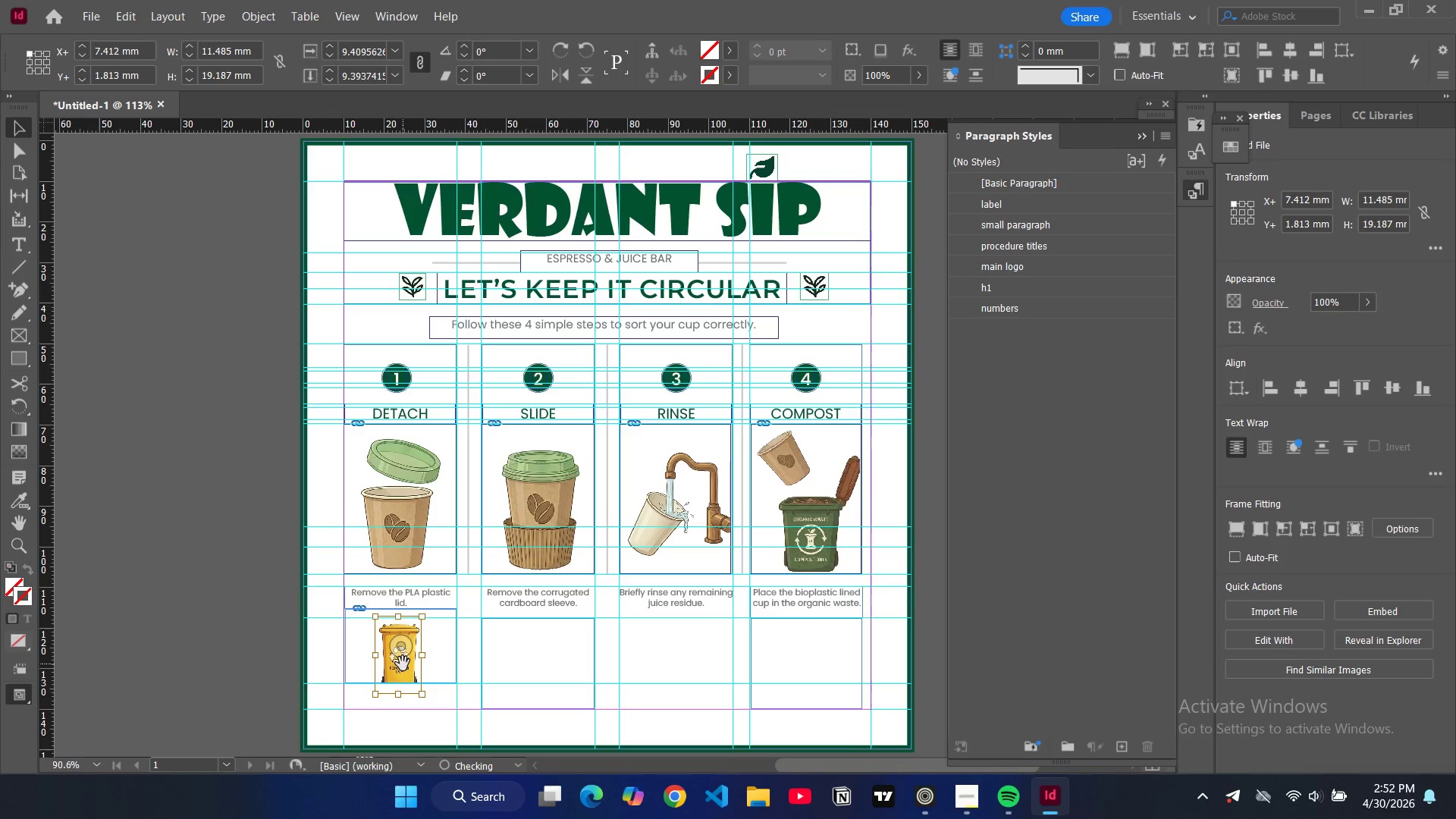 
left_click_drag(start_coordinate=[403, 664], to_coordinate=[404, 657])
 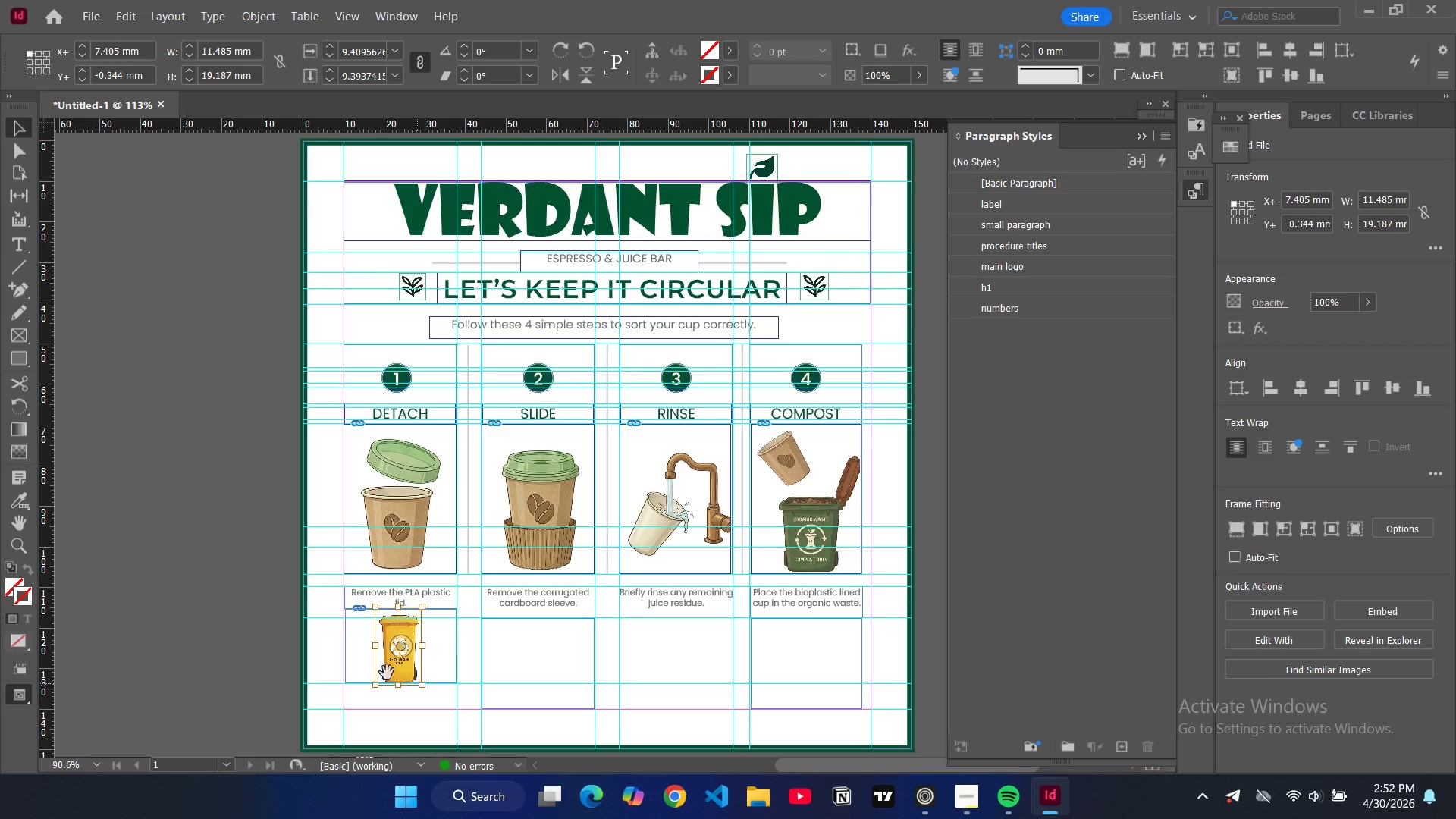 
left_click([202, 622])
 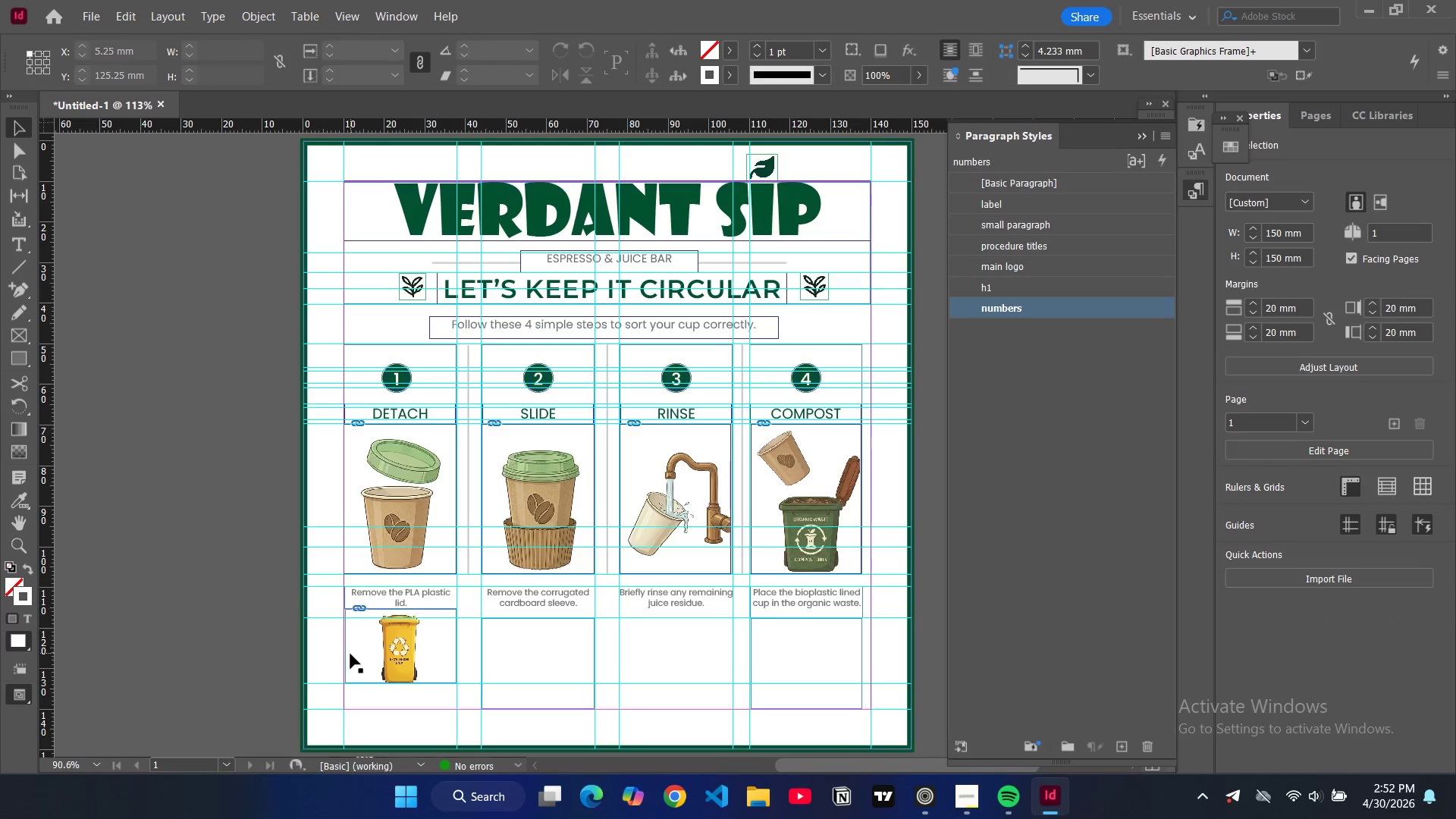 
left_click([387, 650])
 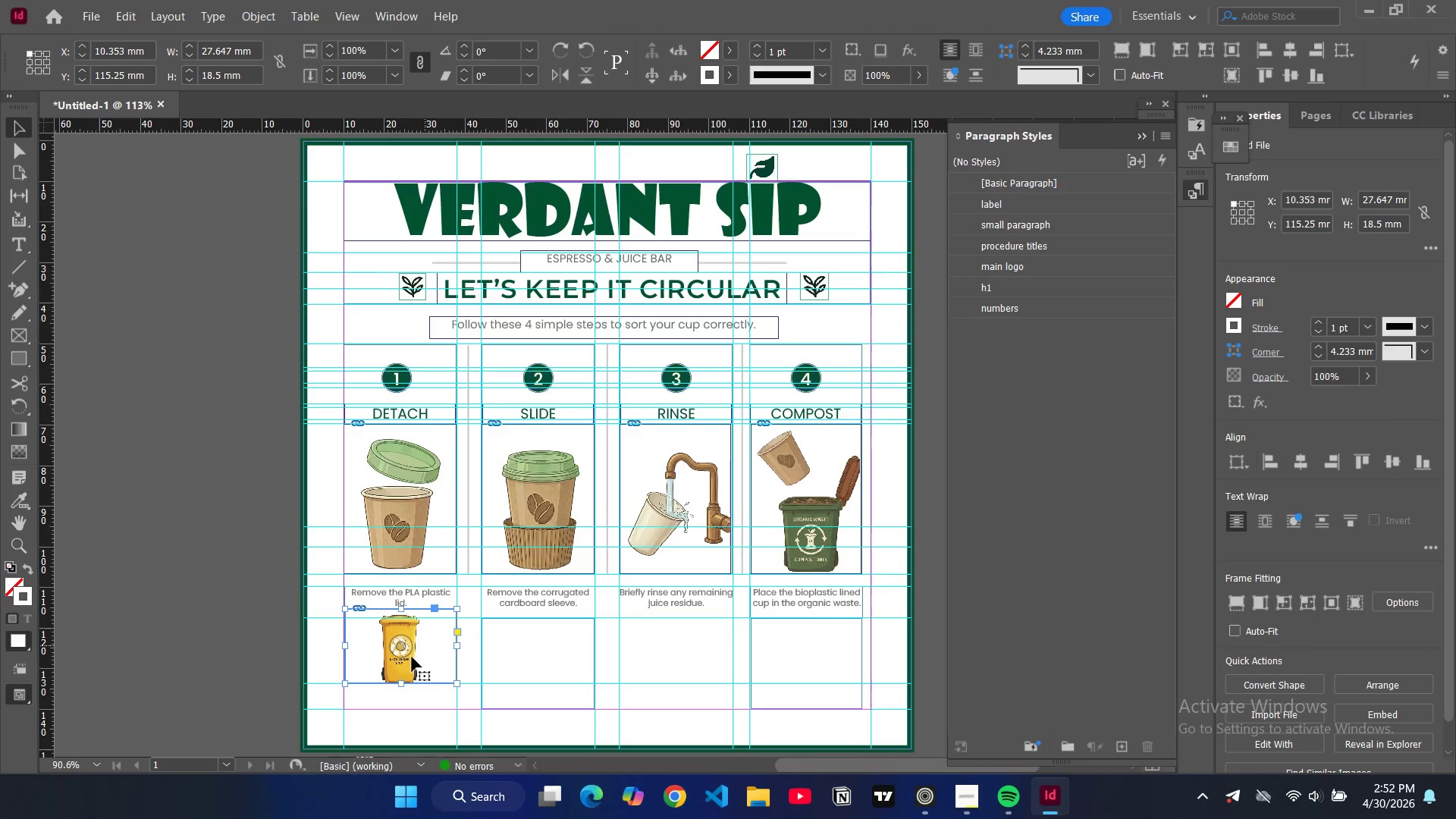 
left_click([578, 665])
 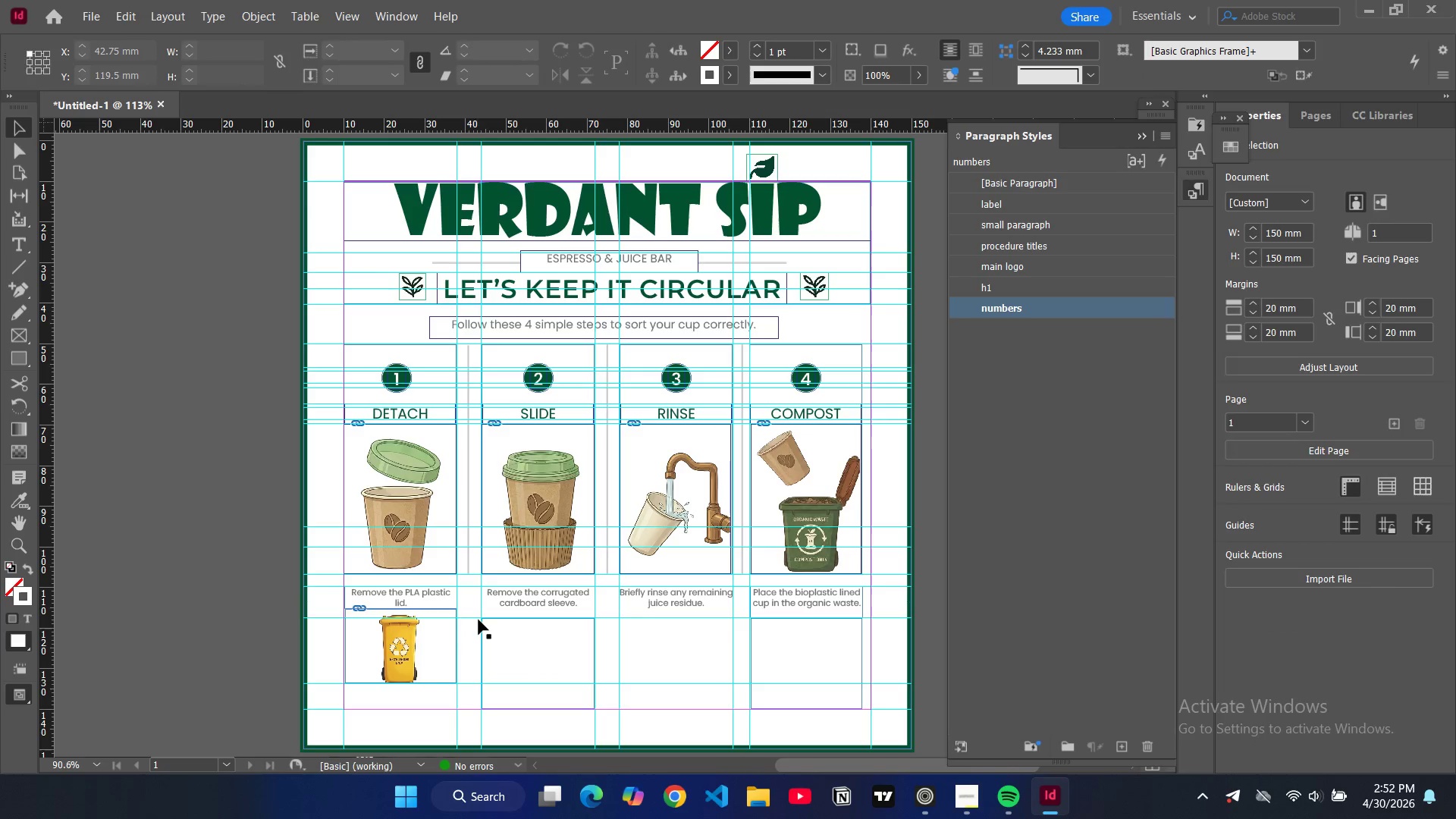 
left_click([483, 620])
 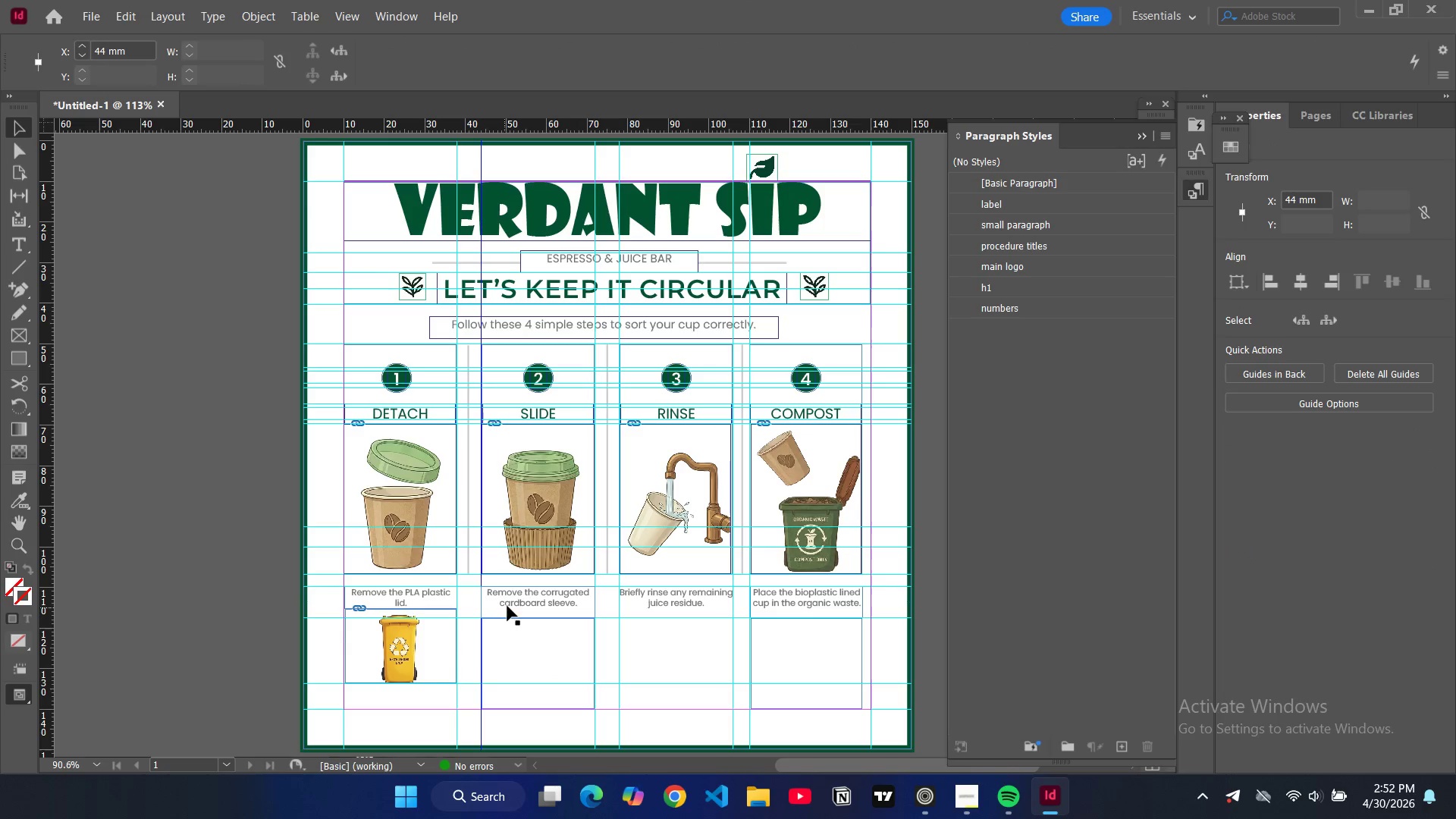 
left_click([508, 604])
 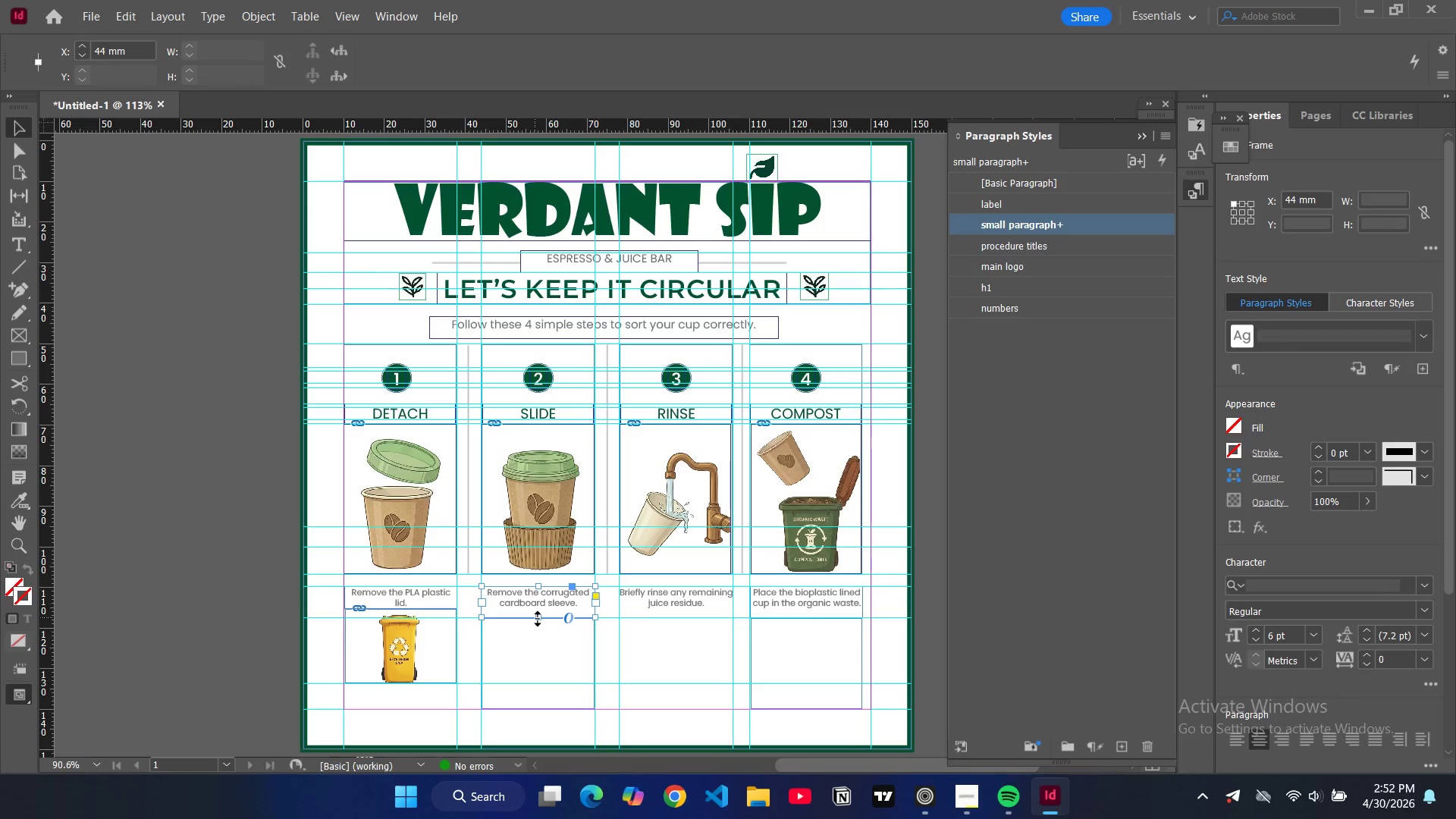 
left_click_drag(start_coordinate=[538, 619], to_coordinate=[539, 611])
 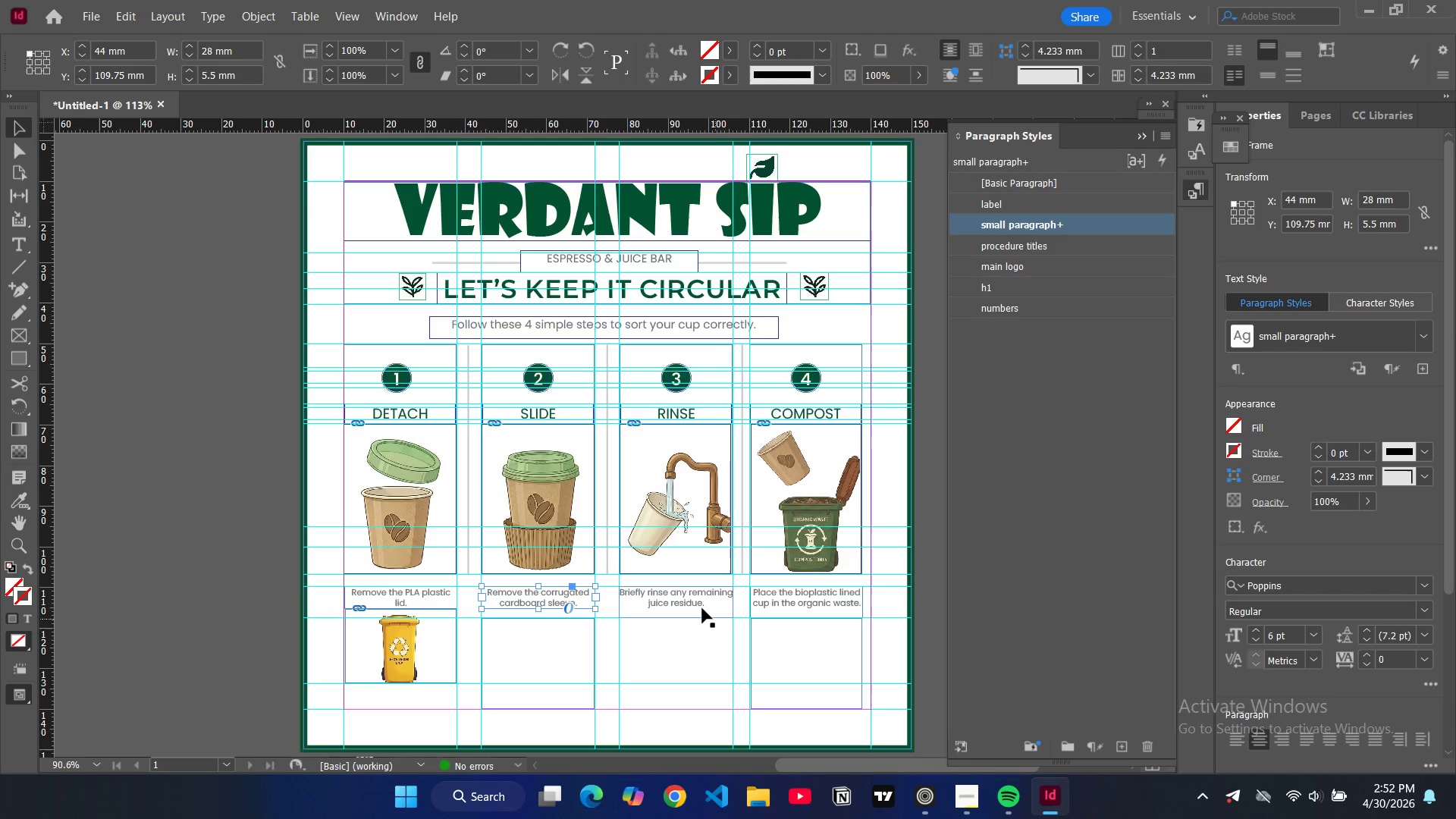 
left_click([701, 606])
 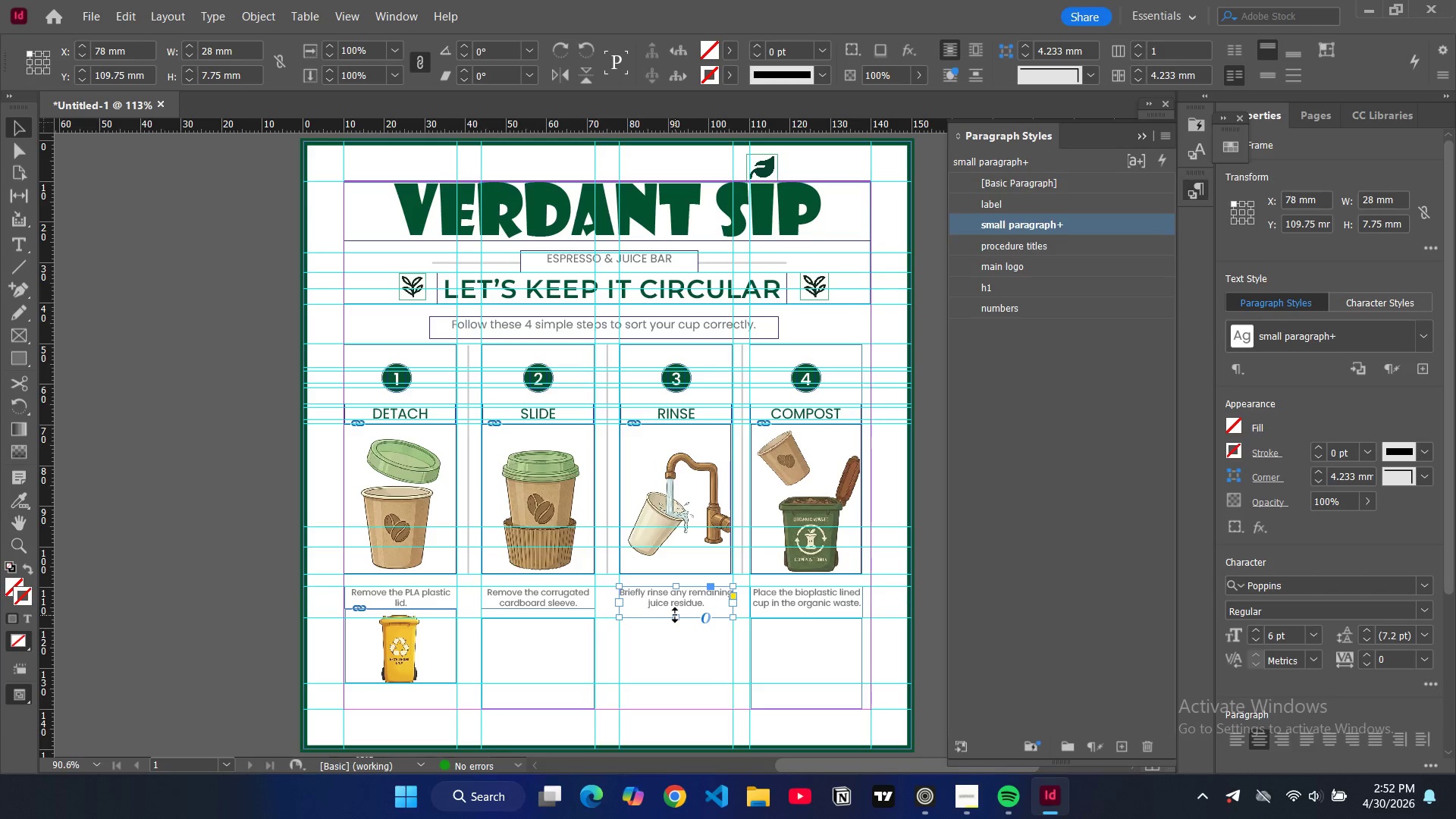 
left_click_drag(start_coordinate=[675, 616], to_coordinate=[676, 609])
 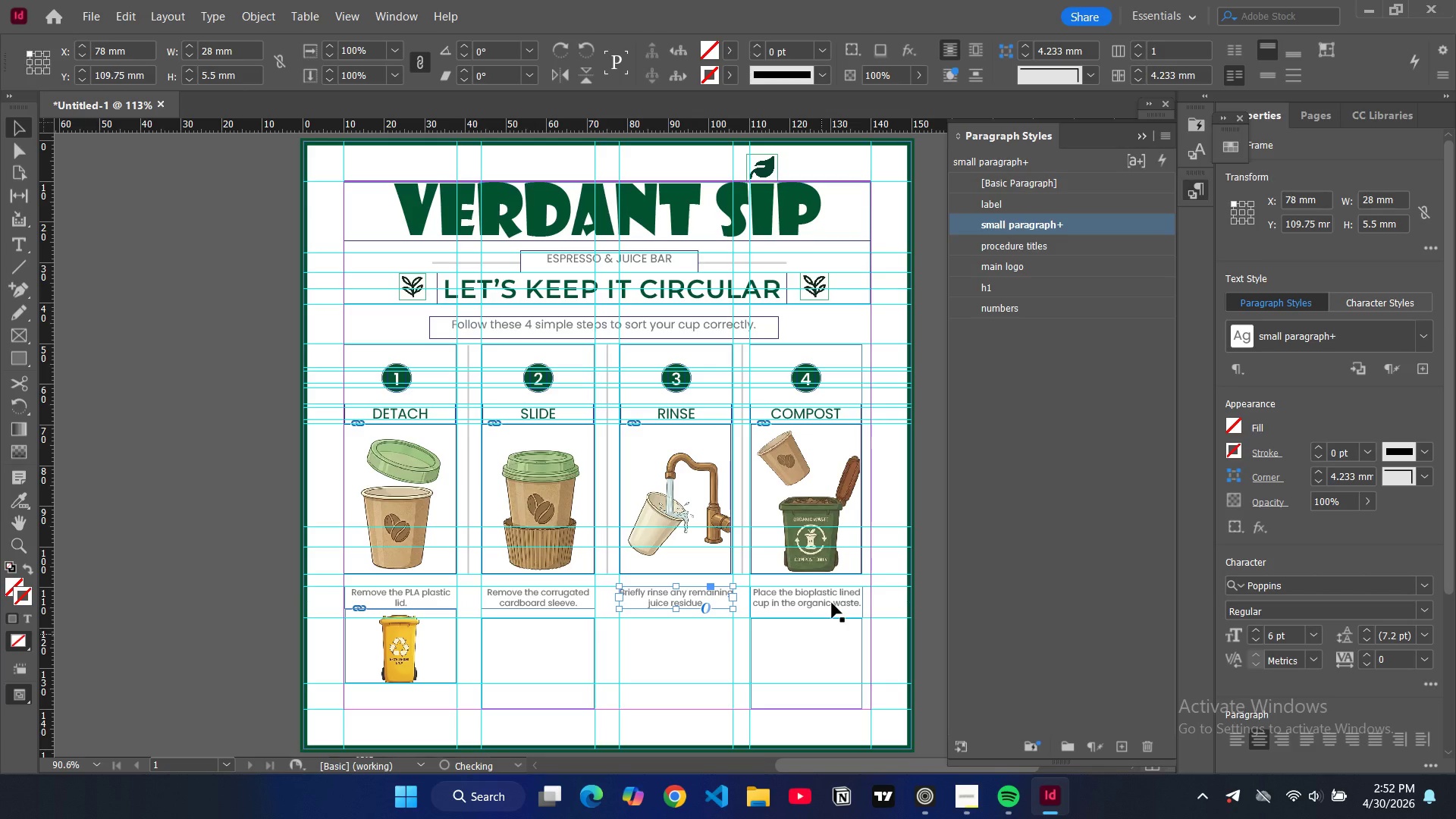 
left_click([832, 607])
 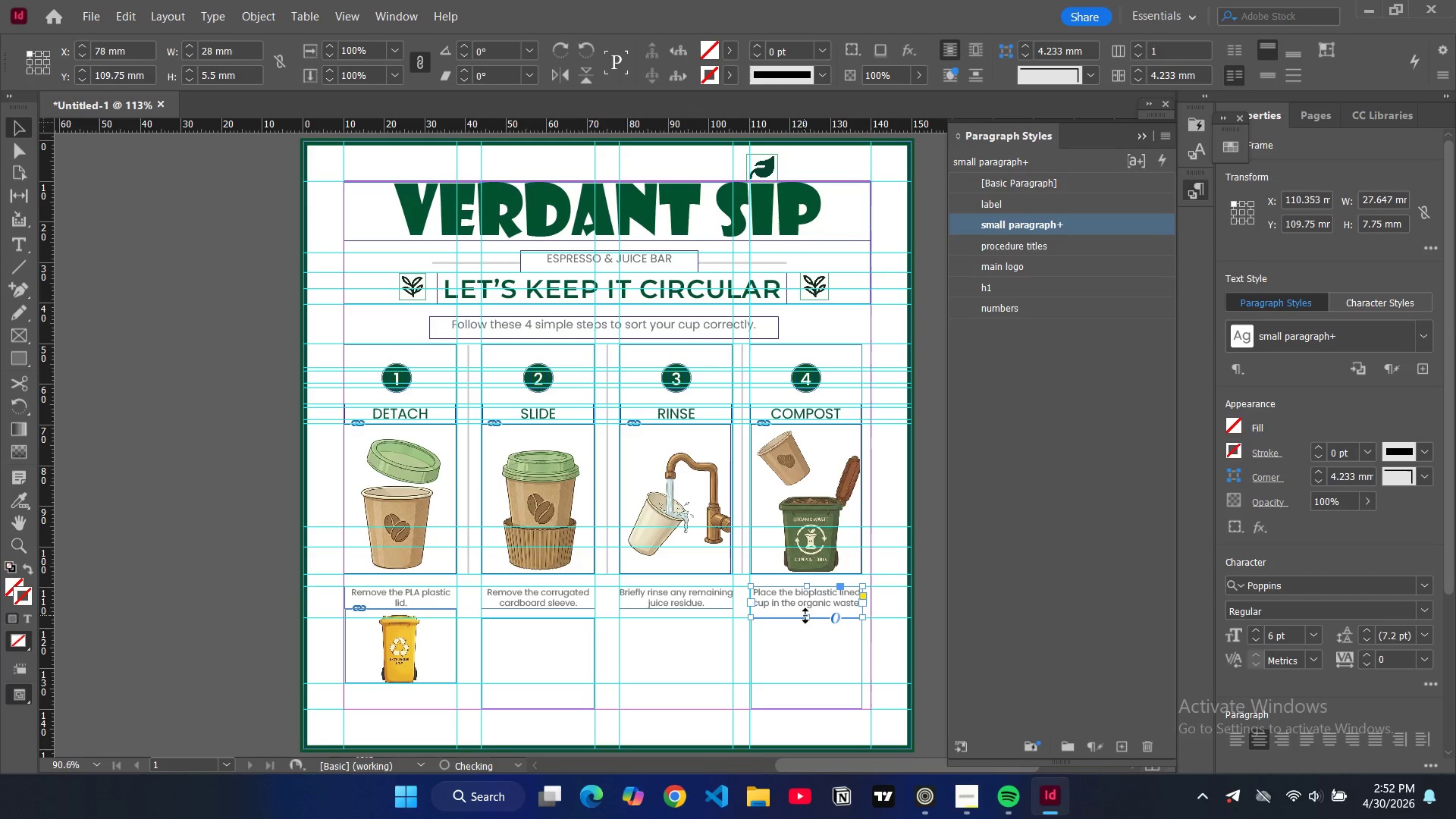 
left_click_drag(start_coordinate=[805, 616], to_coordinate=[803, 607])
 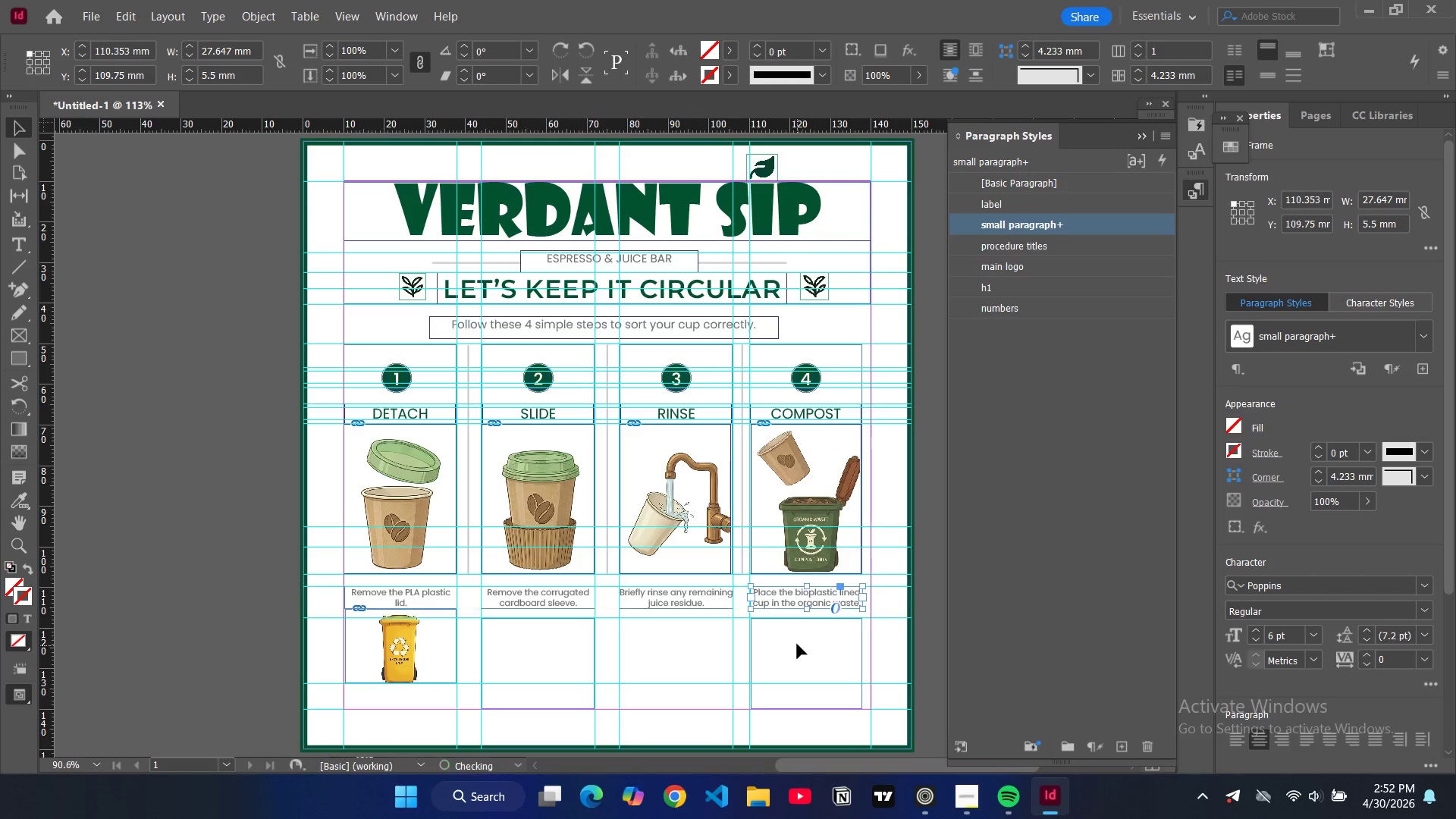 
left_click([794, 642])
 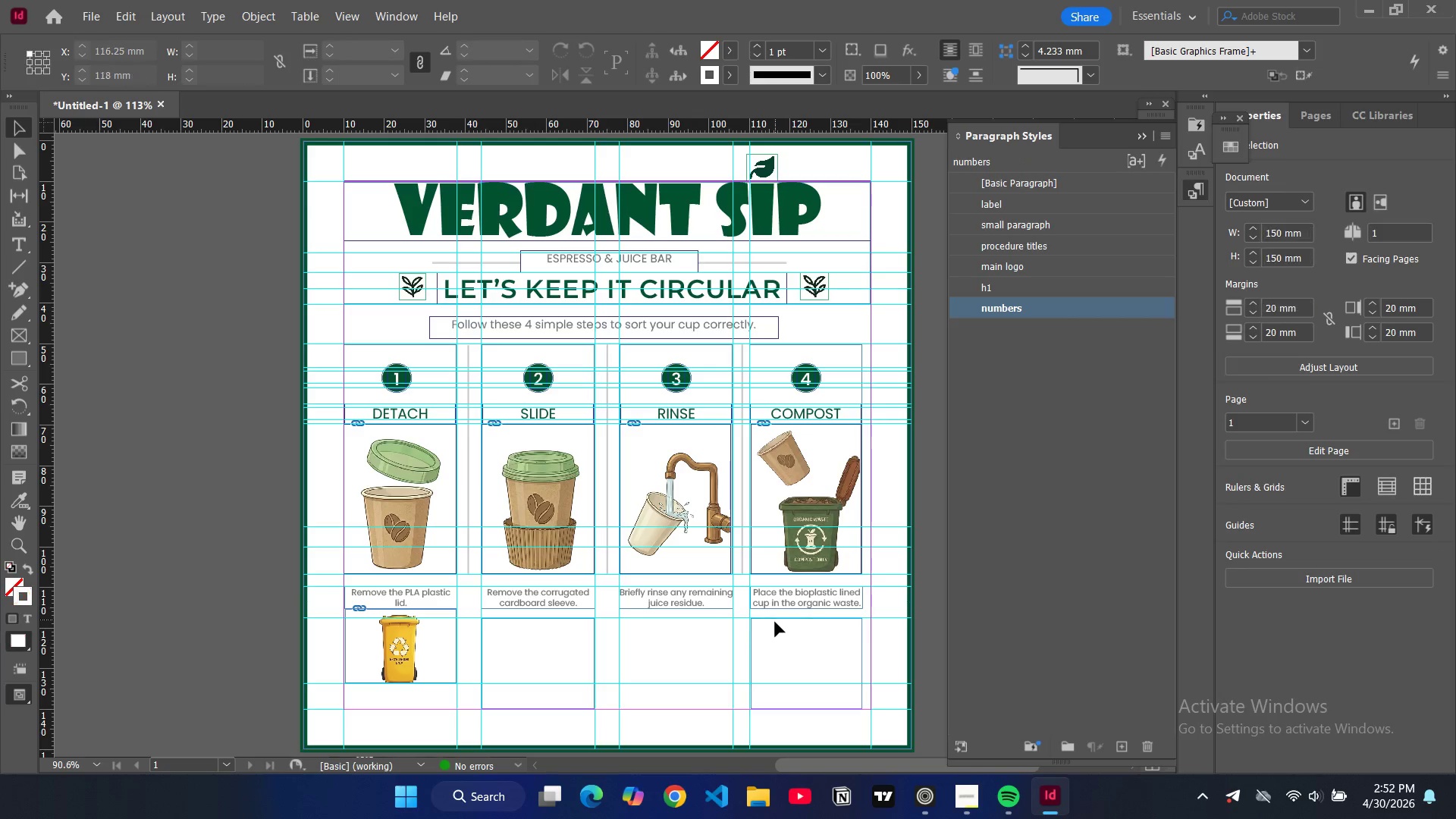 
left_click([775, 621])
 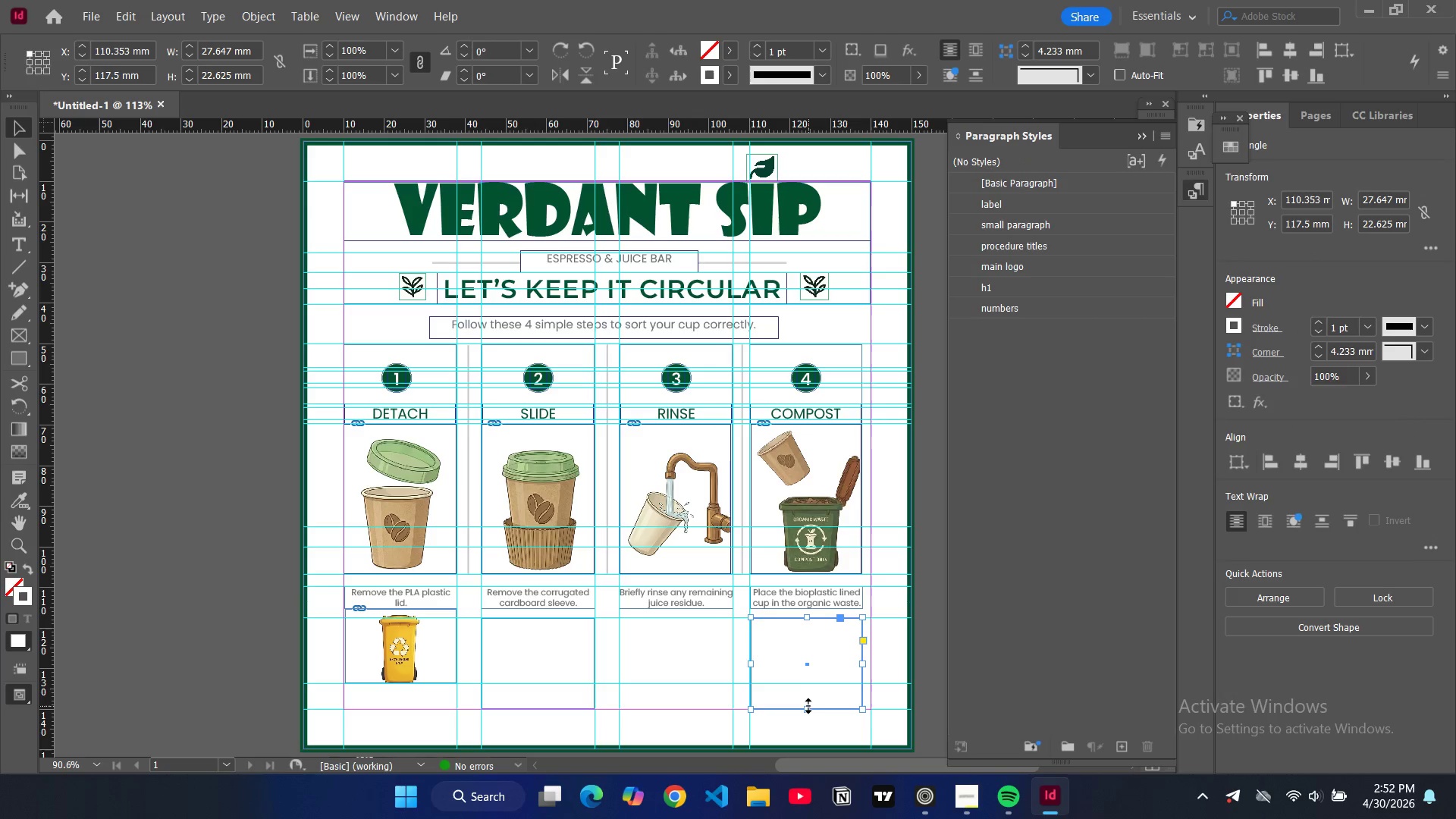 
left_click_drag(start_coordinate=[808, 708], to_coordinate=[807, 686])
 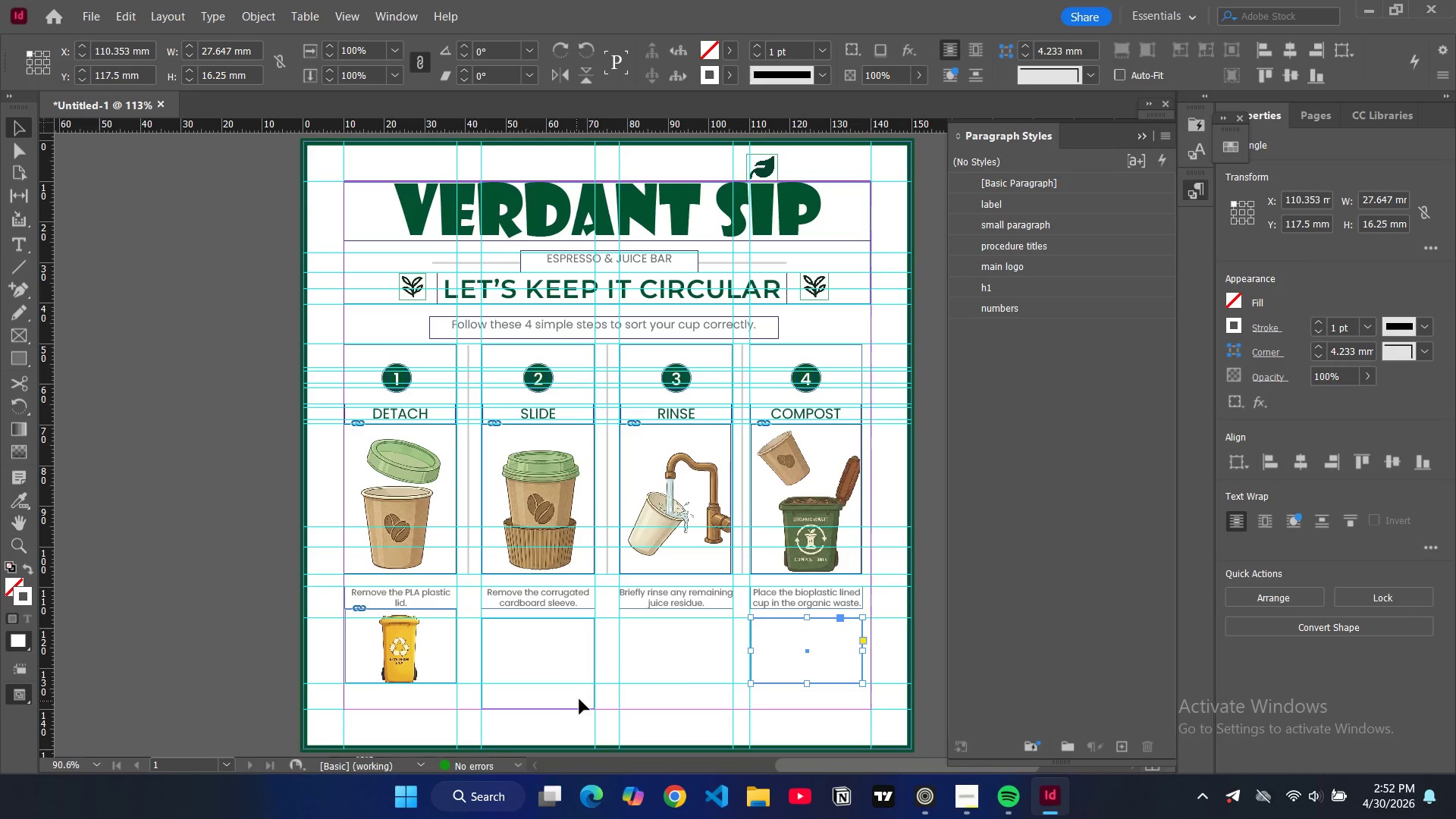 
left_click([583, 699])
 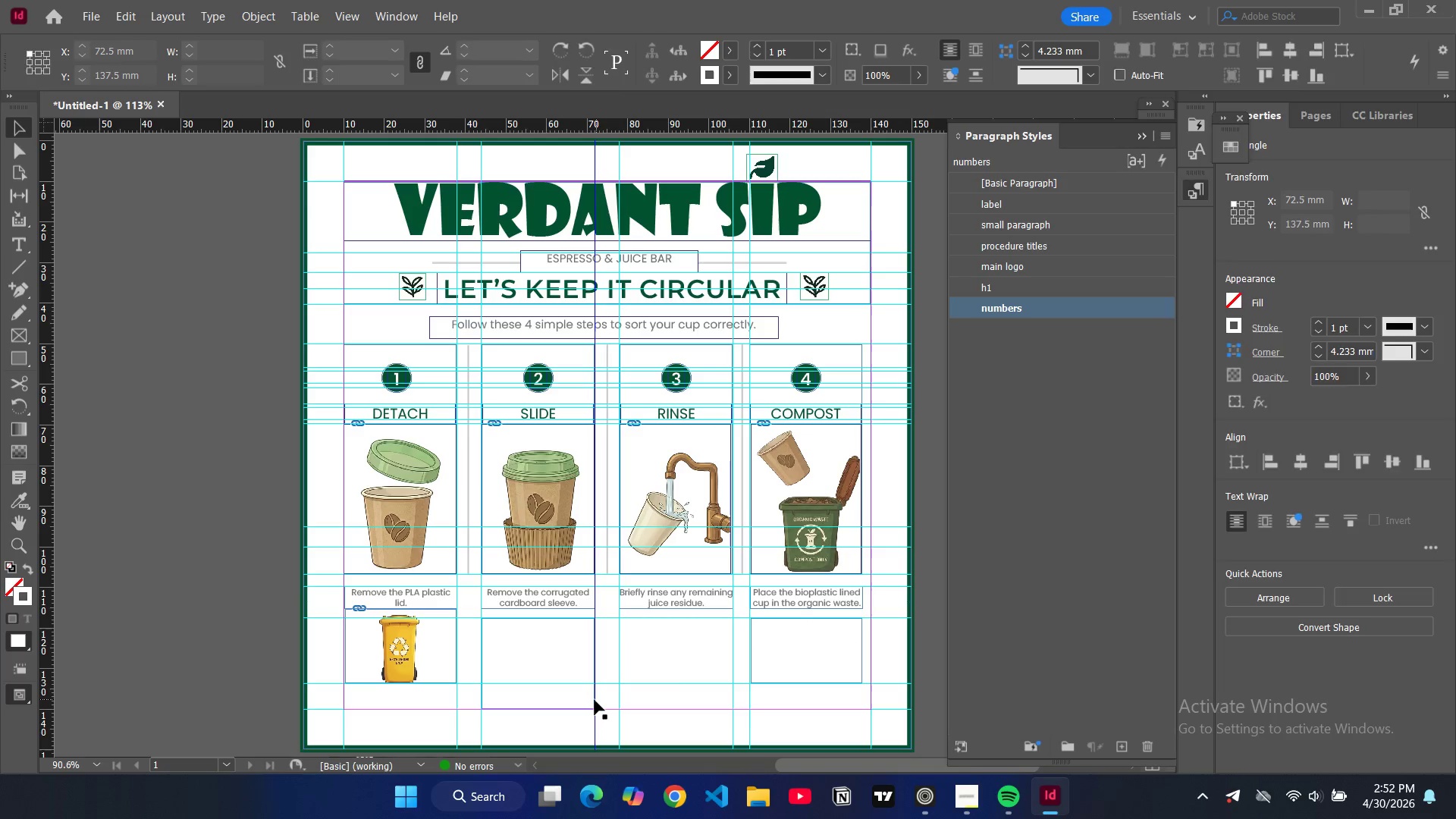 
left_click([595, 700])
 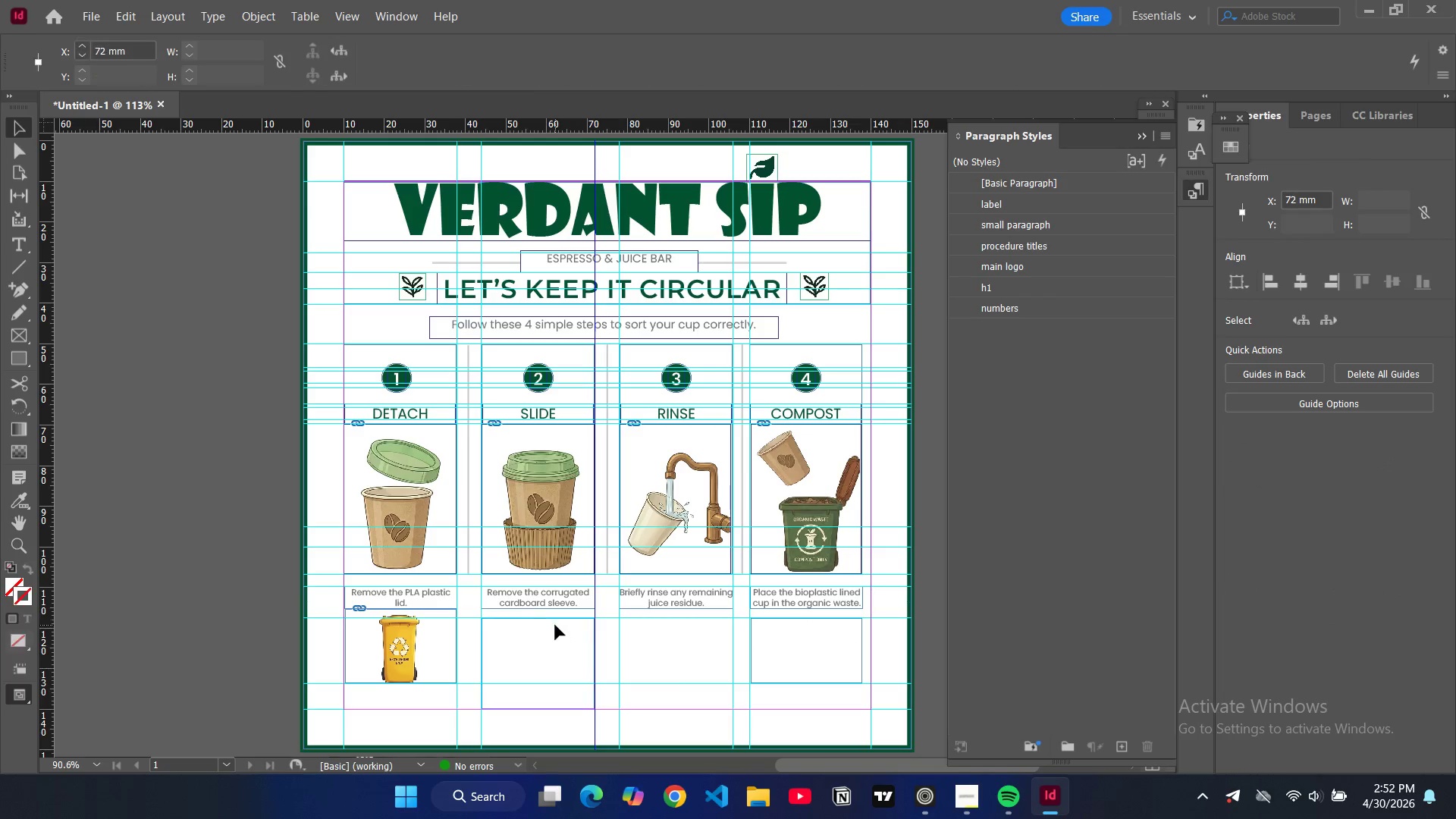 
double_click([555, 625])
 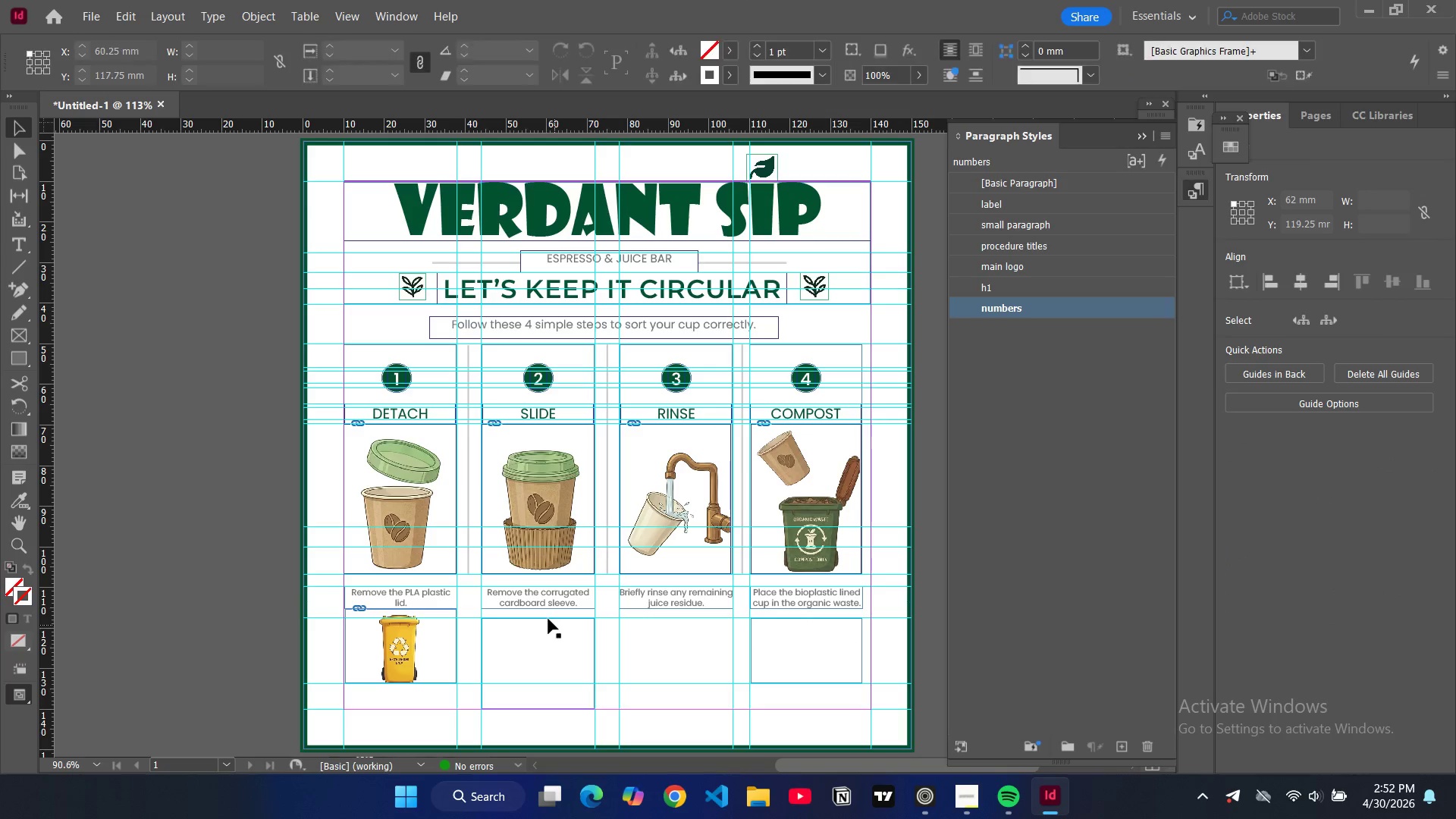 
triple_click([548, 619])
 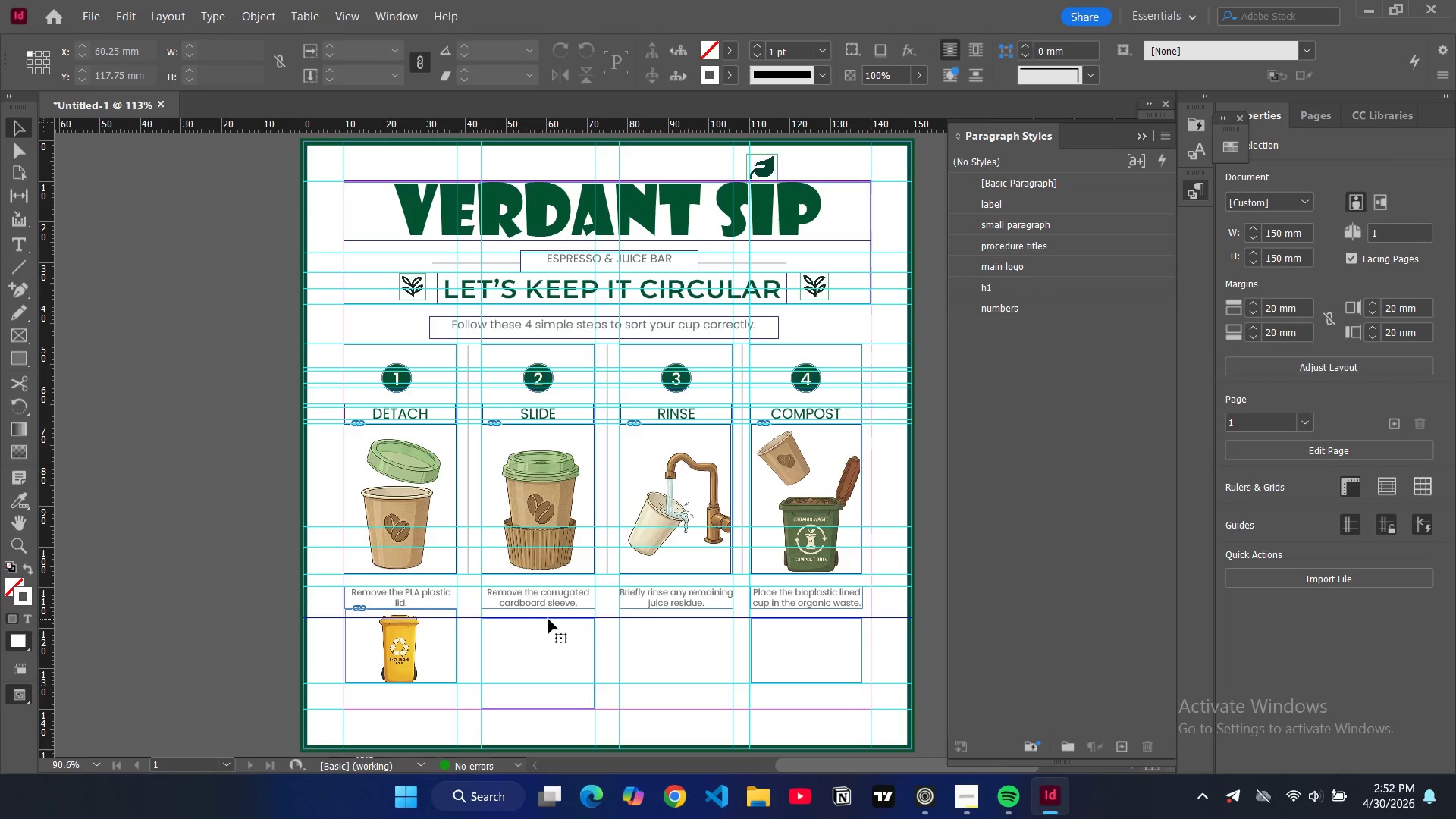 
triple_click([548, 619])
 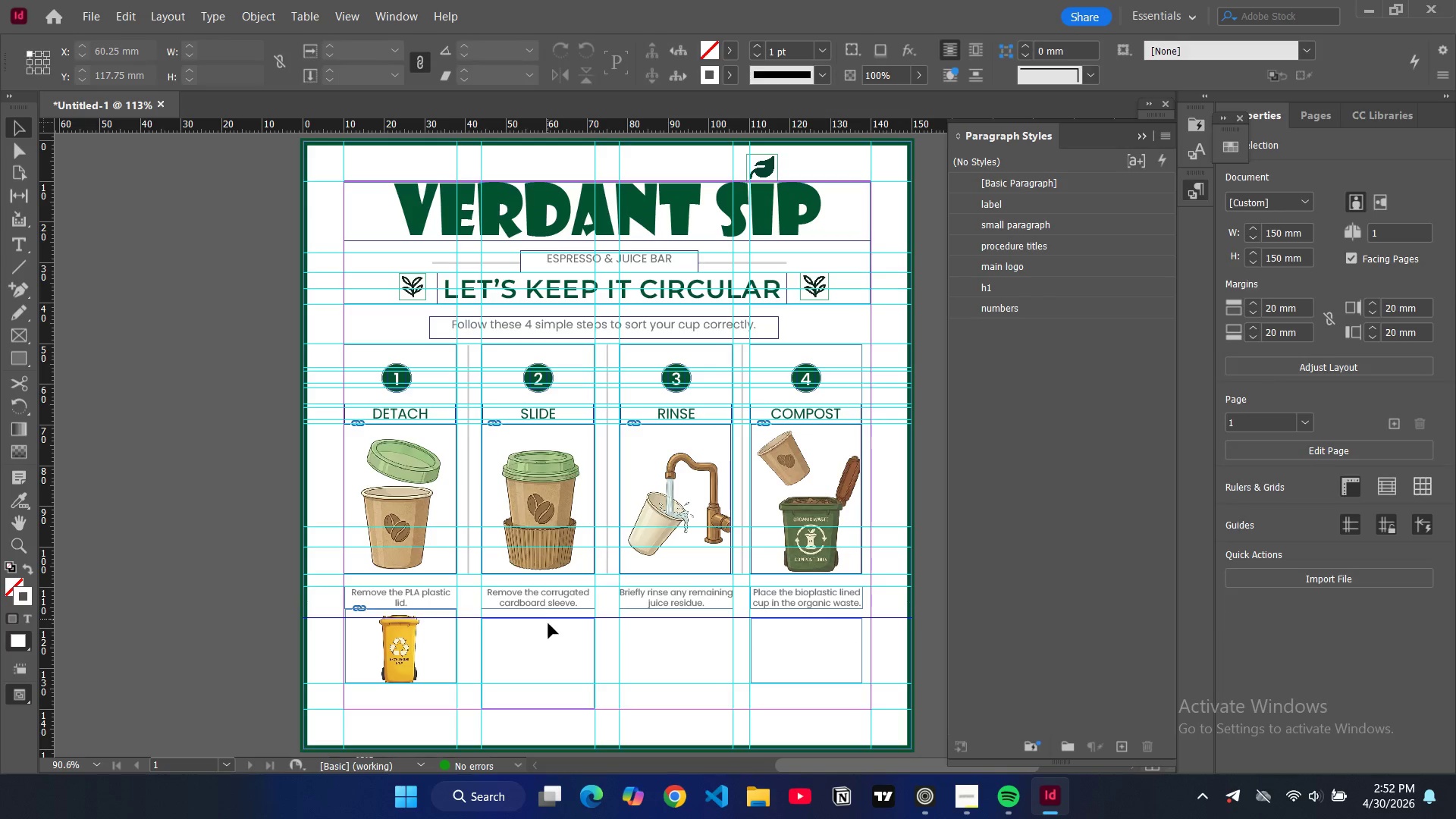 
triple_click([548, 623])
 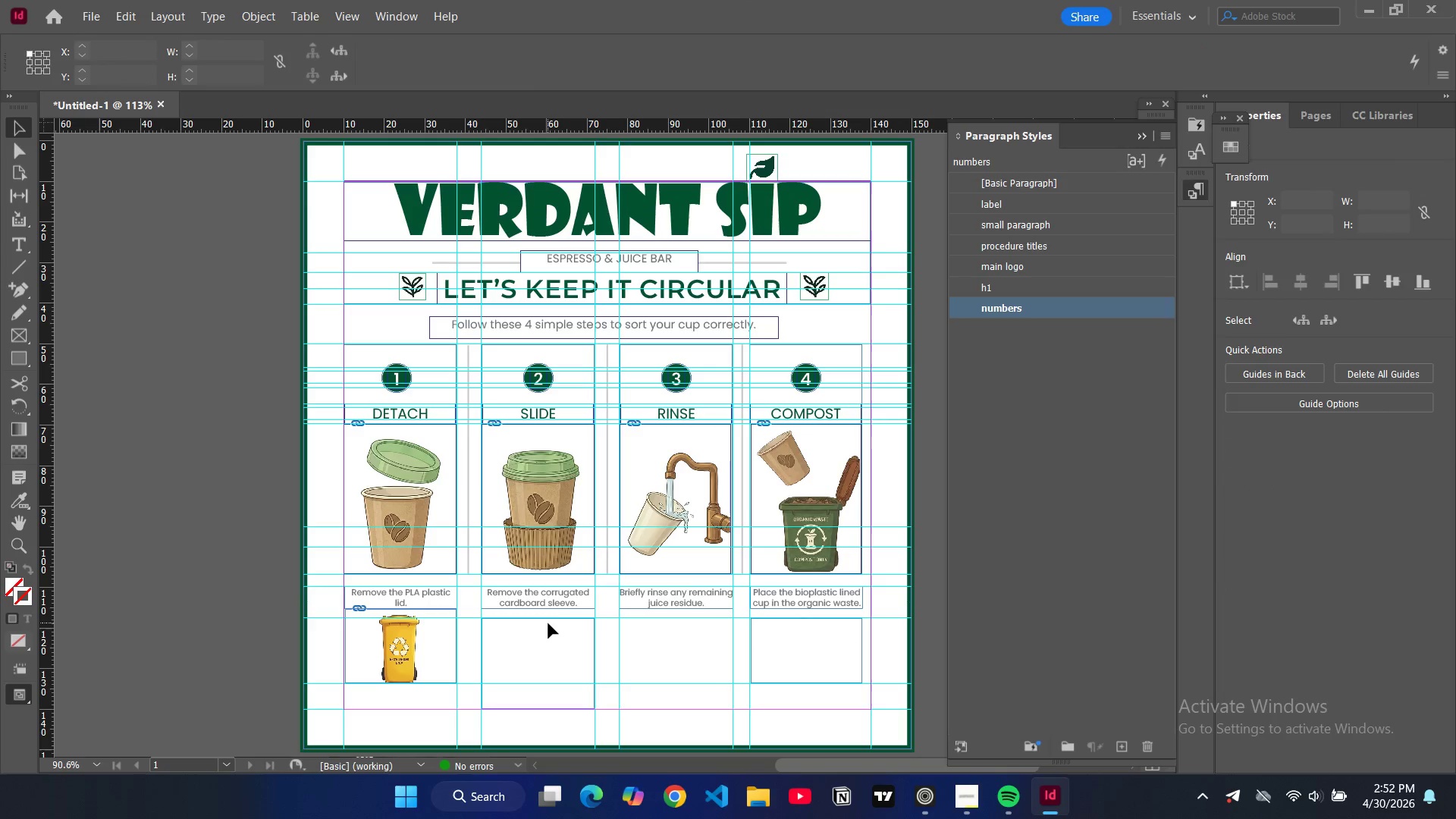 
triple_click([548, 623])
 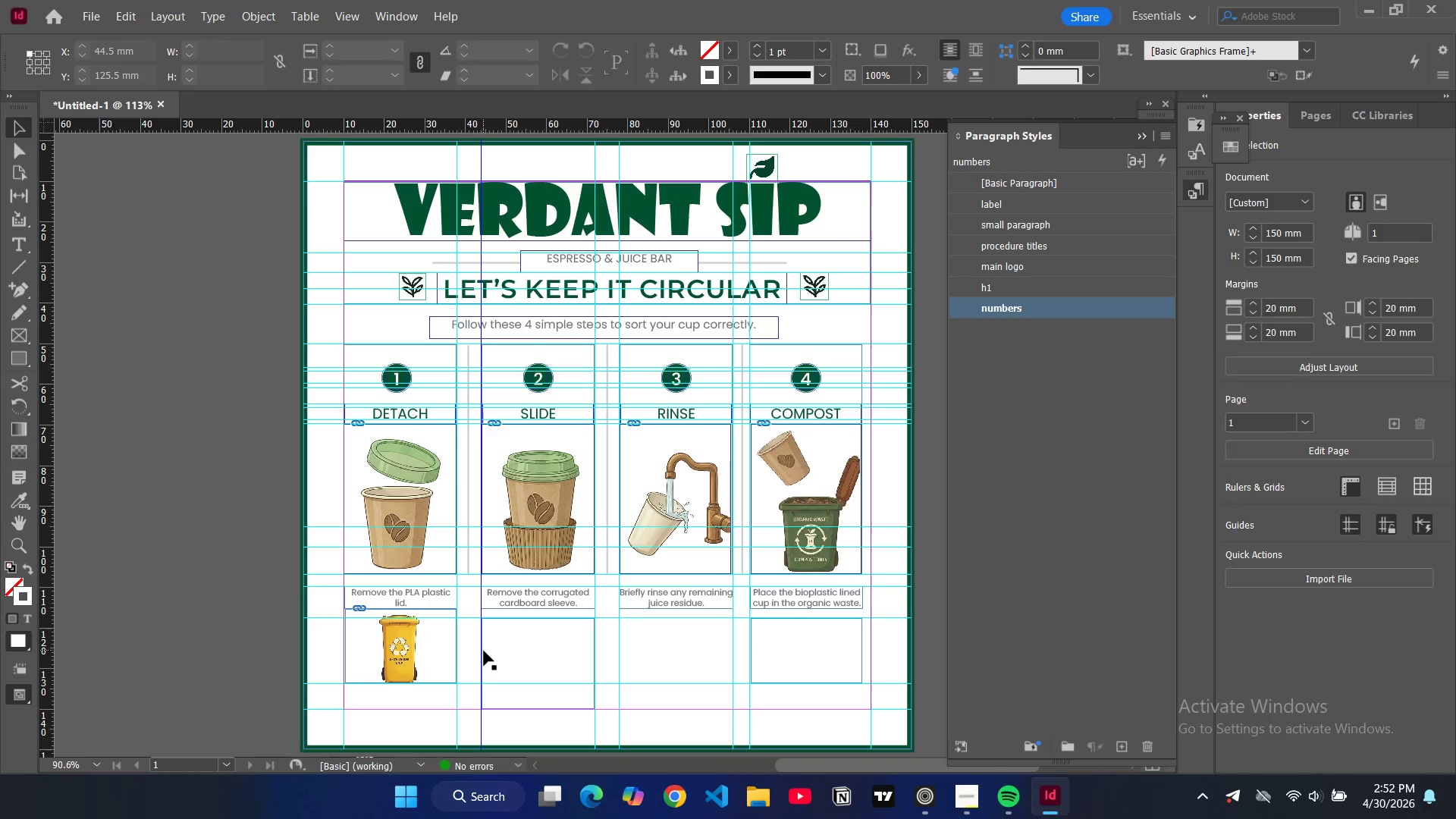 
double_click([484, 651])
 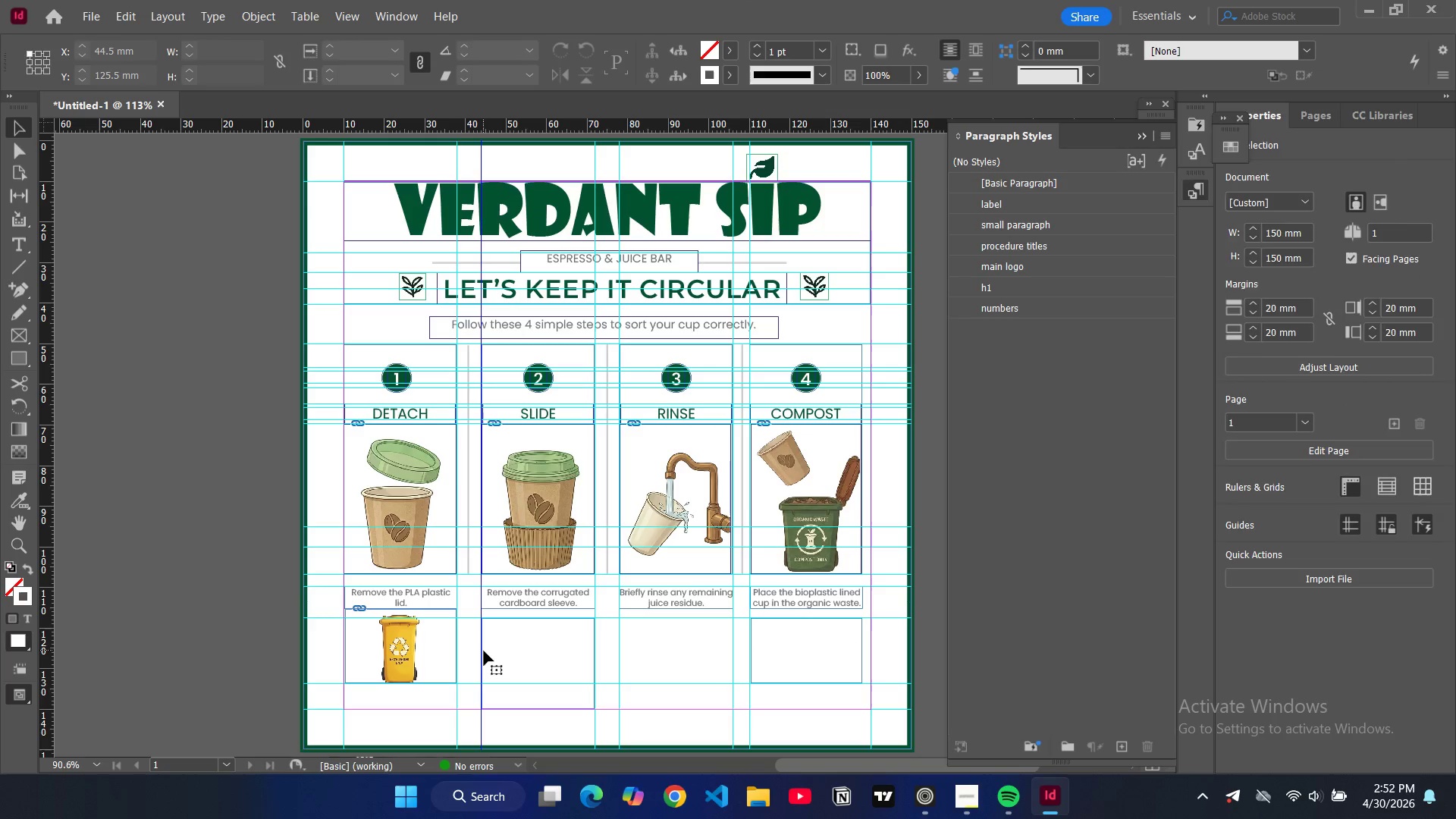 
triple_click([484, 651])
 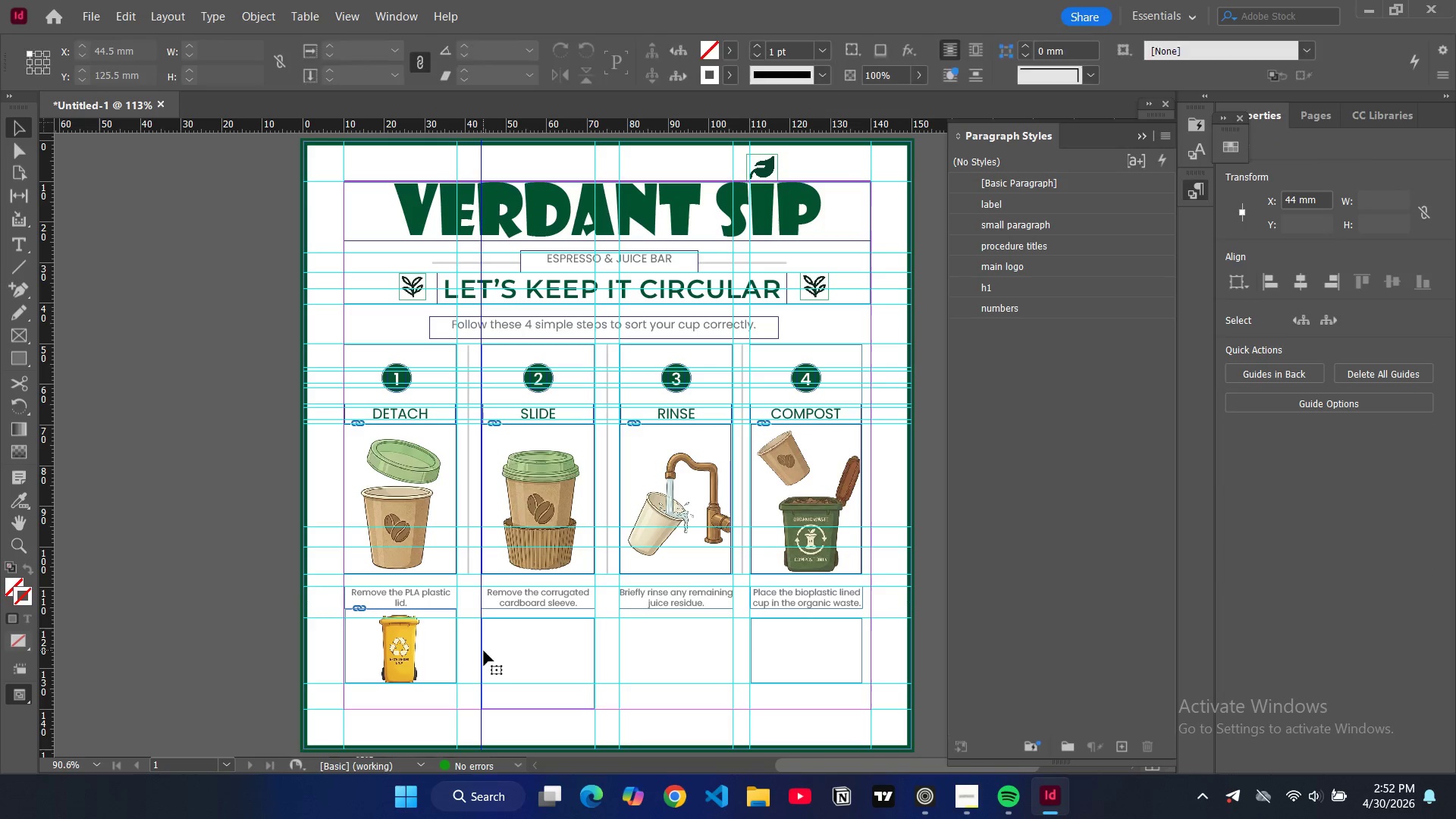 
triple_click([484, 651])
 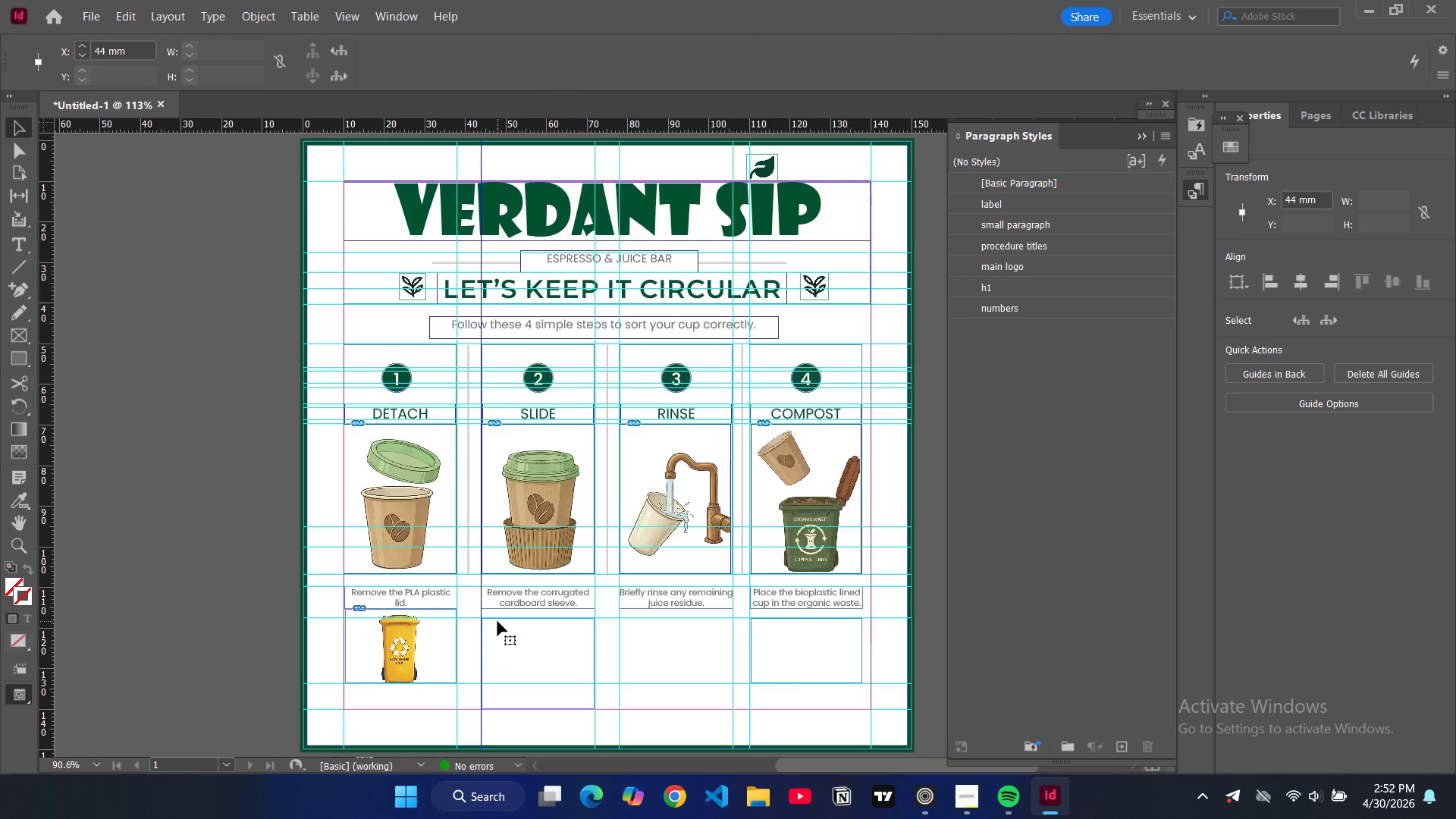 
double_click([497, 620])
 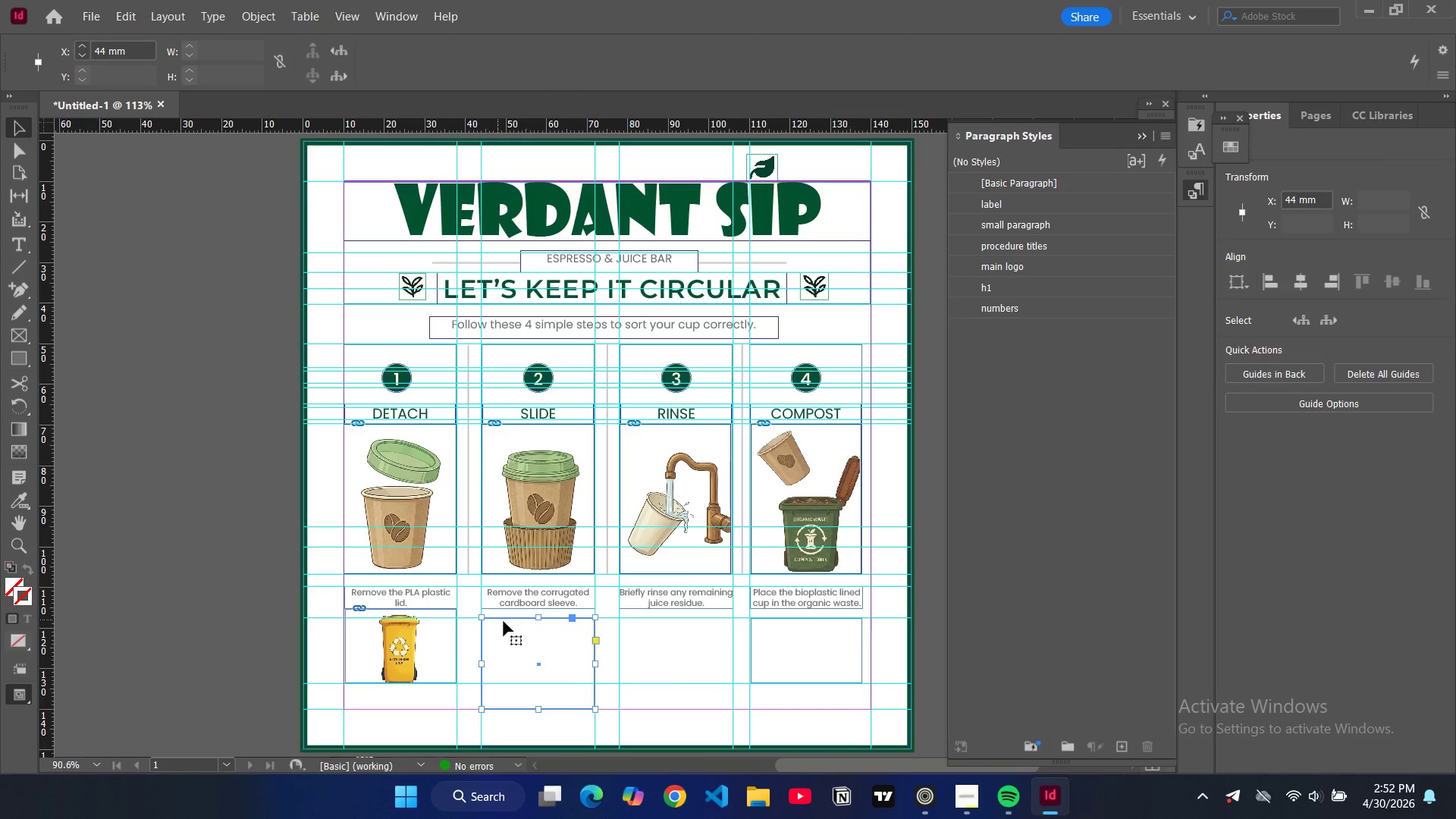 
triple_click([497, 620])
 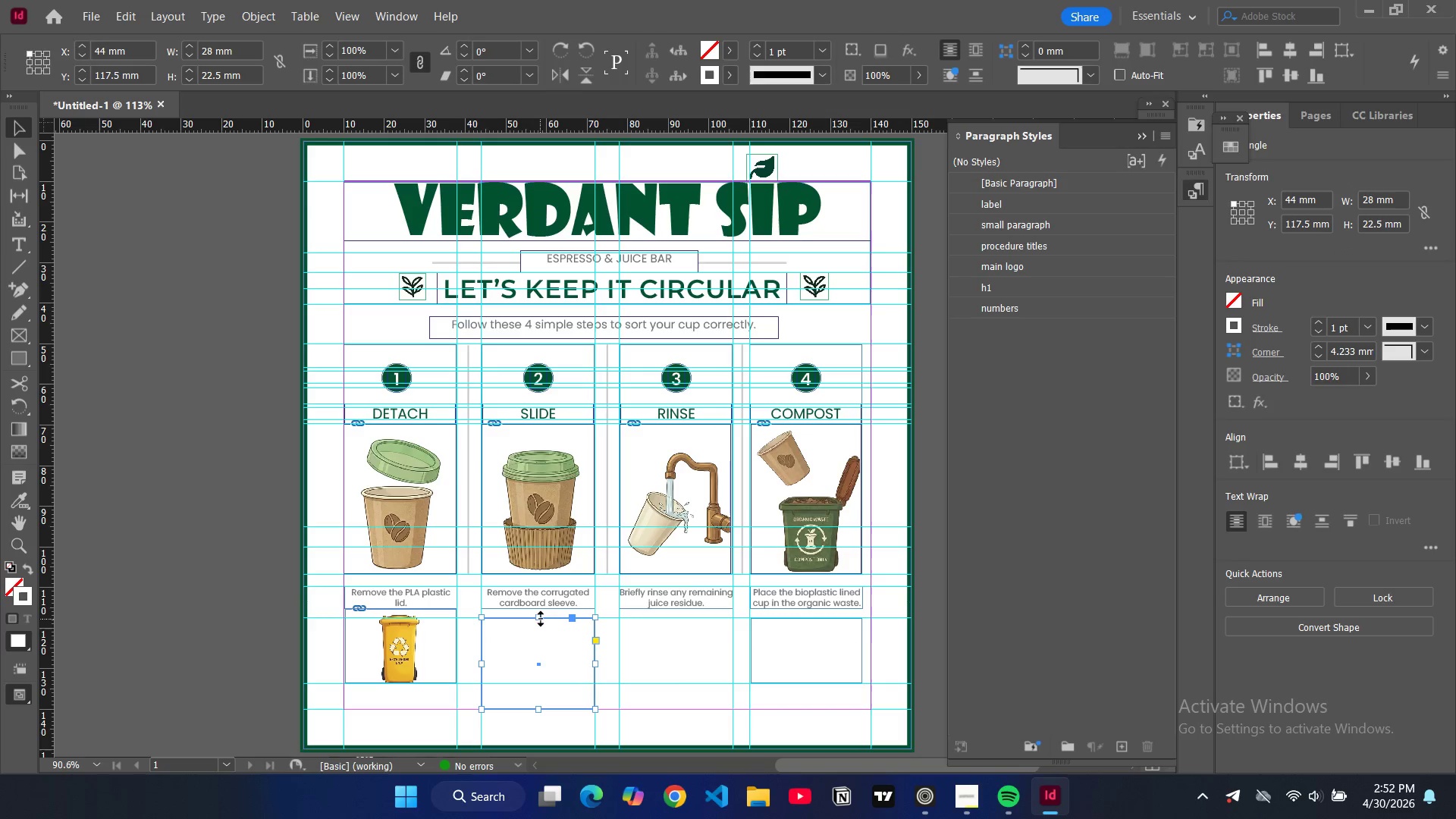 
left_click_drag(start_coordinate=[541, 619], to_coordinate=[542, 610])
 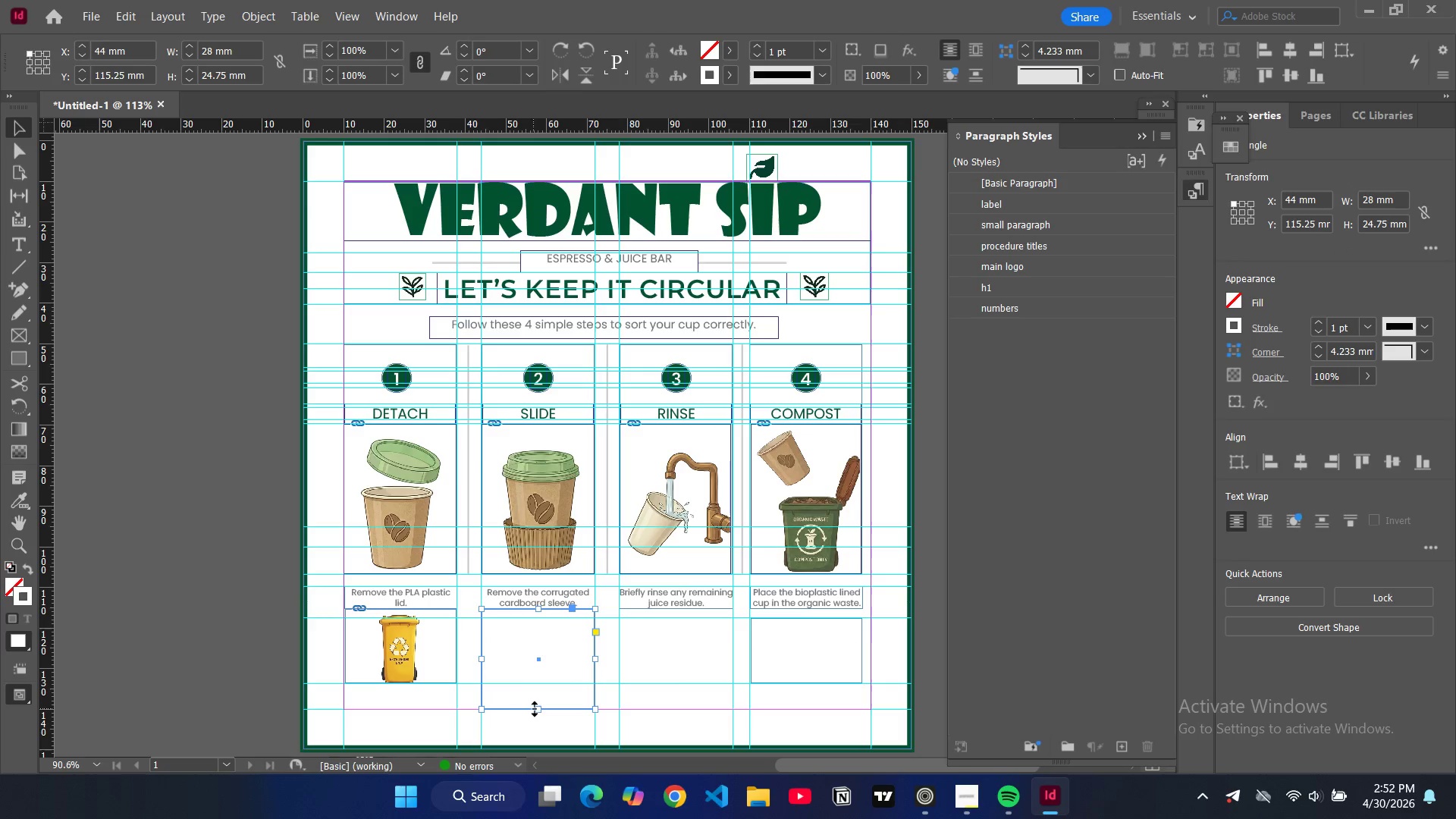 
left_click_drag(start_coordinate=[538, 711], to_coordinate=[540, 686])
 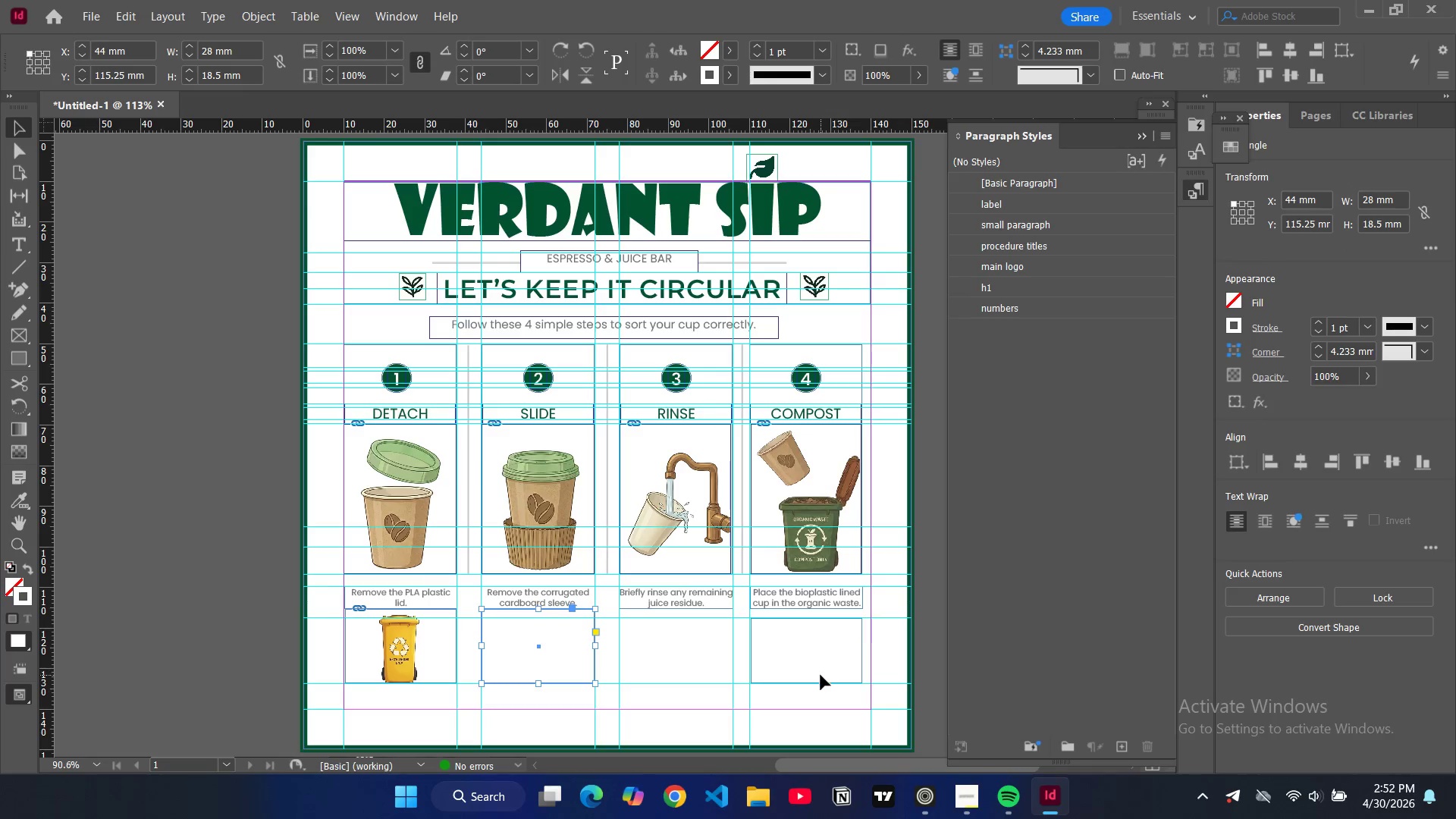 
double_click([821, 675])
 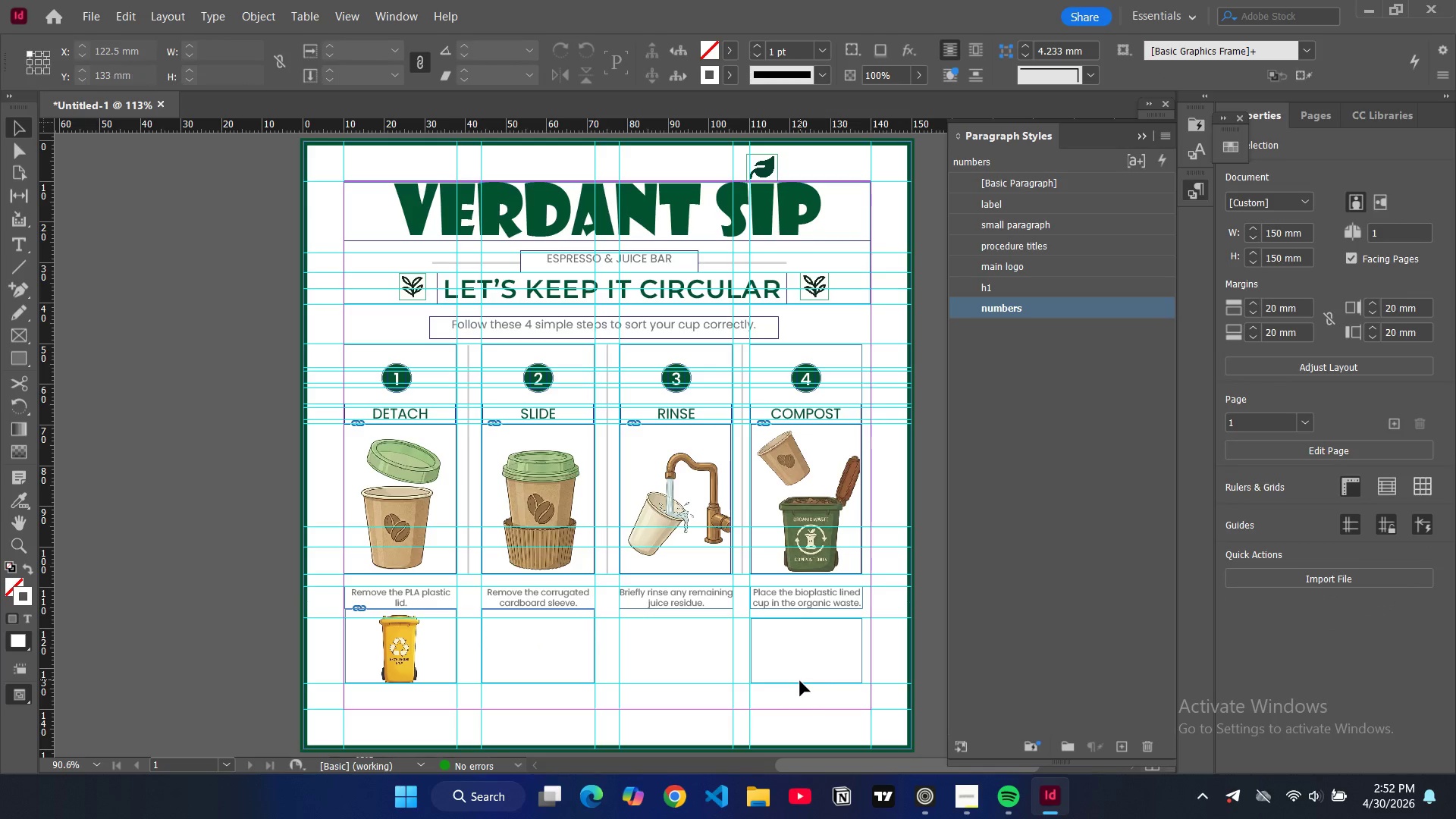 
double_click([800, 681])
 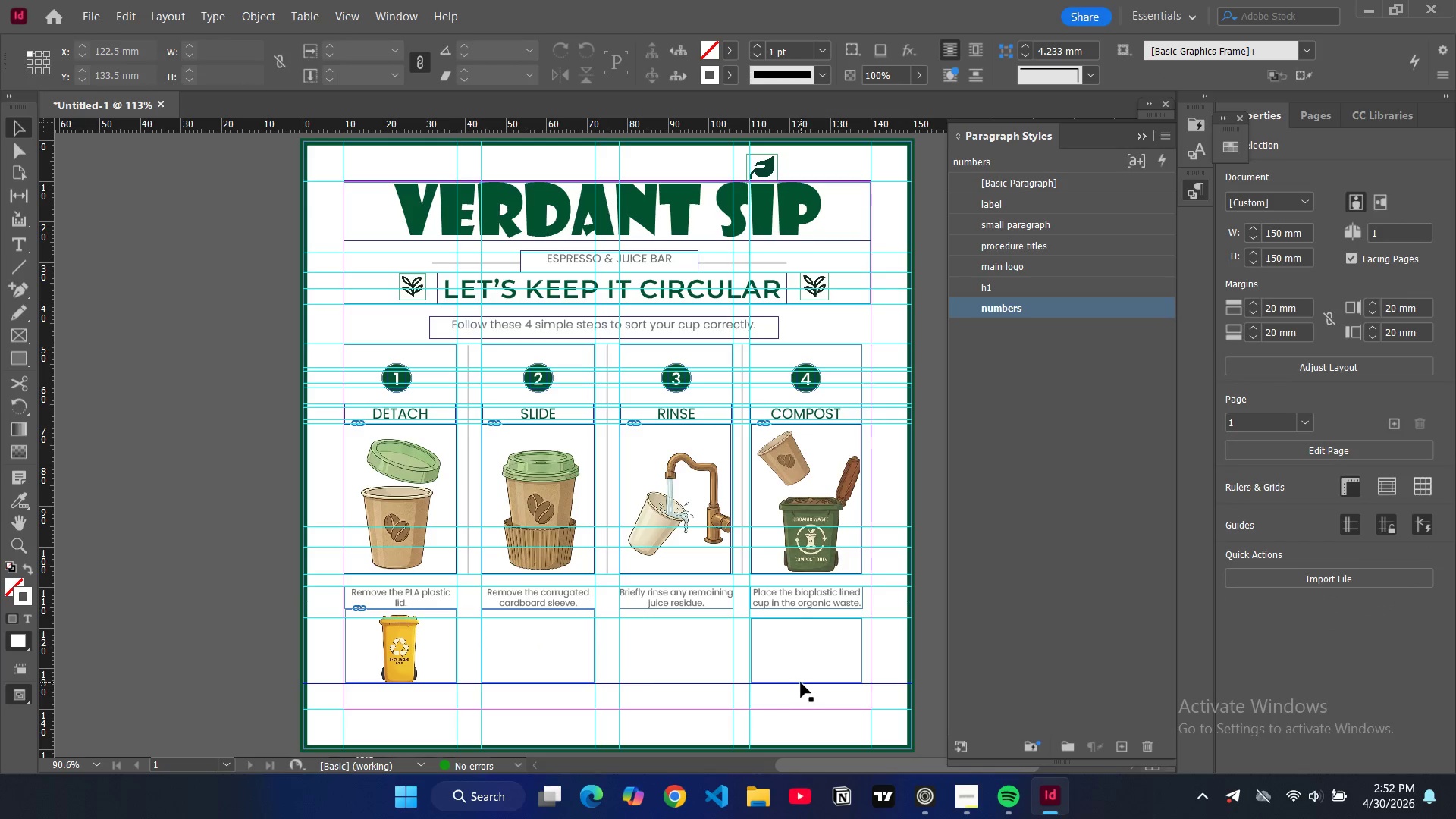 
left_click([801, 683])
 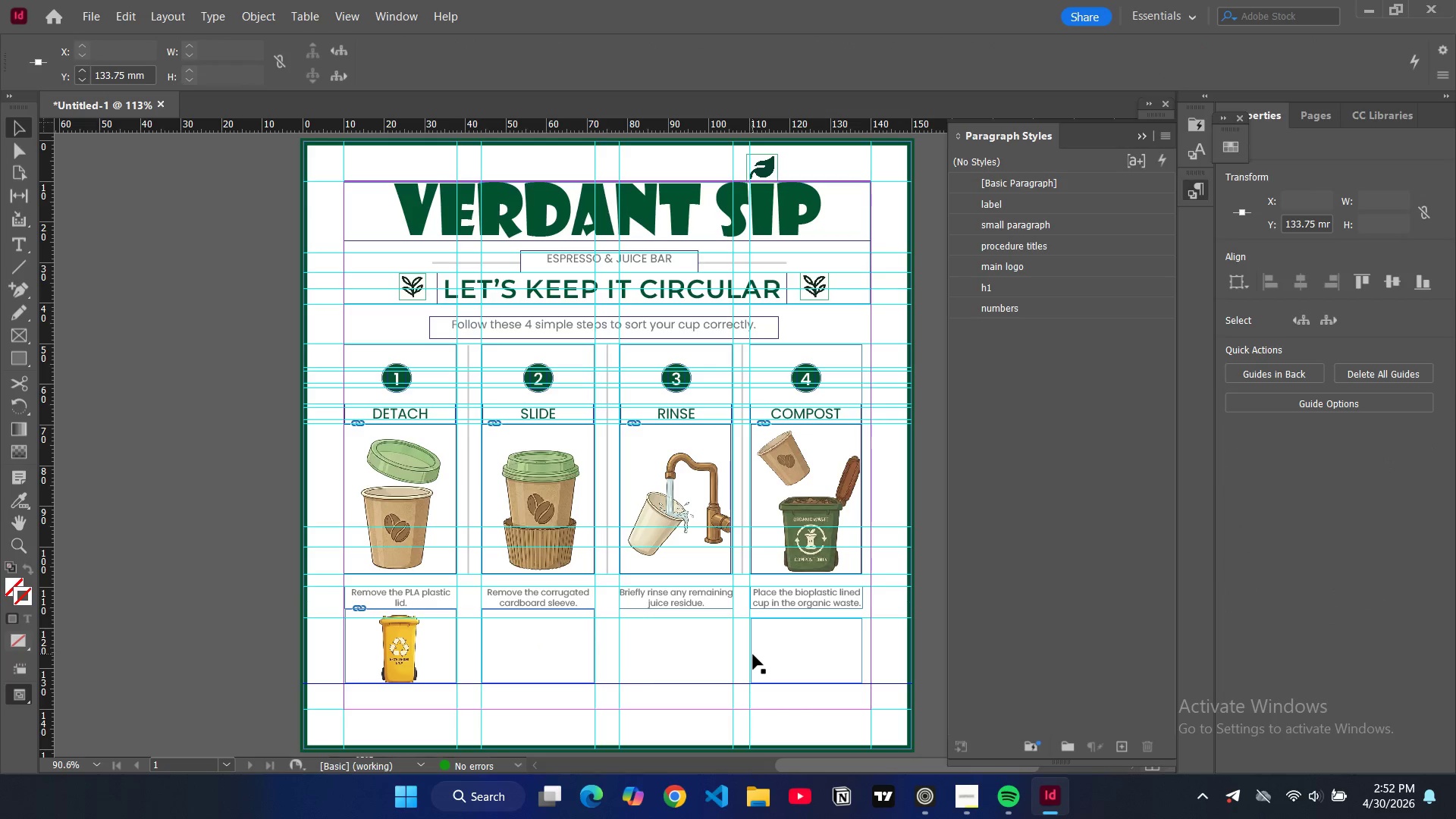 
left_click([753, 654])
 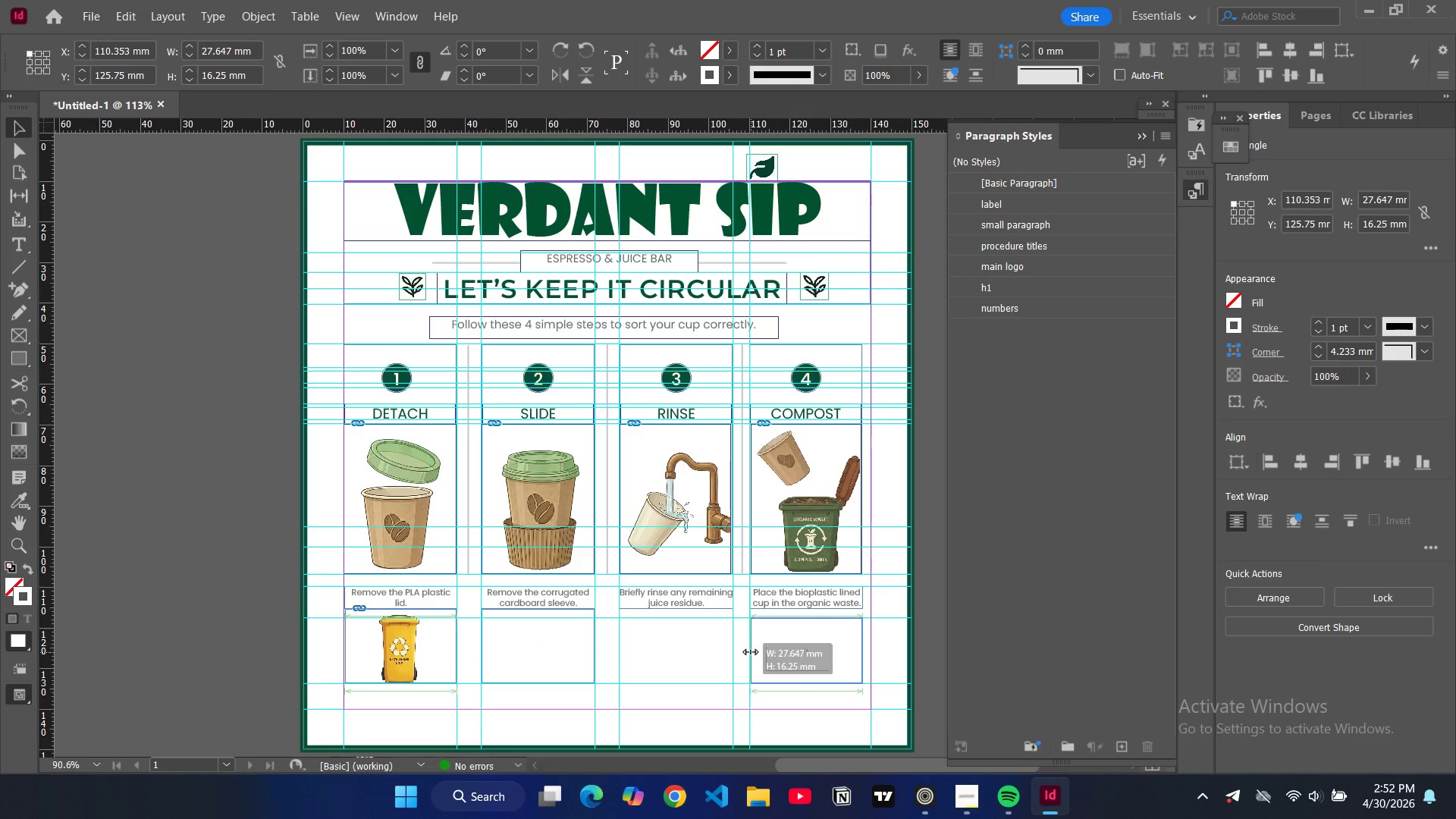 
left_click_drag(start_coordinate=[805, 617], to_coordinate=[808, 609])
 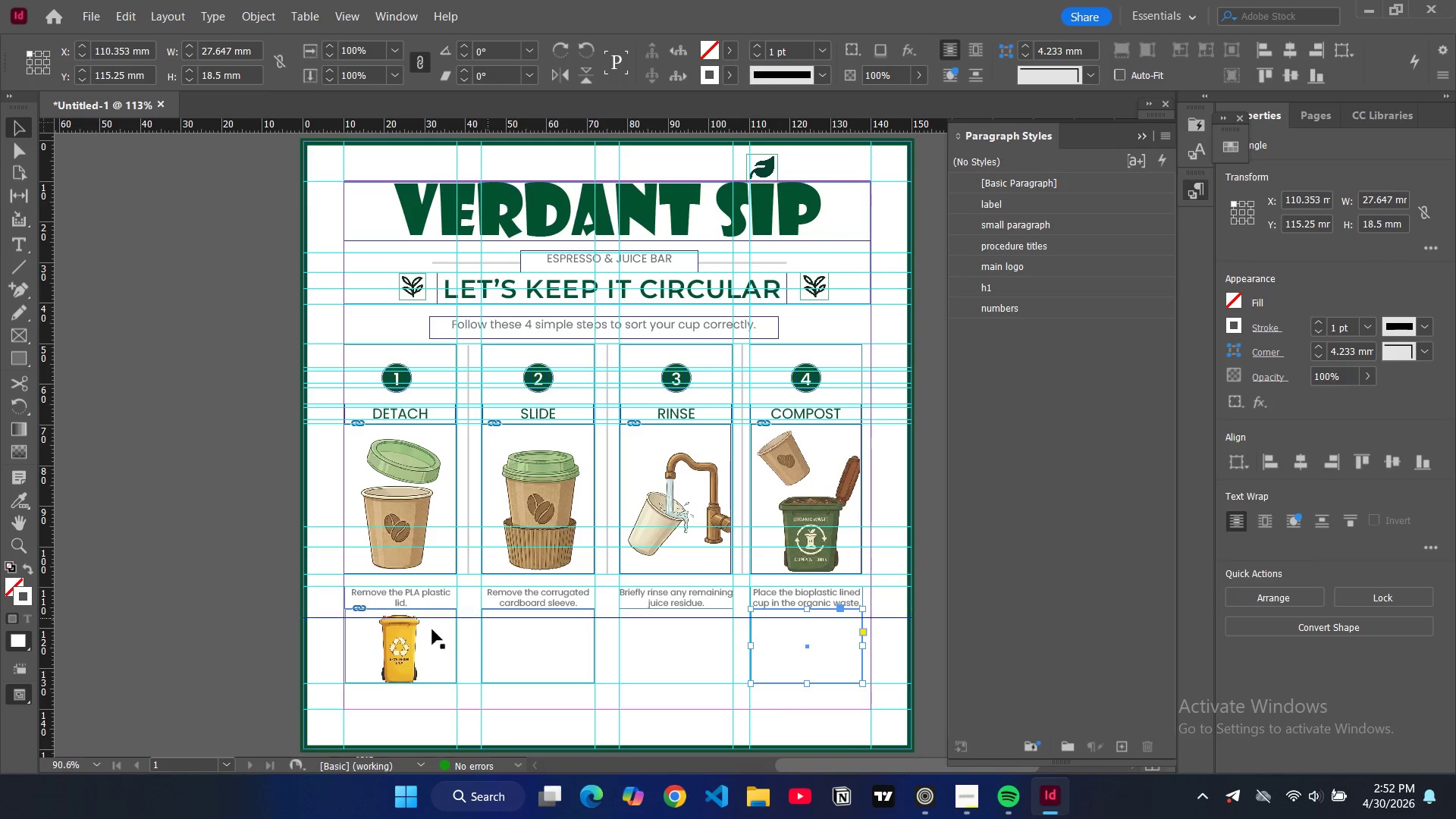 
left_click([552, 649])
 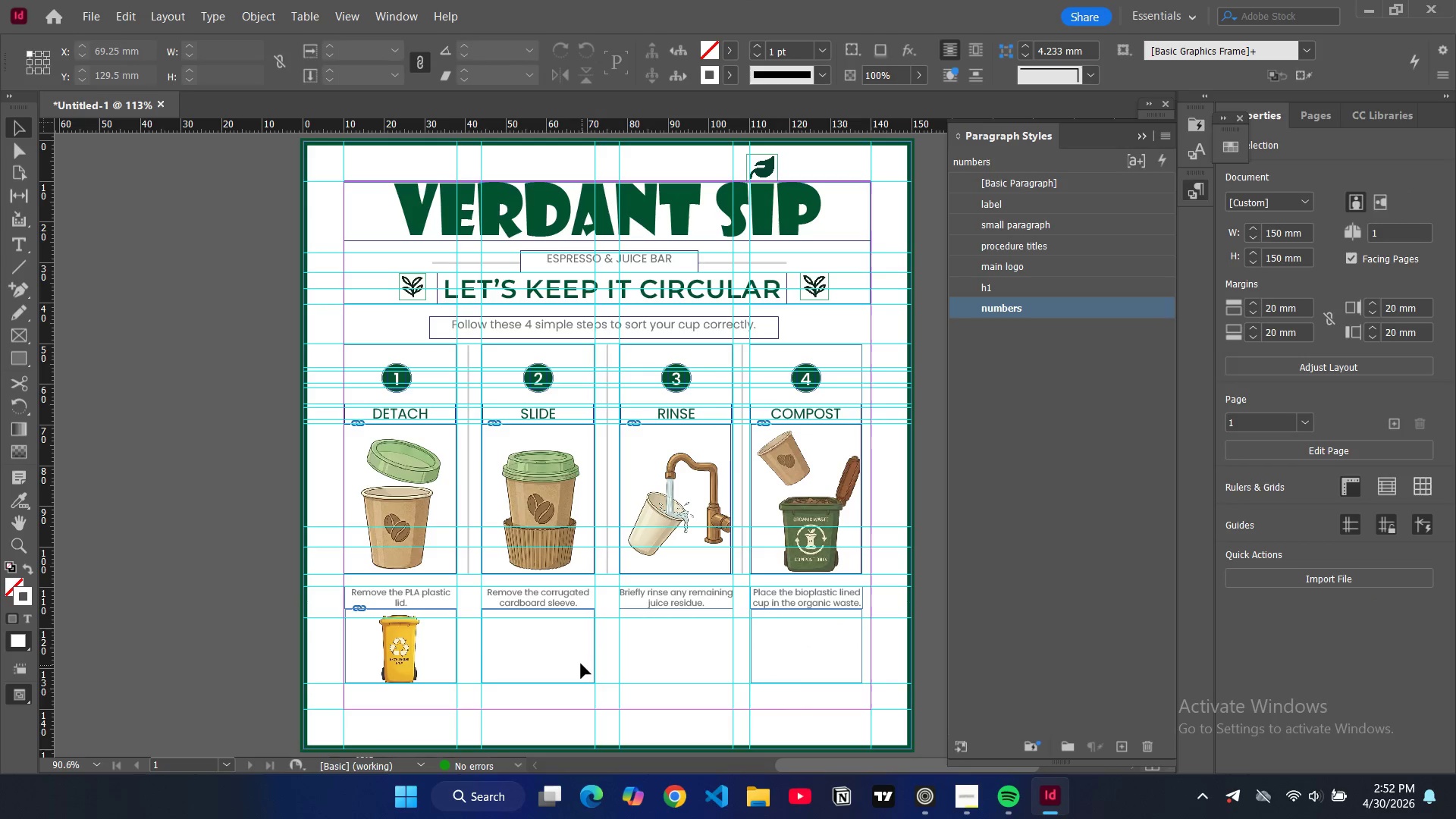 
left_click([581, 664])
 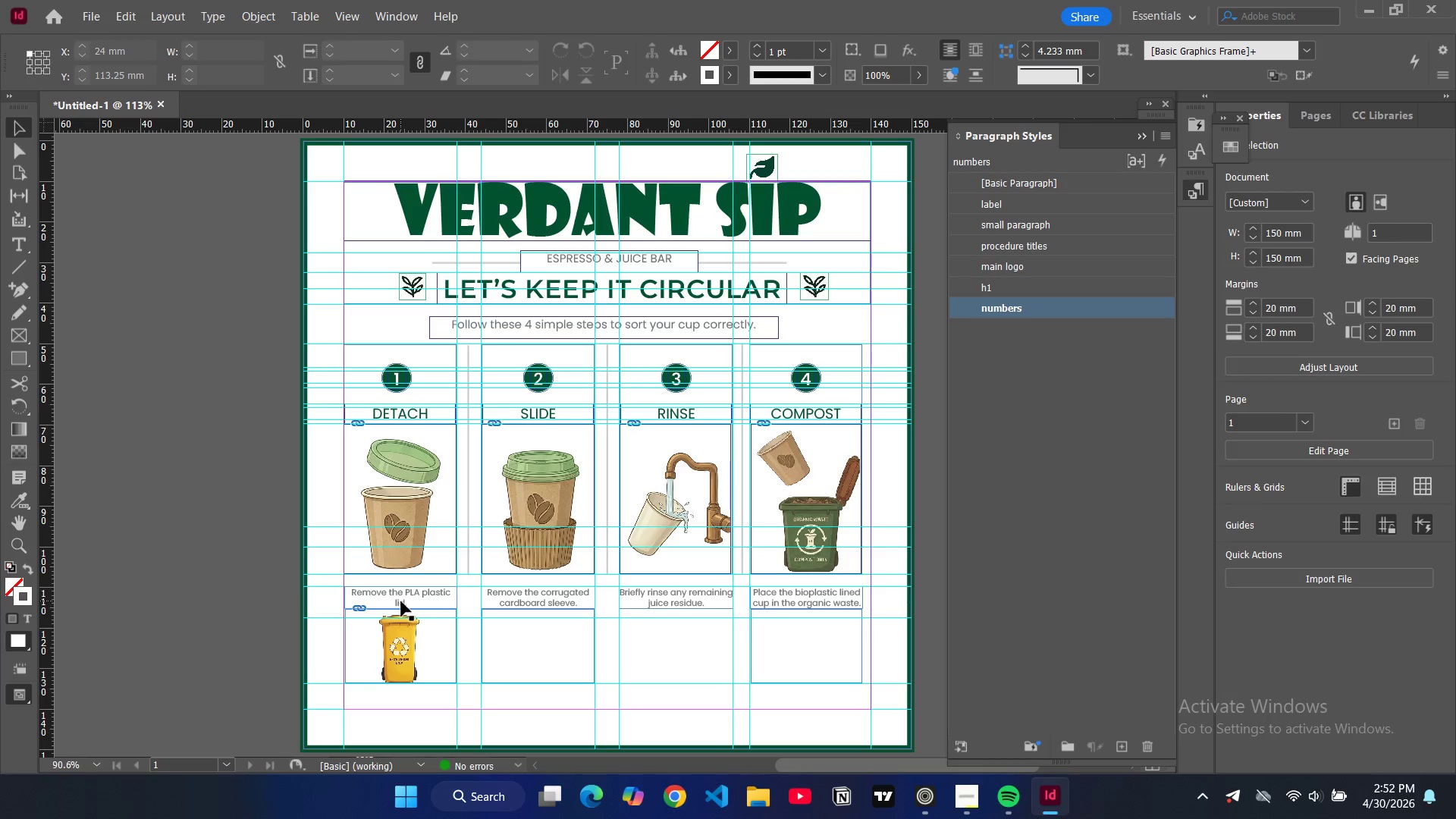 
left_click([401, 600])
 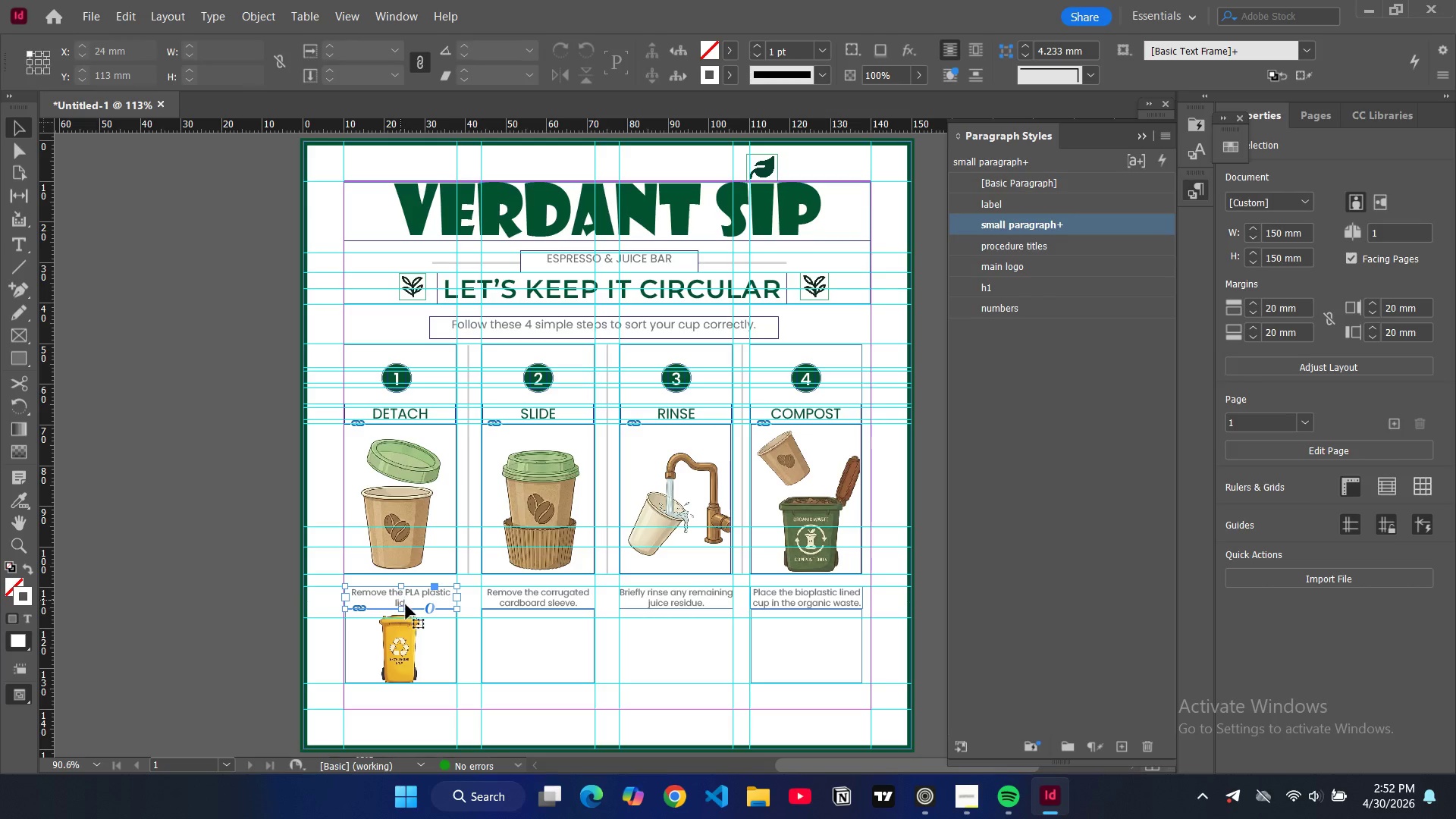 
key(Control+C)
 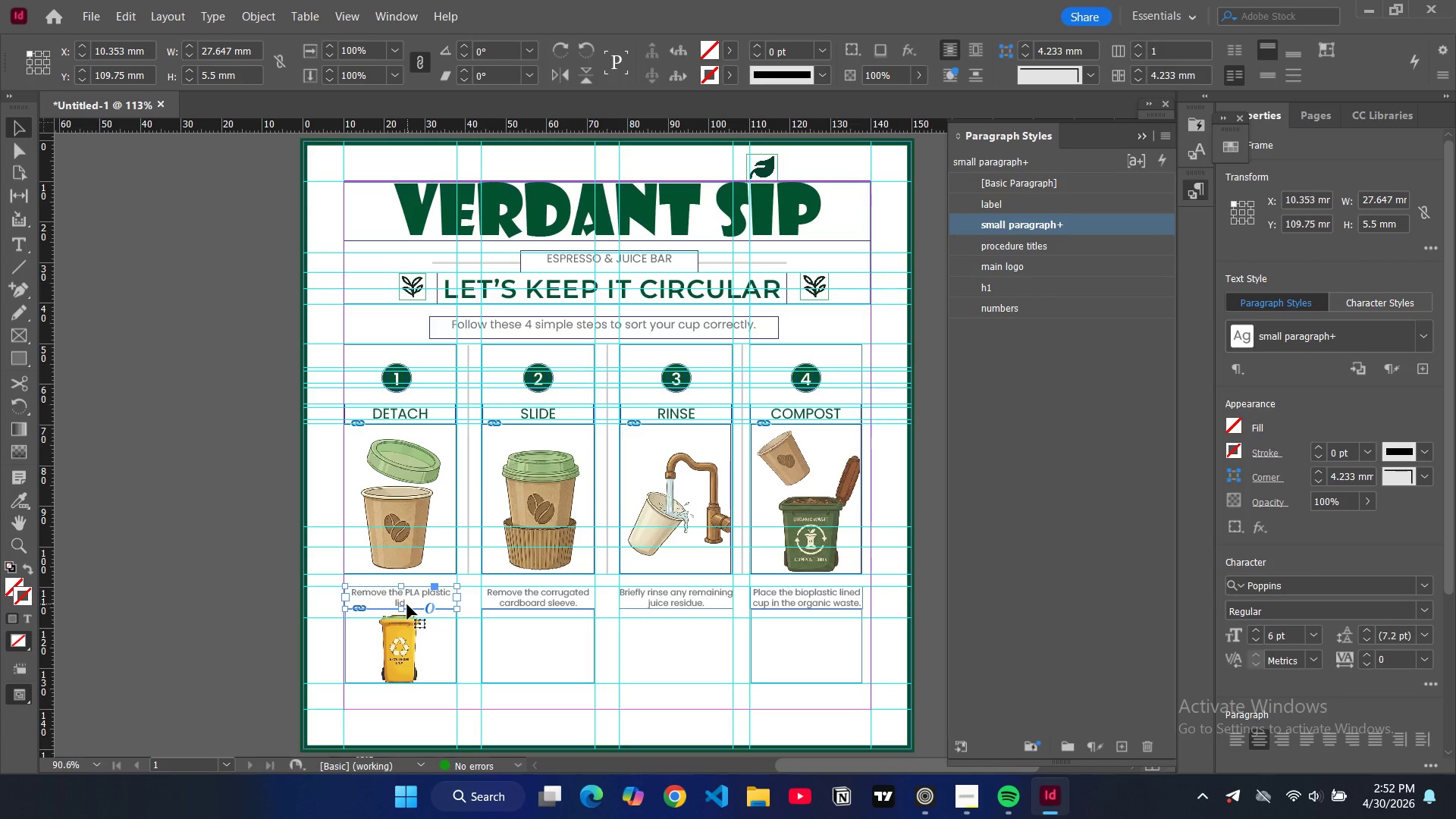 
key(Control+V)
 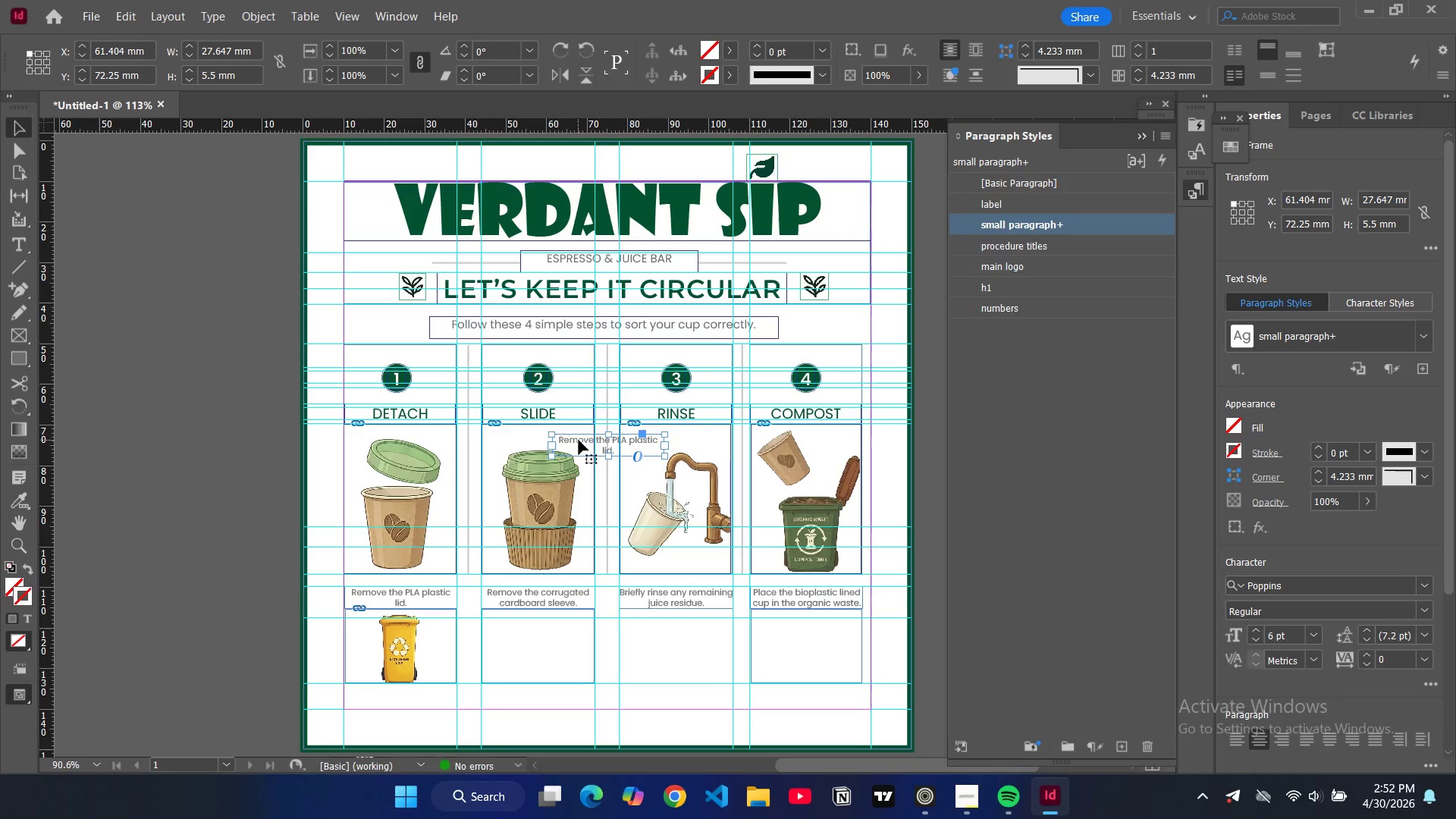 
left_click_drag(start_coordinate=[579, 440], to_coordinate=[374, 691])
 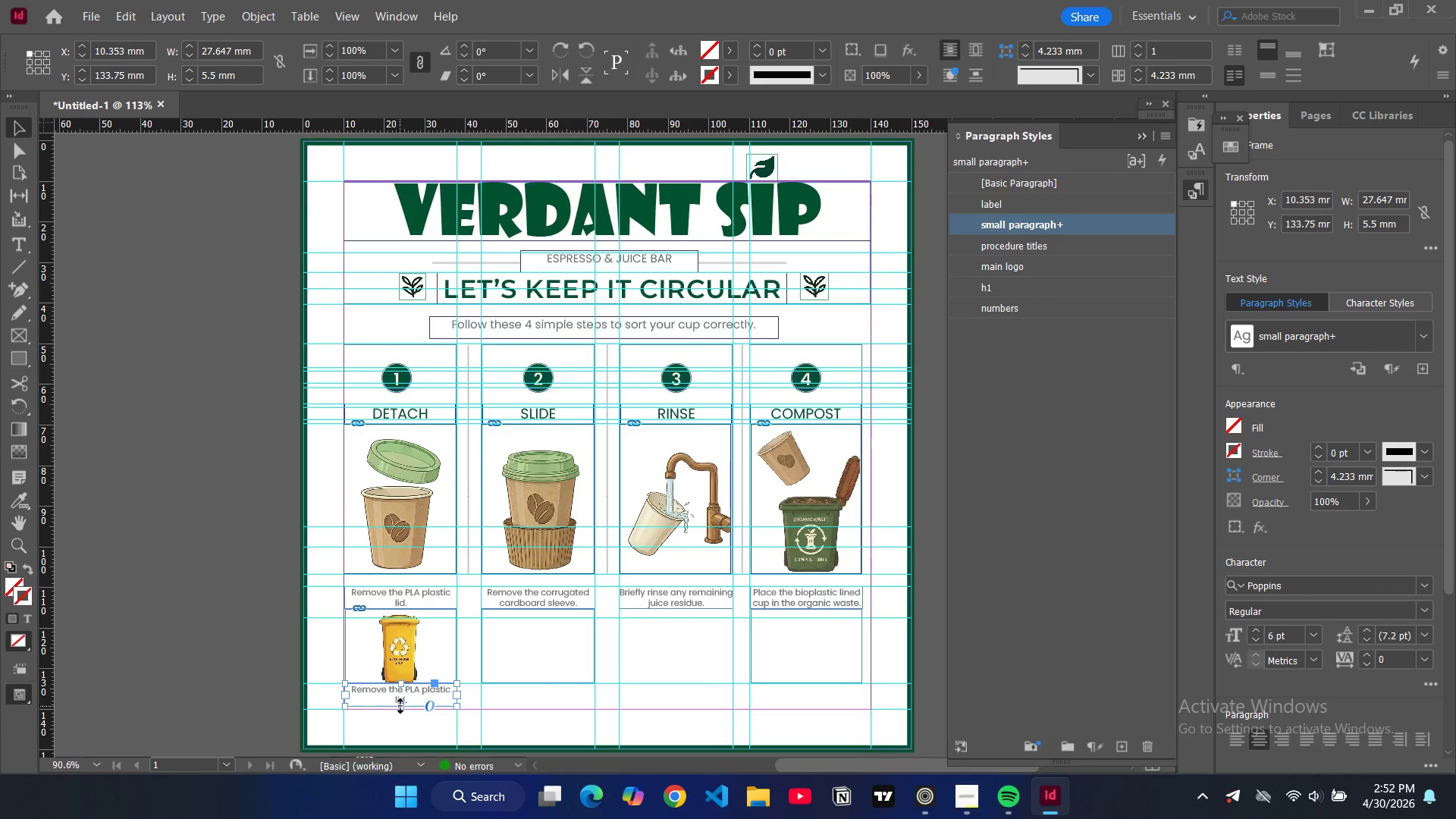 
left_click_drag(start_coordinate=[402, 706], to_coordinate=[404, 710])
 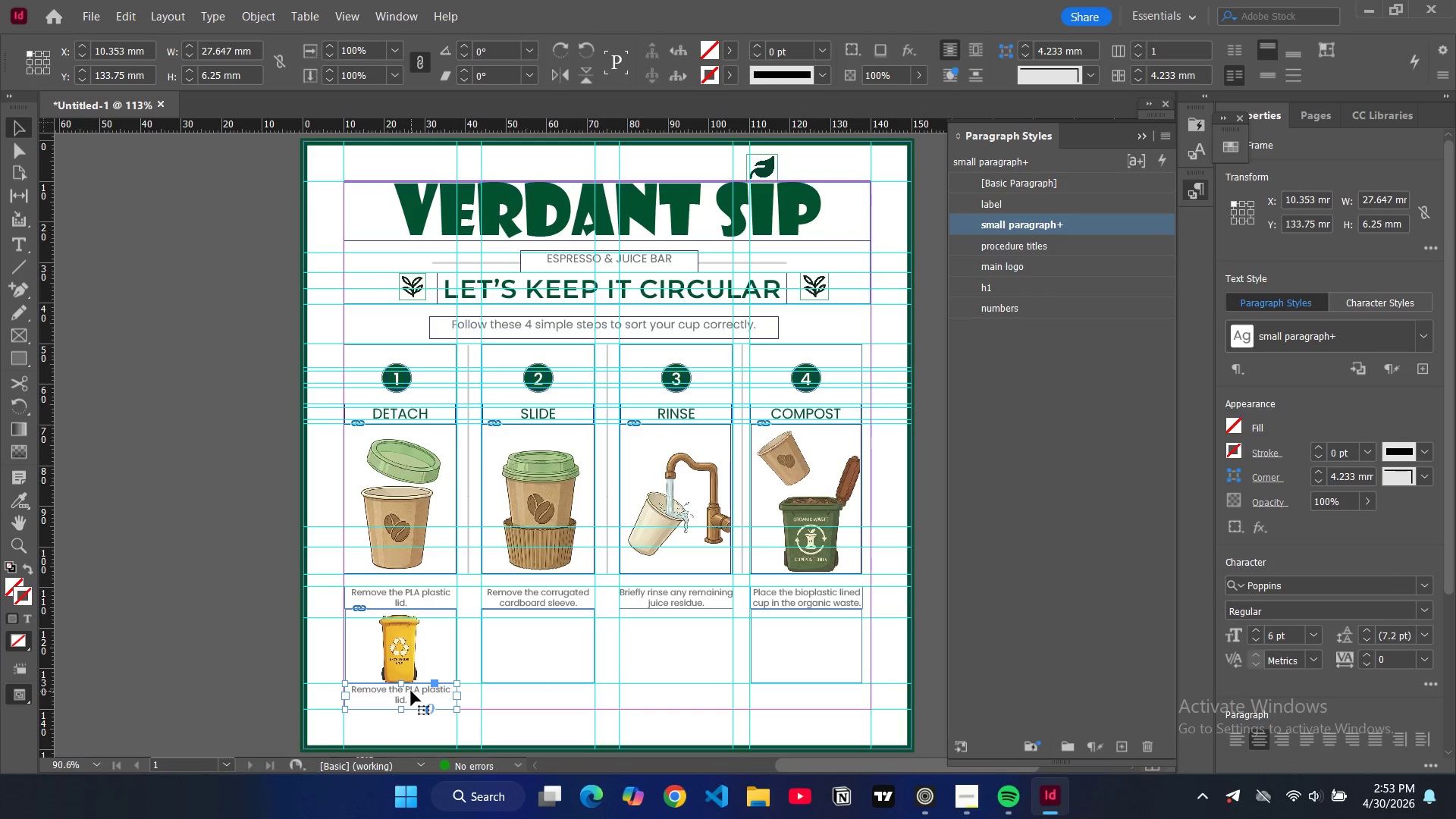 
double_click([411, 691])
 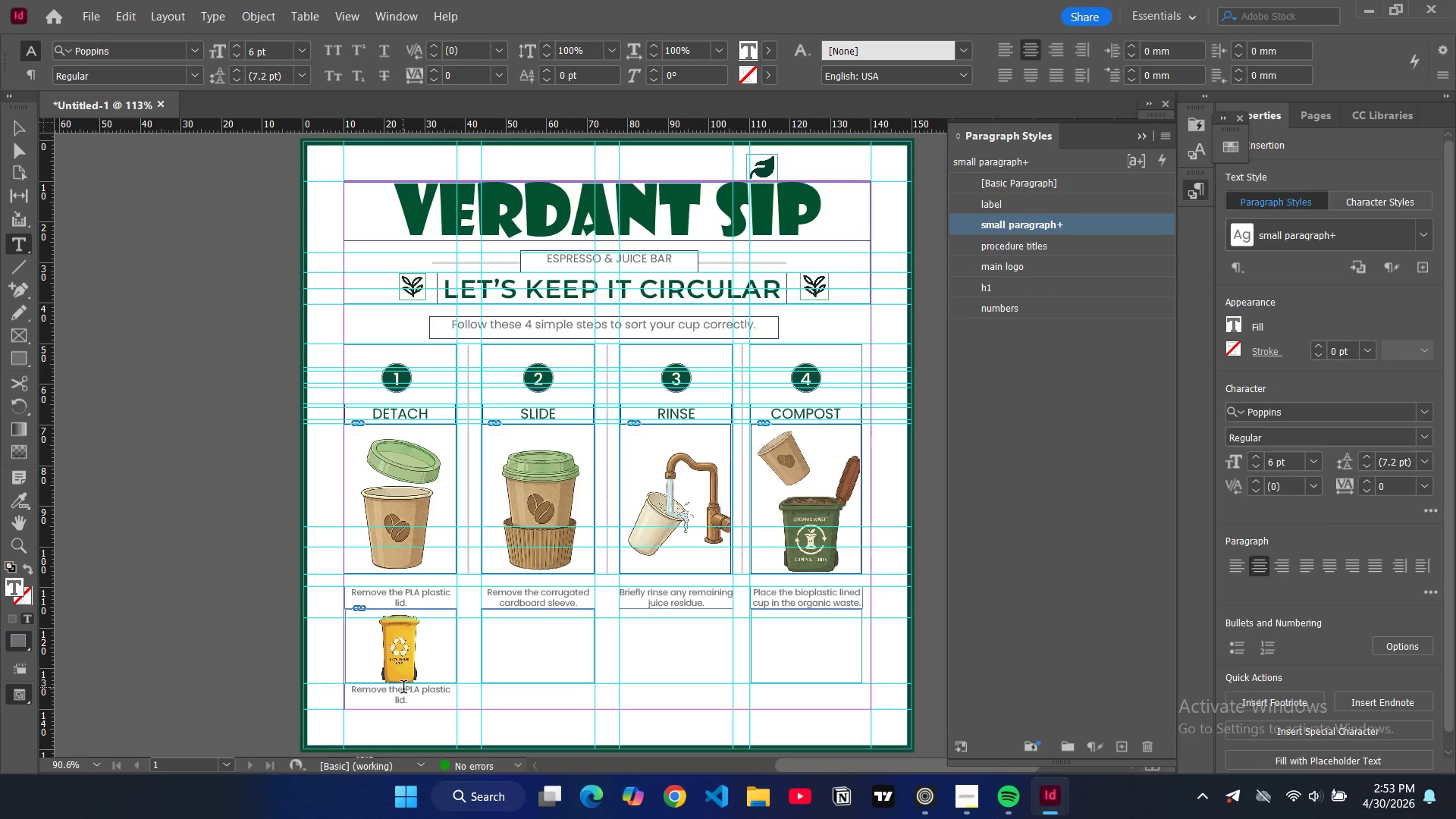 
key(Control+A)
 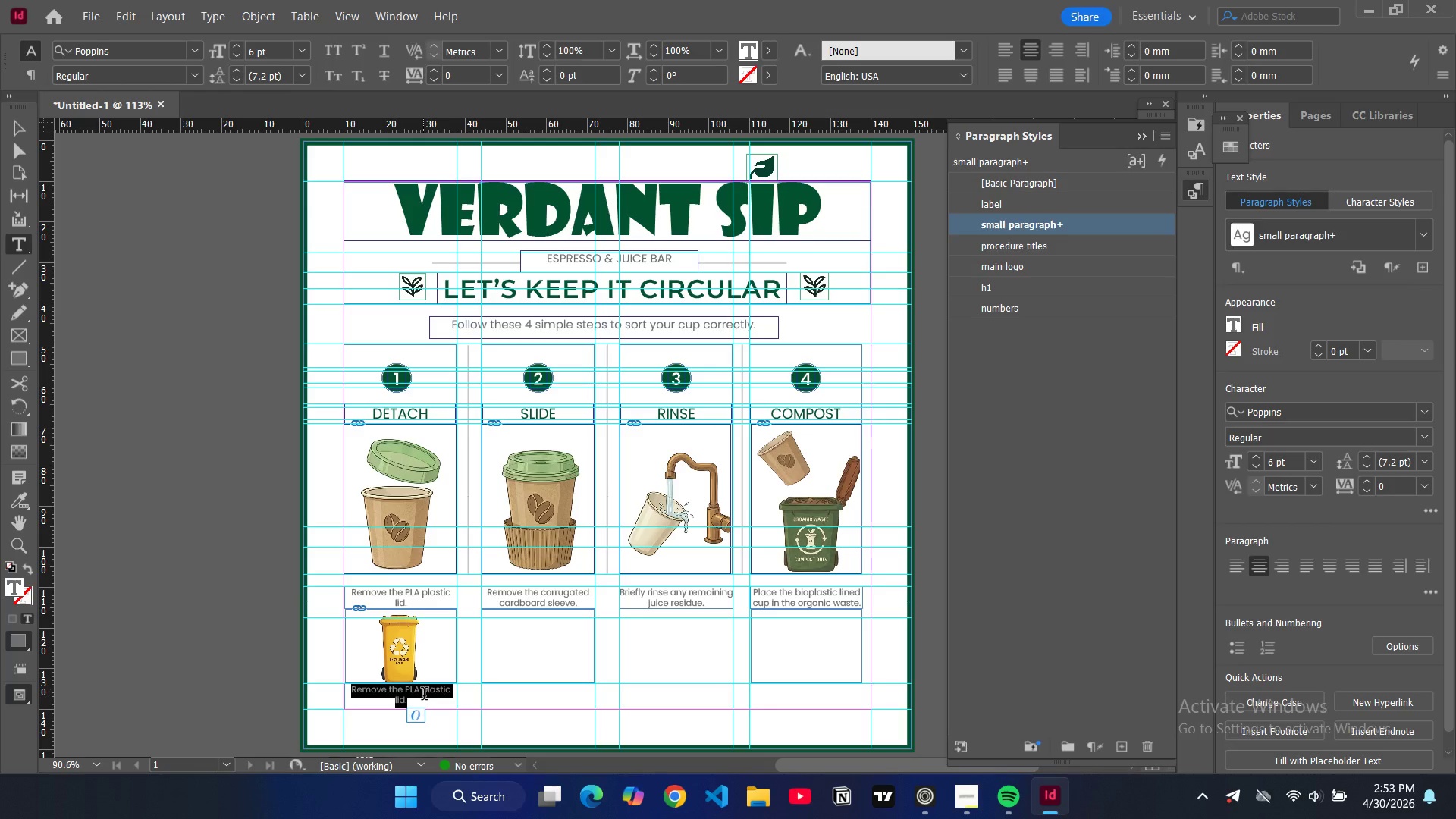 
wait(7.05)
 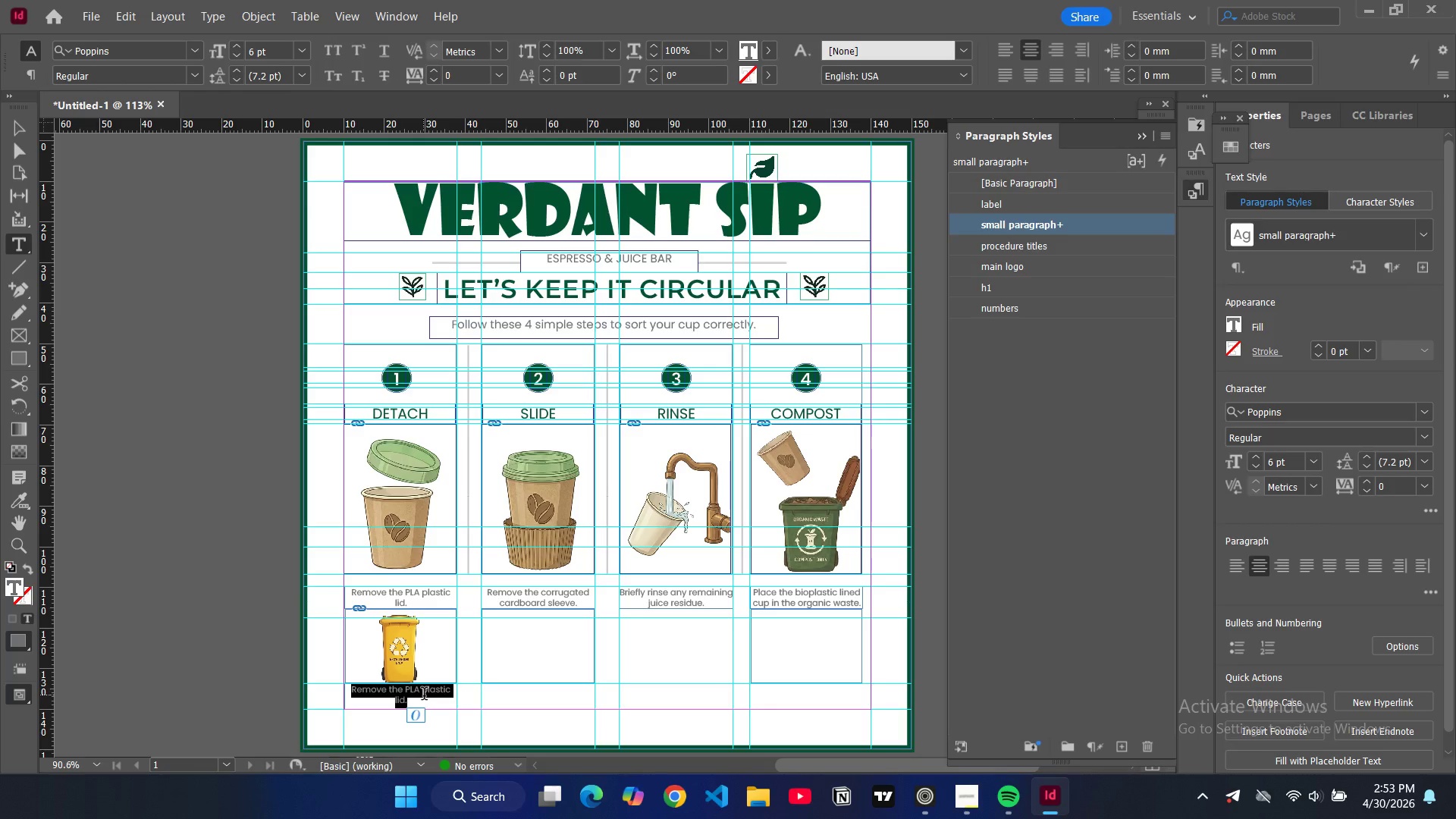 
type(y)
key(Backspace)
type(T)
key(Backspace)
type(YELLO )
key(Backspace)
type(W BIN)
 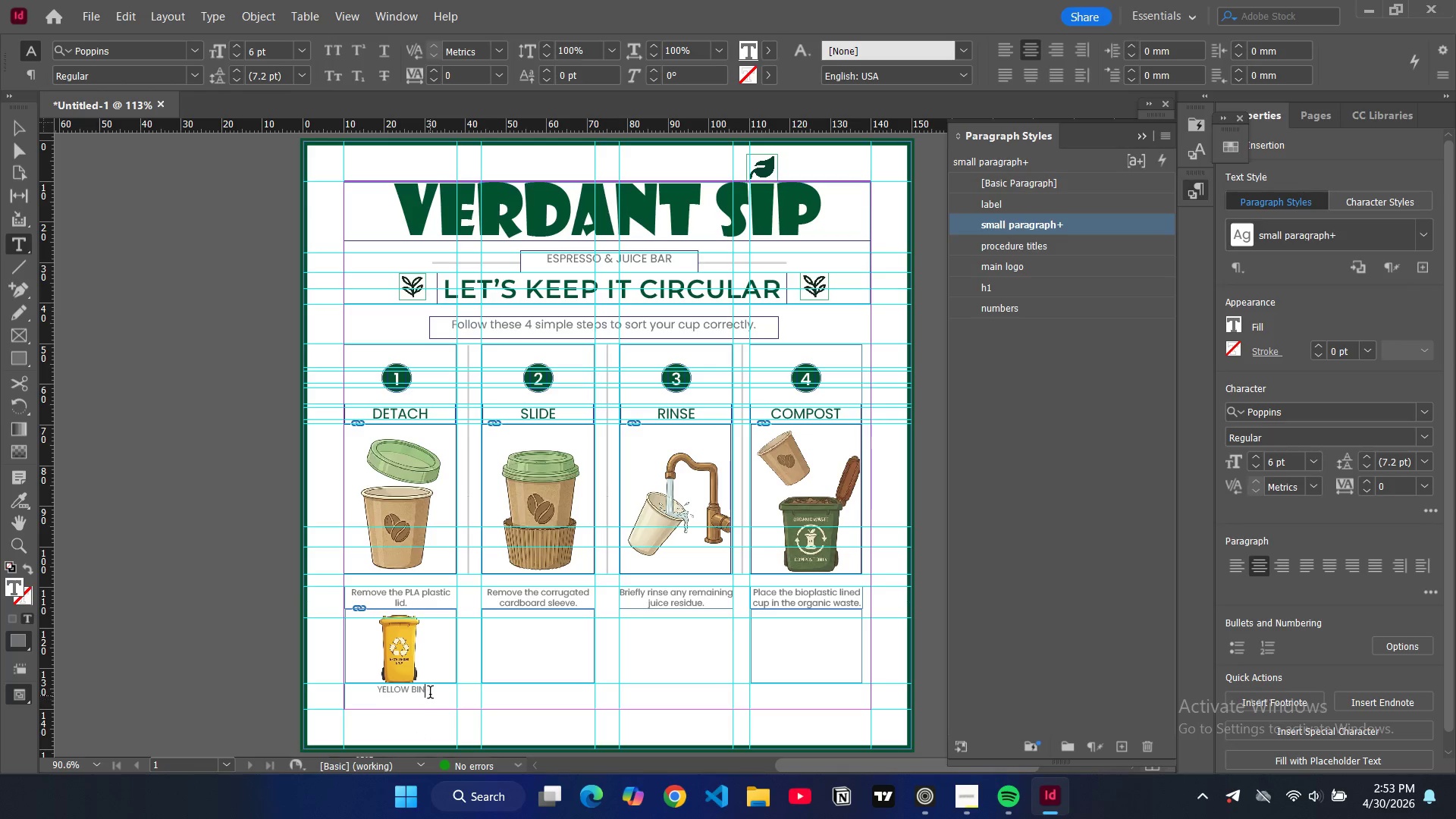 
left_click_drag(start_coordinate=[430, 694], to_coordinate=[374, 697])
 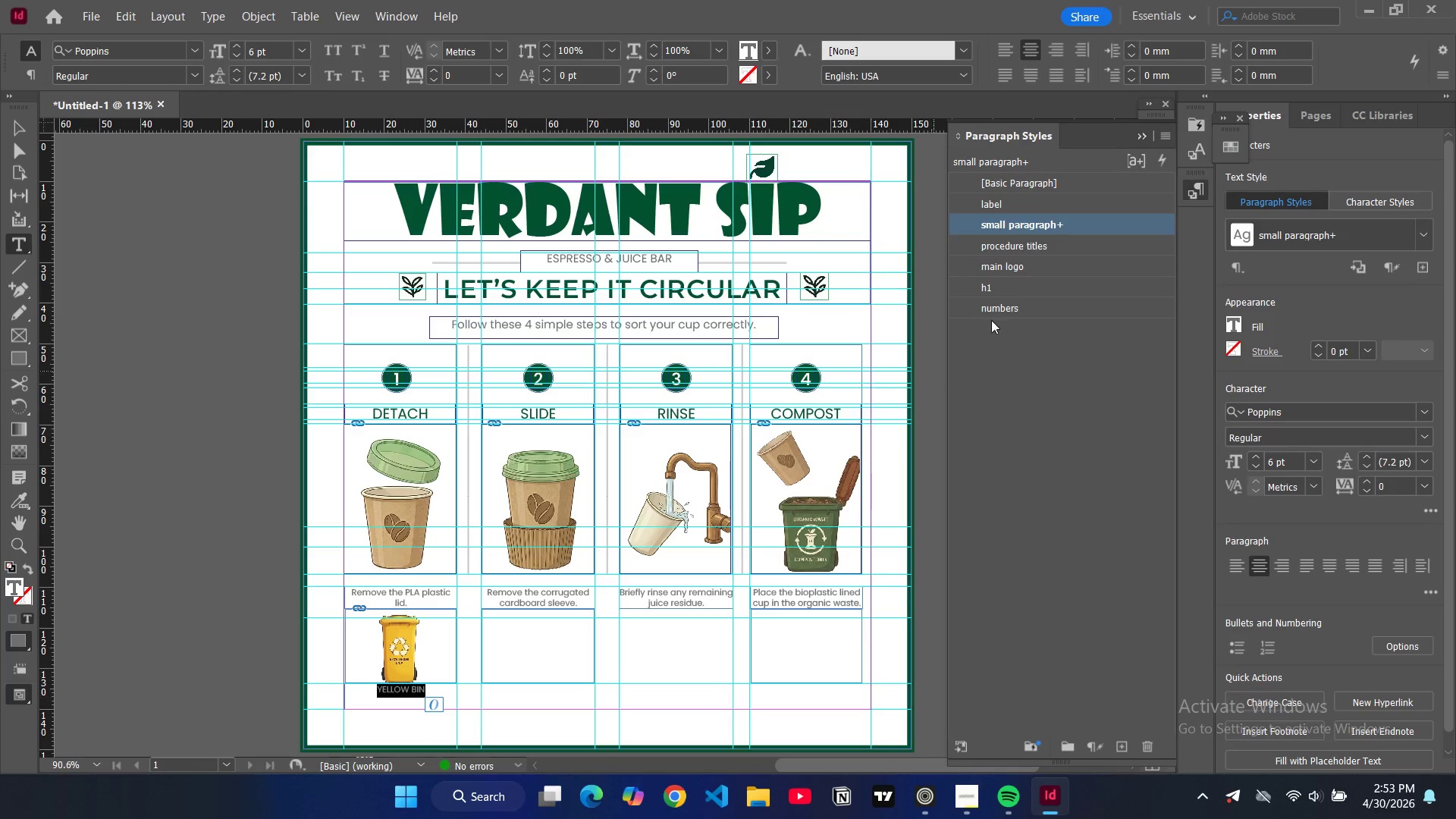 
key(S)
 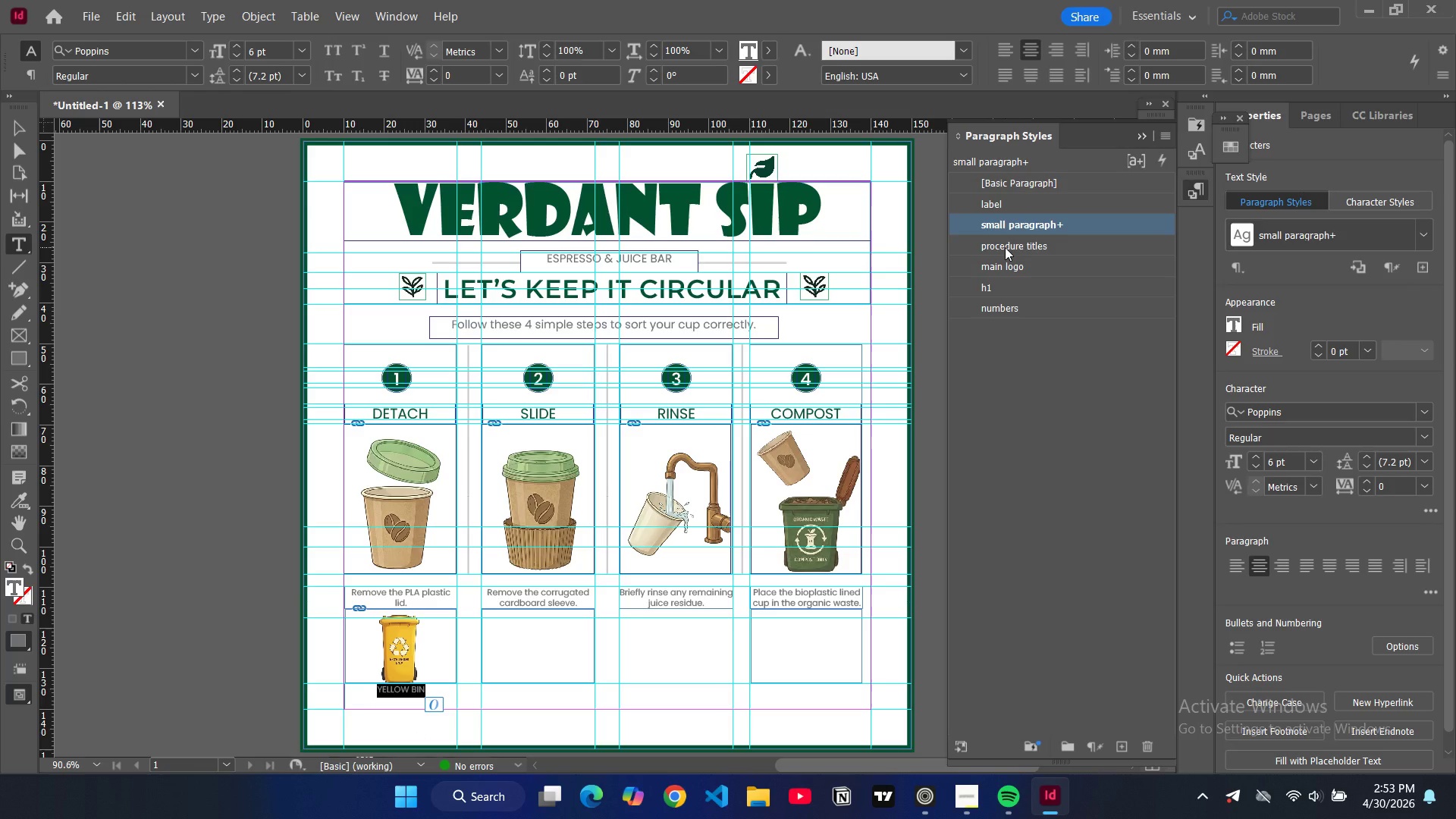 
left_click([1005, 247])
 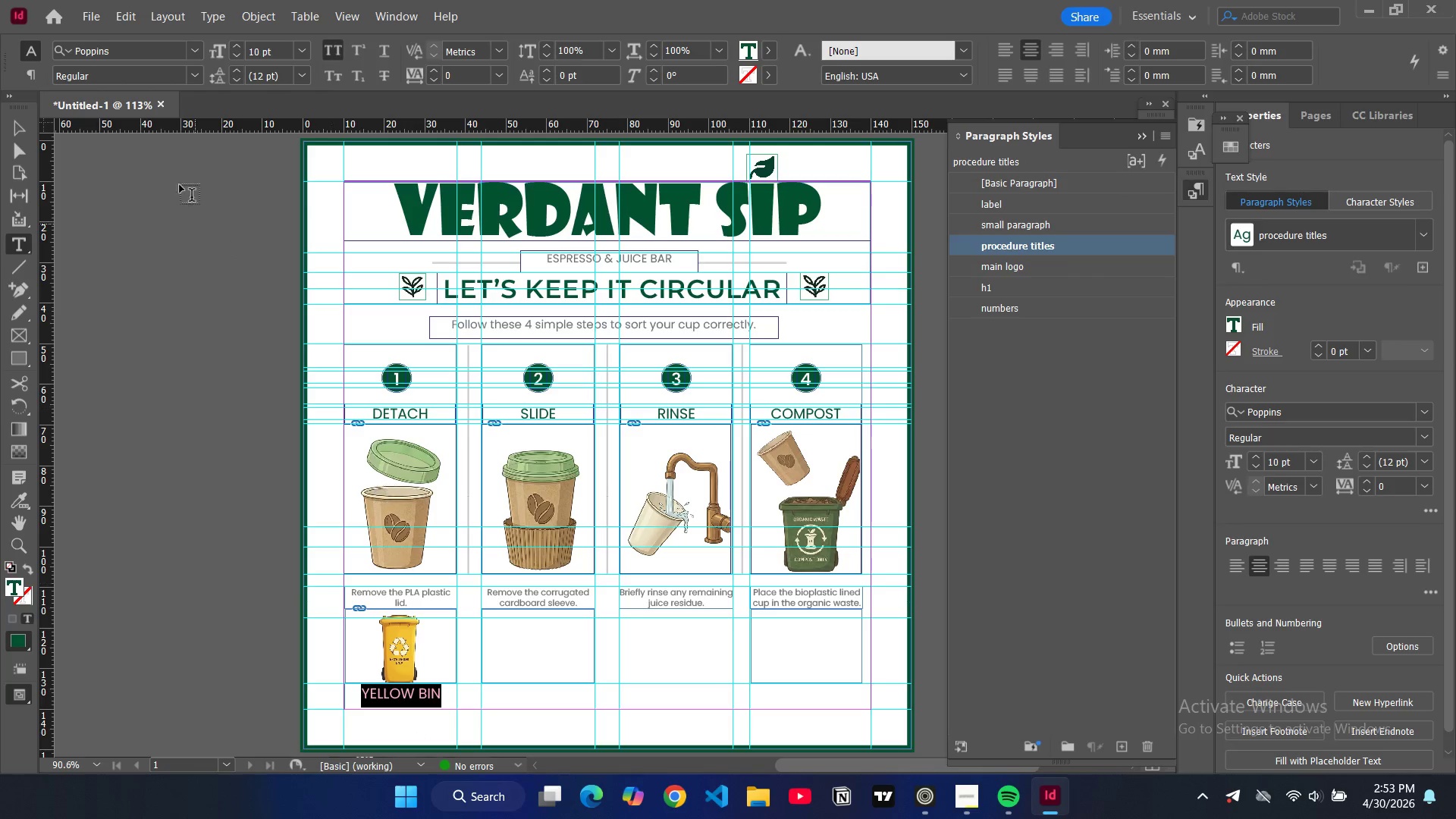 
left_click([14, 121])
 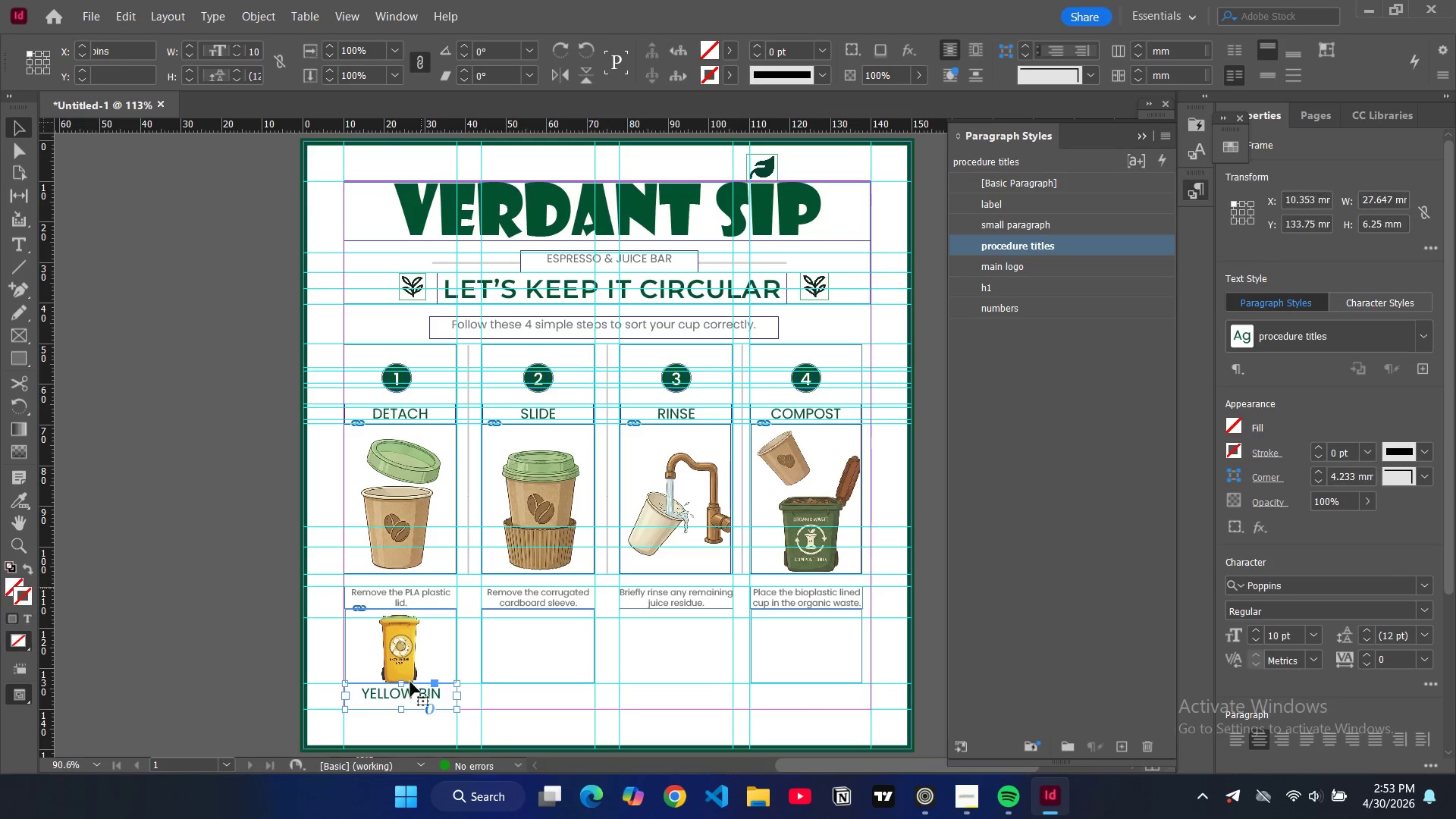 
left_click([414, 691])
 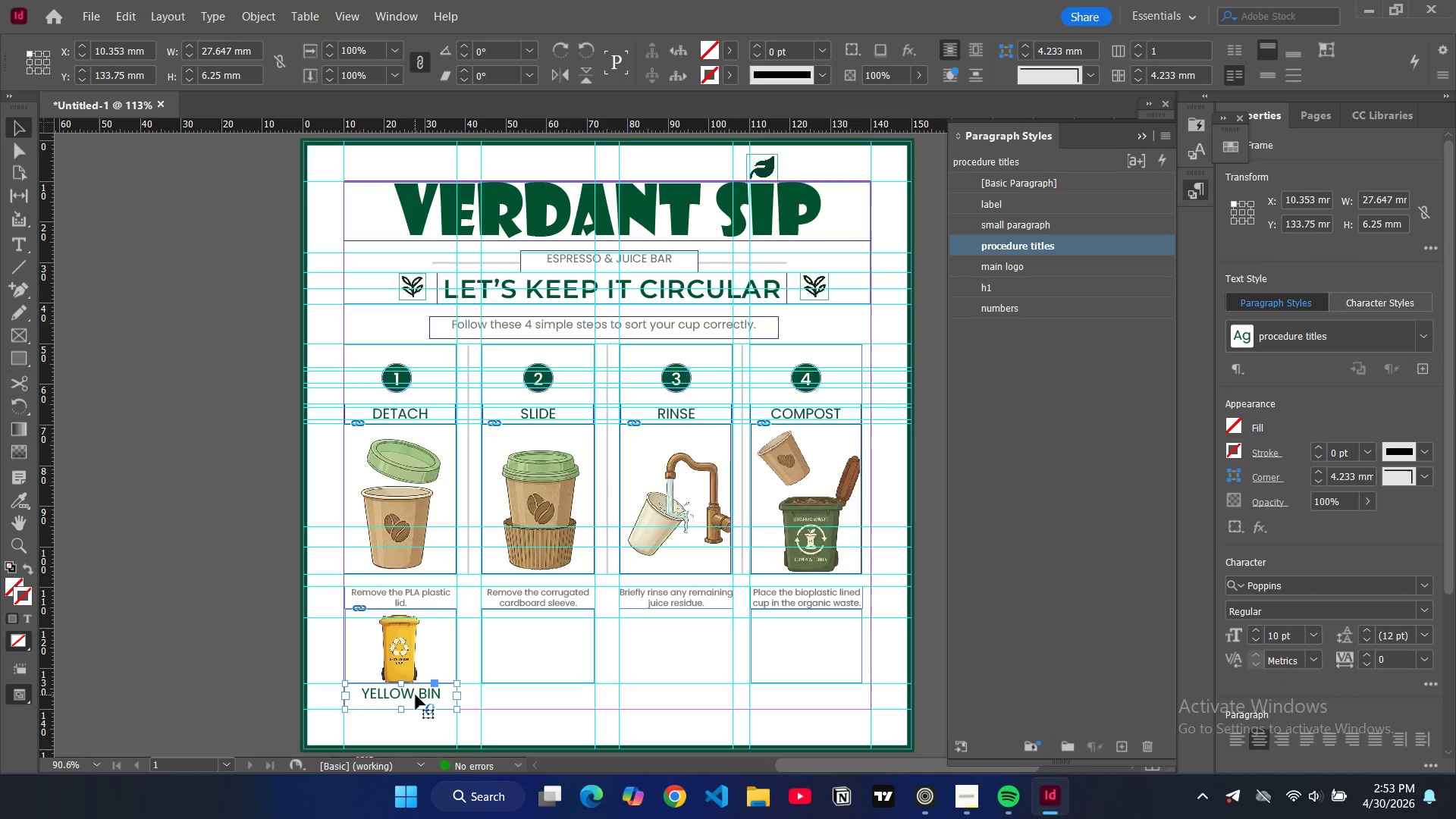 
key(Control+C)
 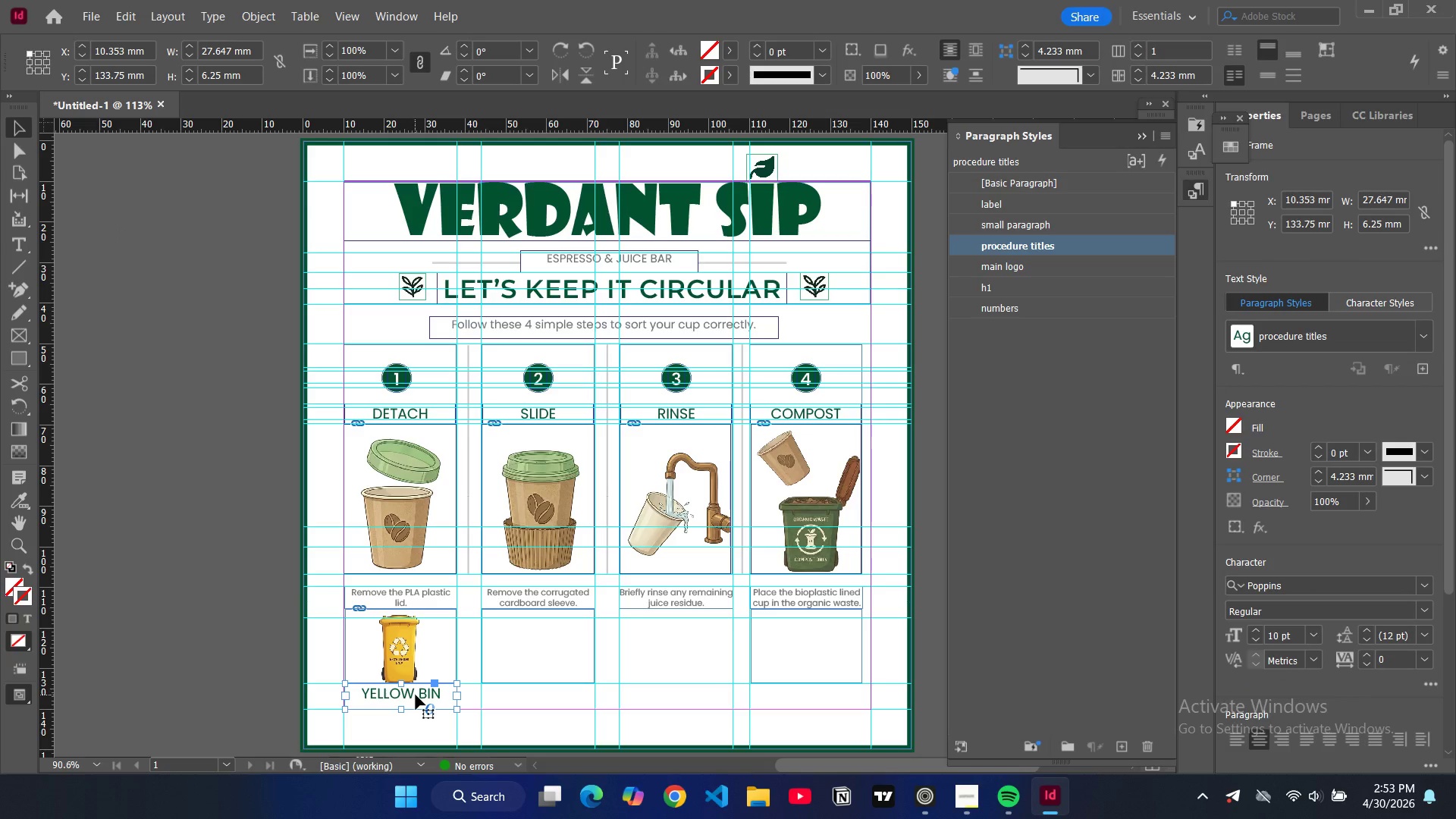 
key(Control+V)
 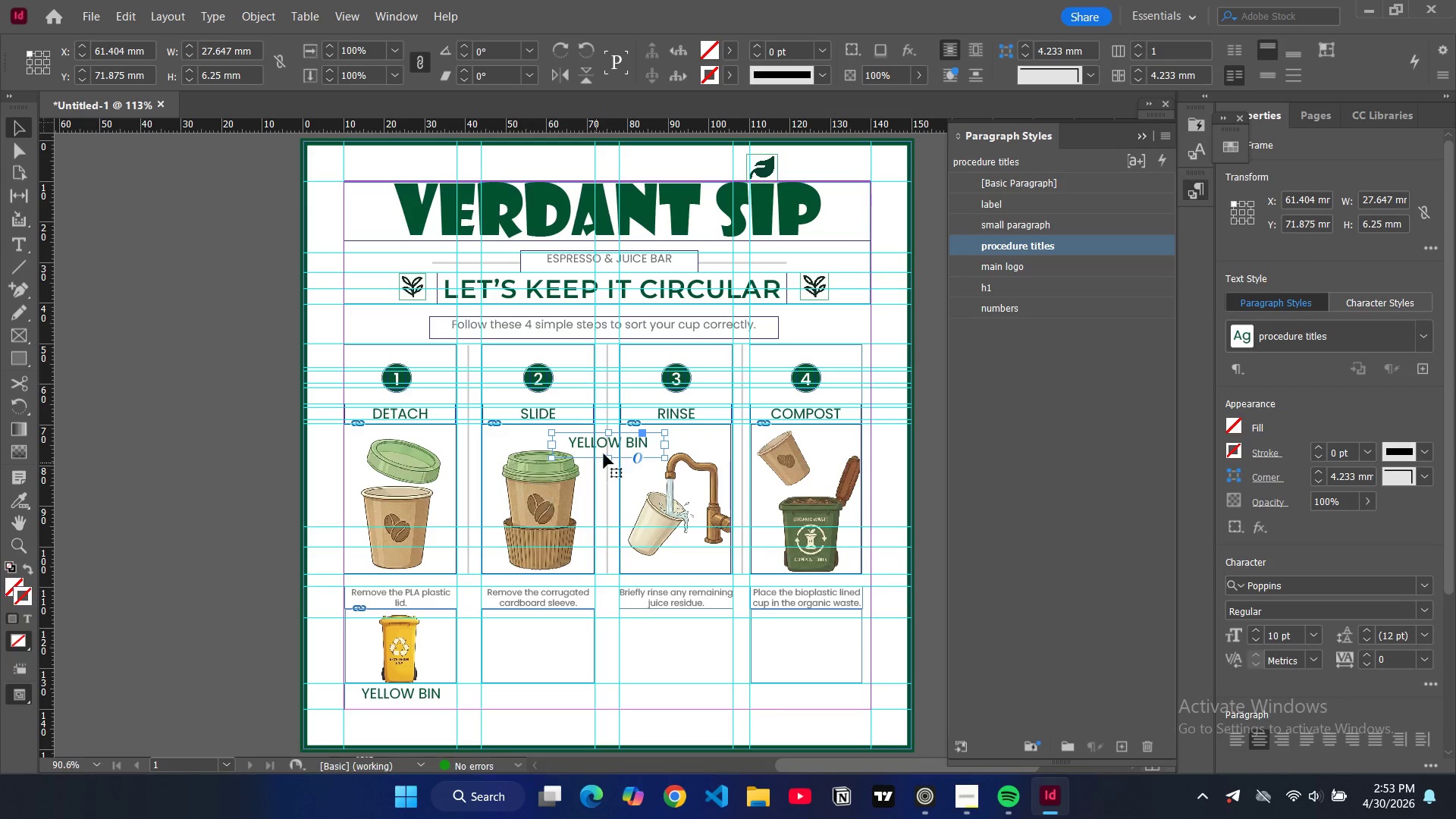 
left_click_drag(start_coordinate=[604, 441], to_coordinate=[534, 693])
 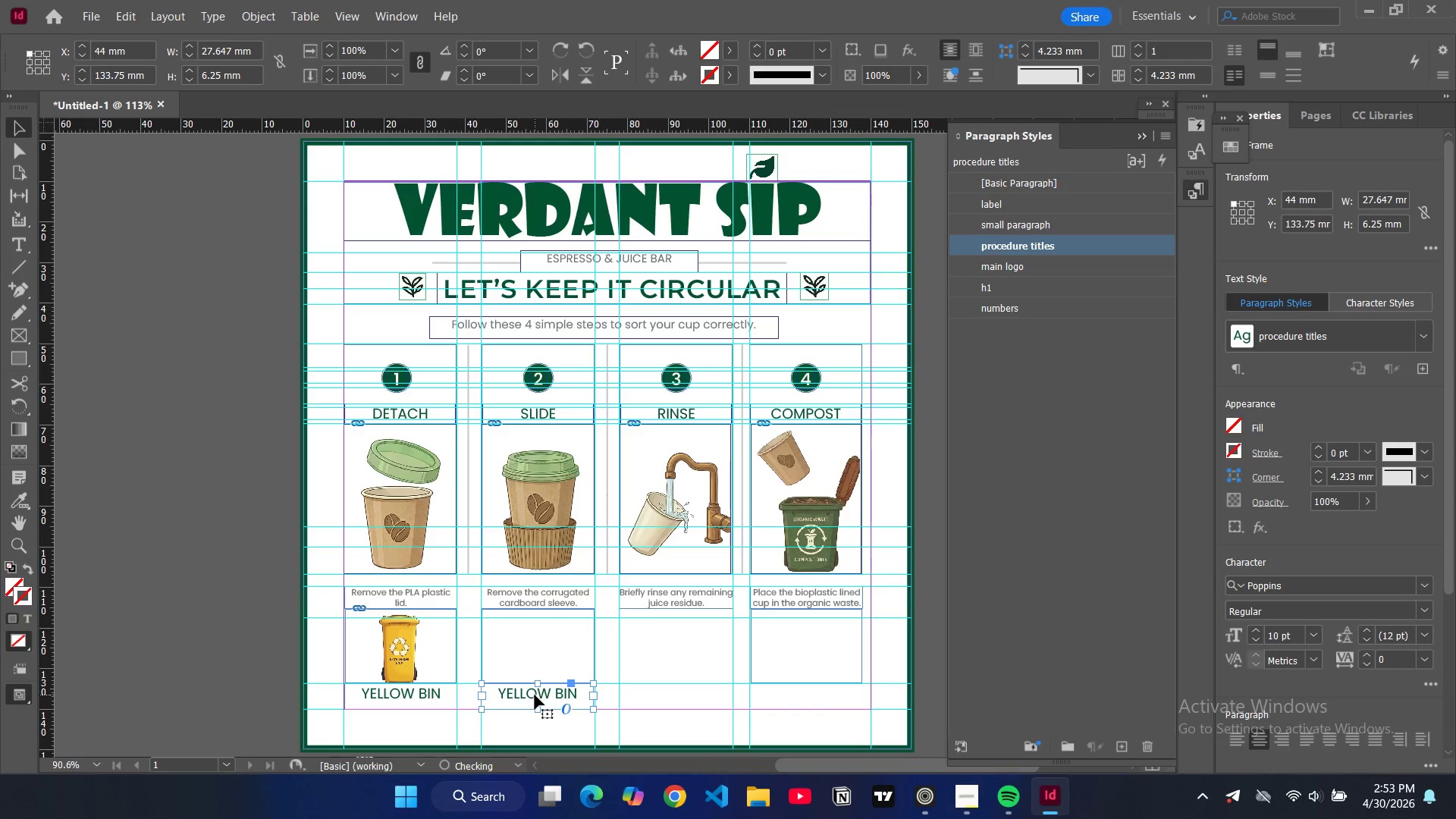 
double_click([535, 695])
 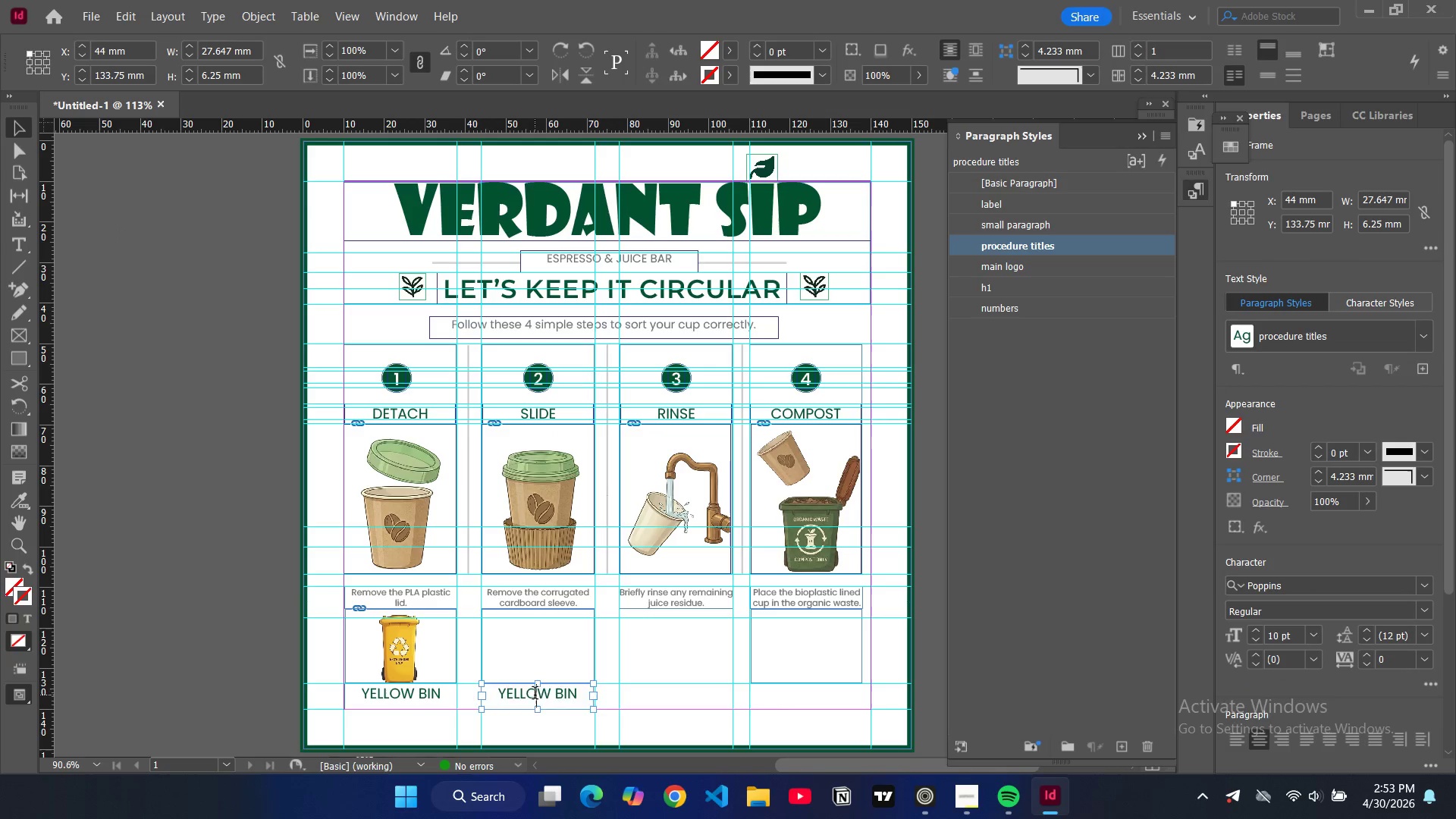 
triple_click([535, 695])
 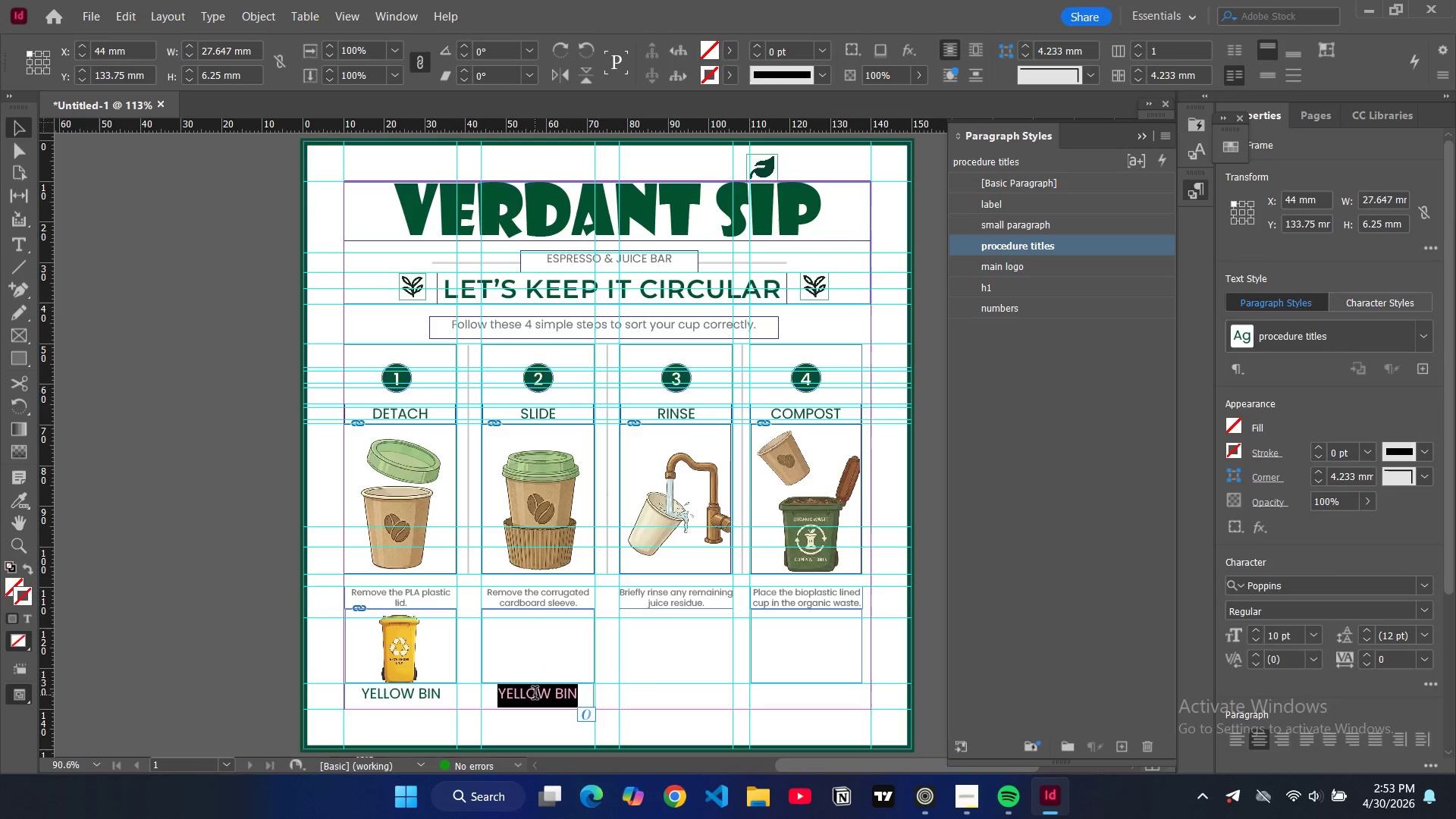 
triple_click([535, 695])
 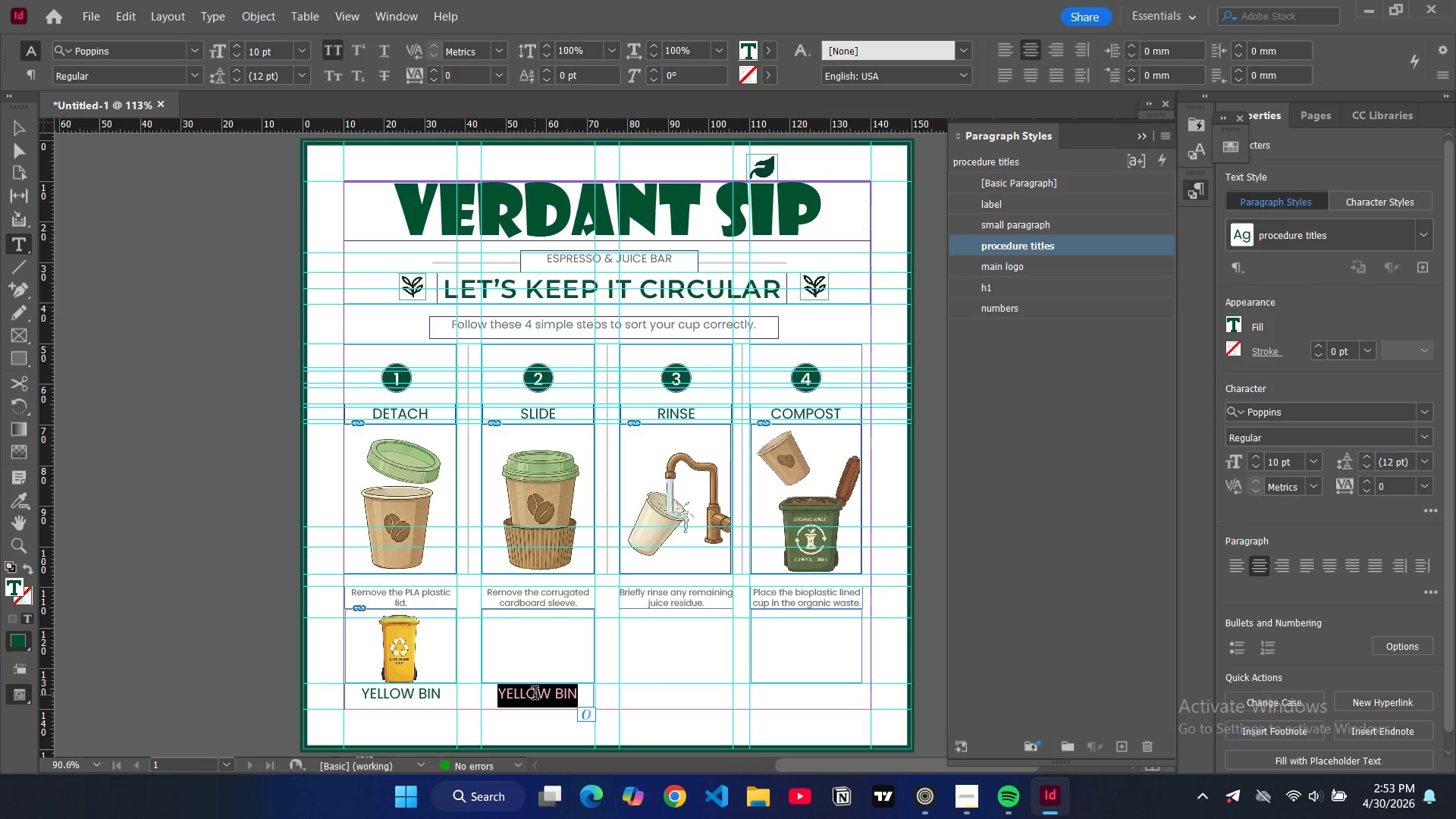 
triple_click([535, 695])
 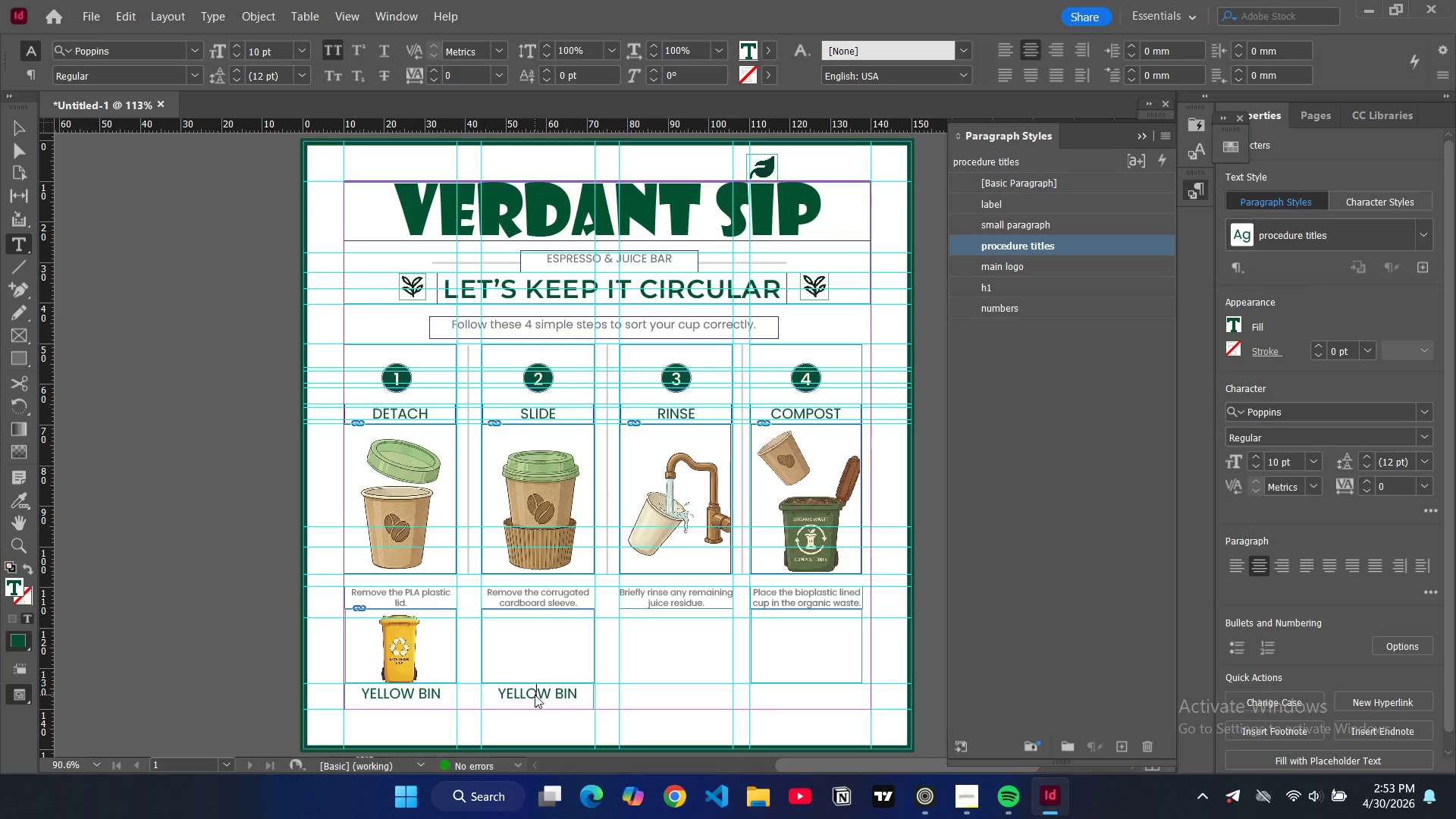 
triple_click([535, 695])
 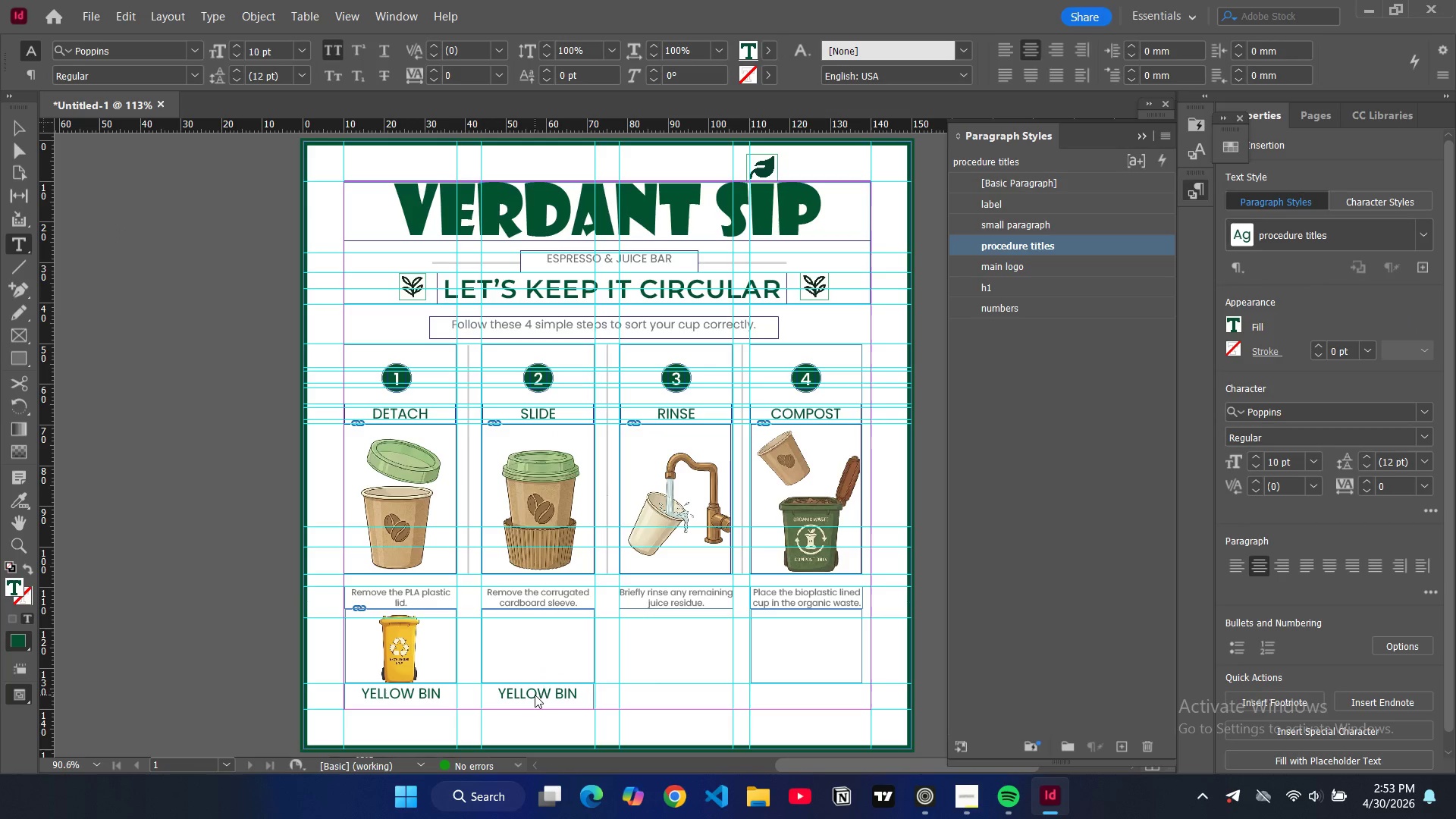 
triple_click([535, 695])
 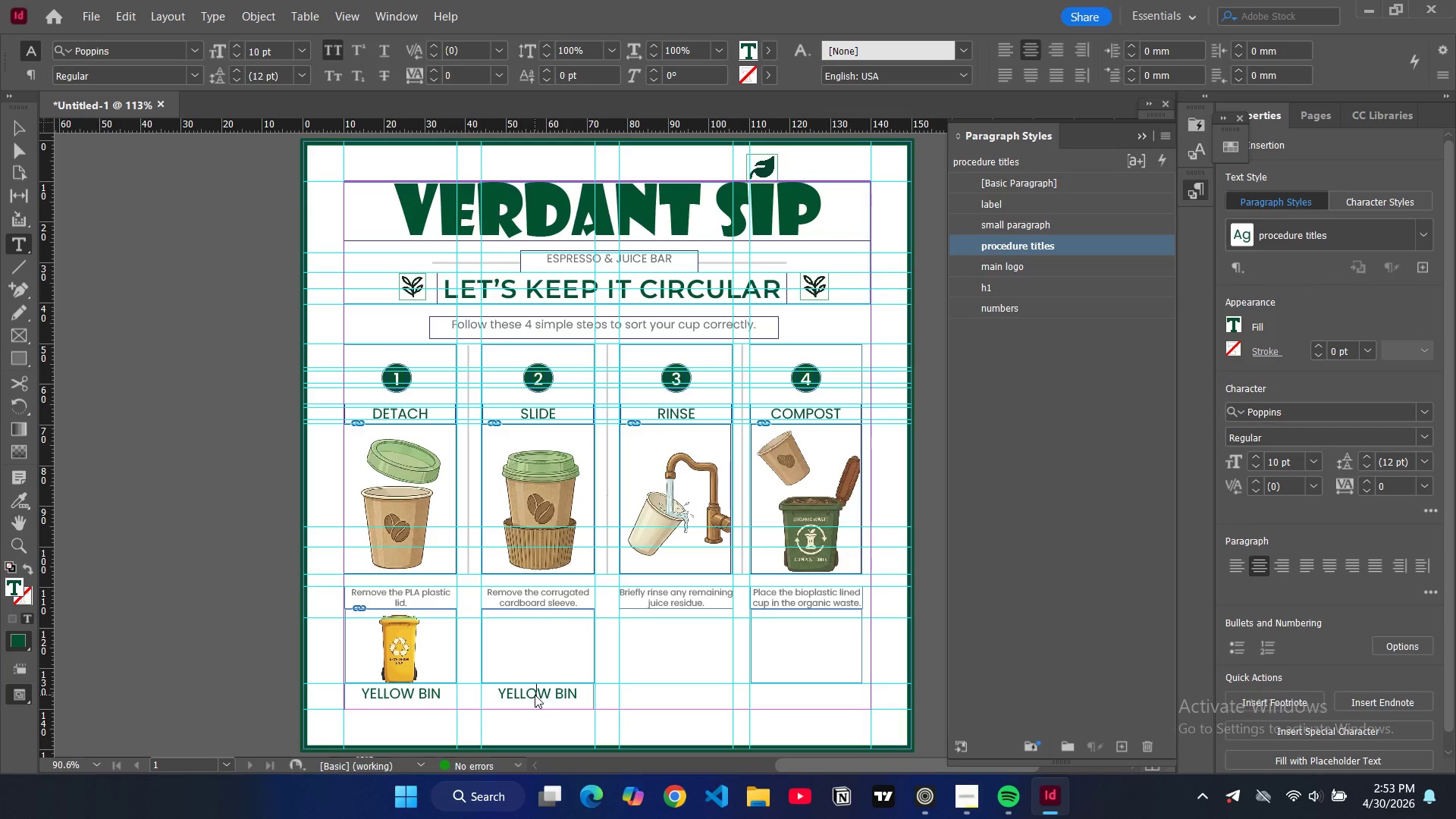 
triple_click([535, 695])
 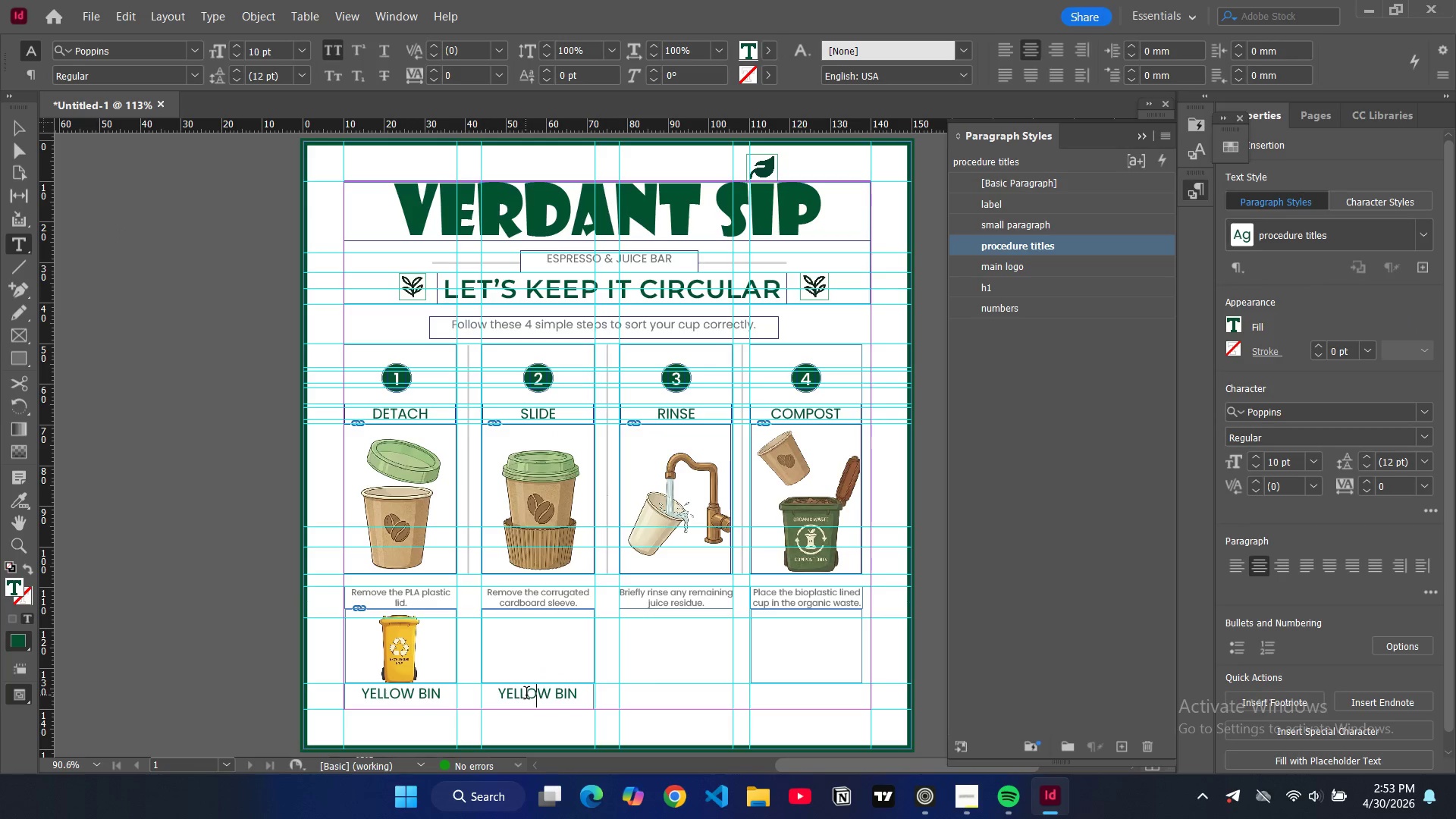 
double_click([526, 695])
 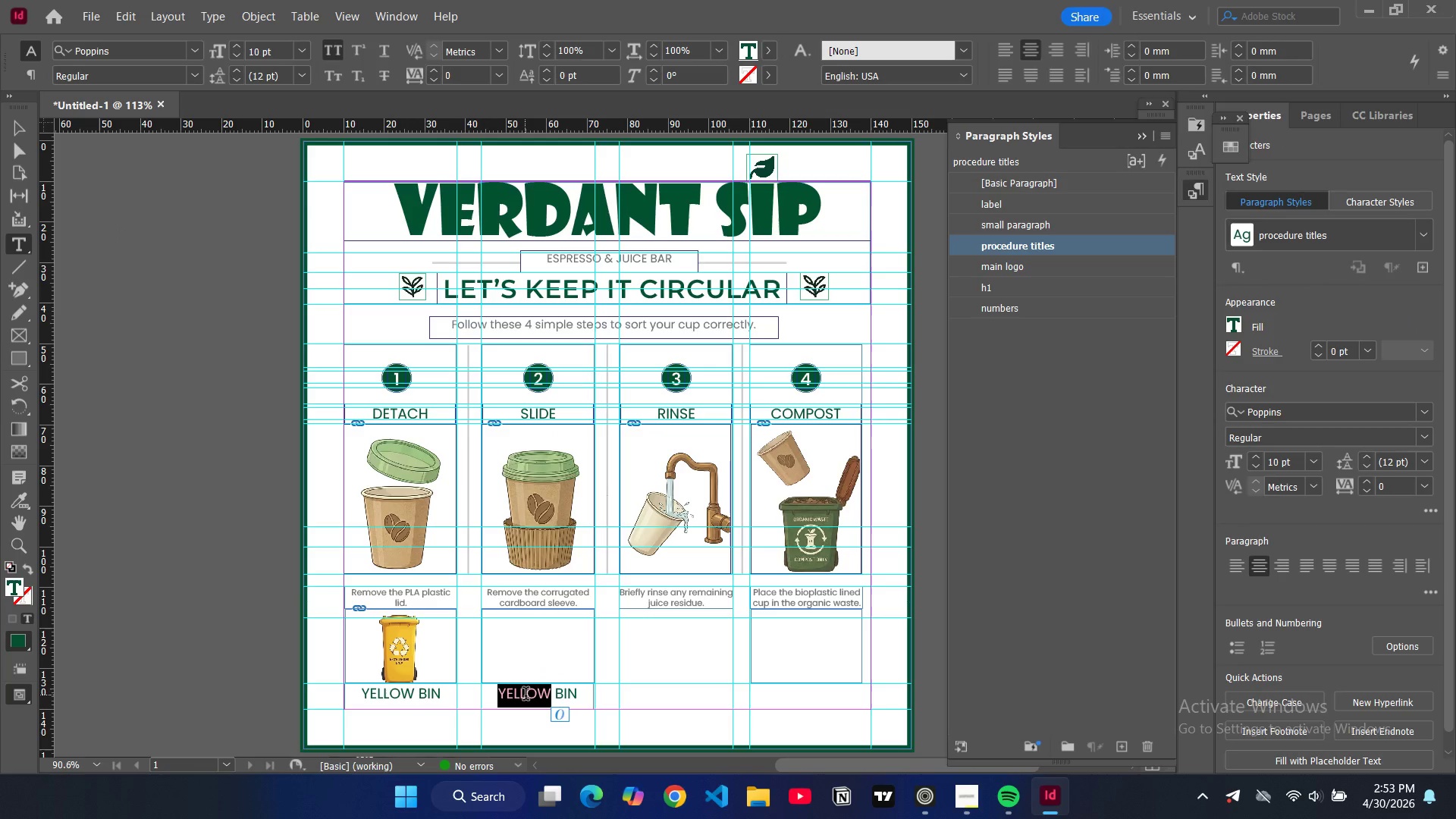 
type(blue)
 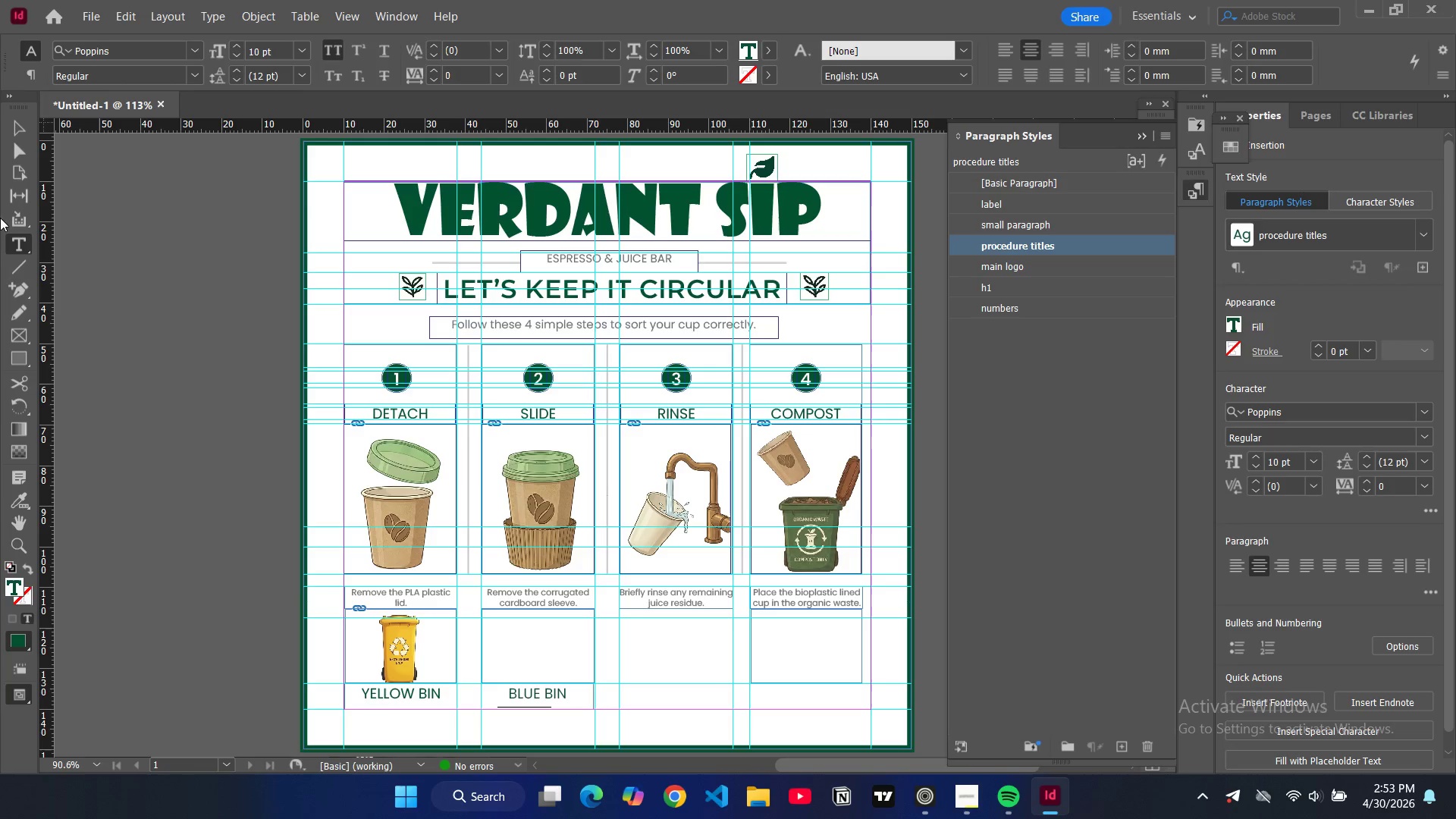 
left_click([23, 124])
 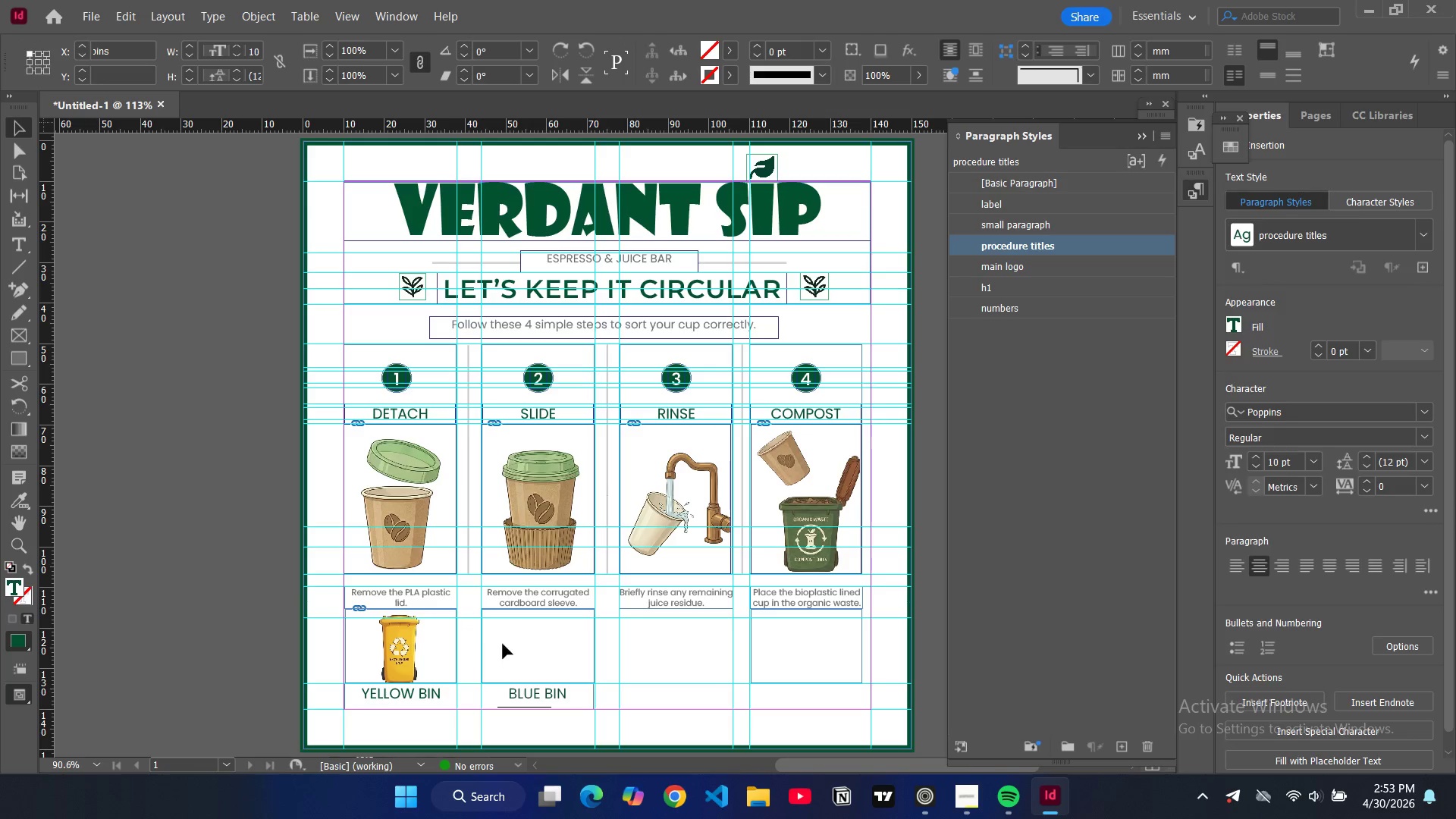 
left_click([519, 645])
 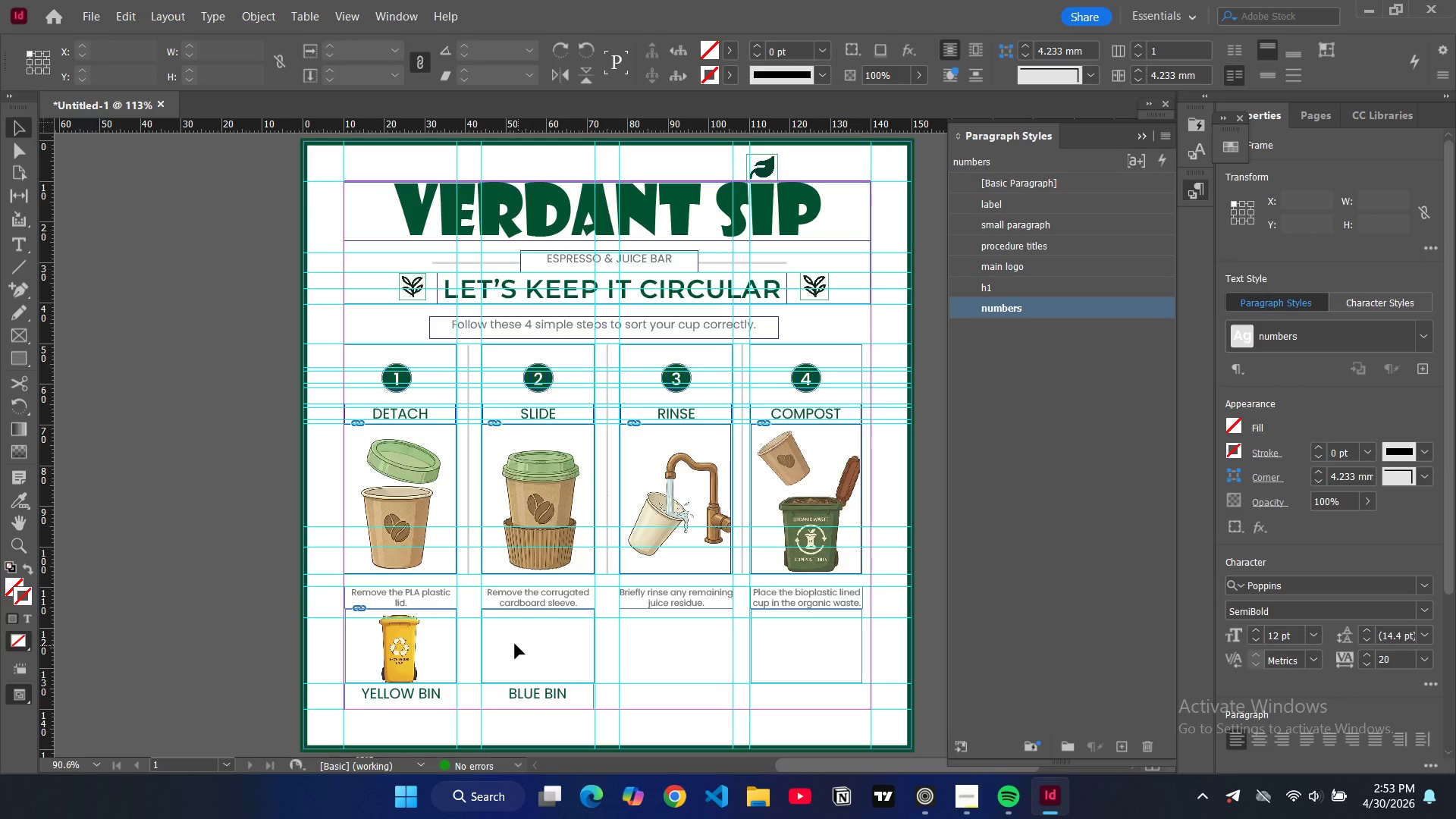 
left_click([515, 643])
 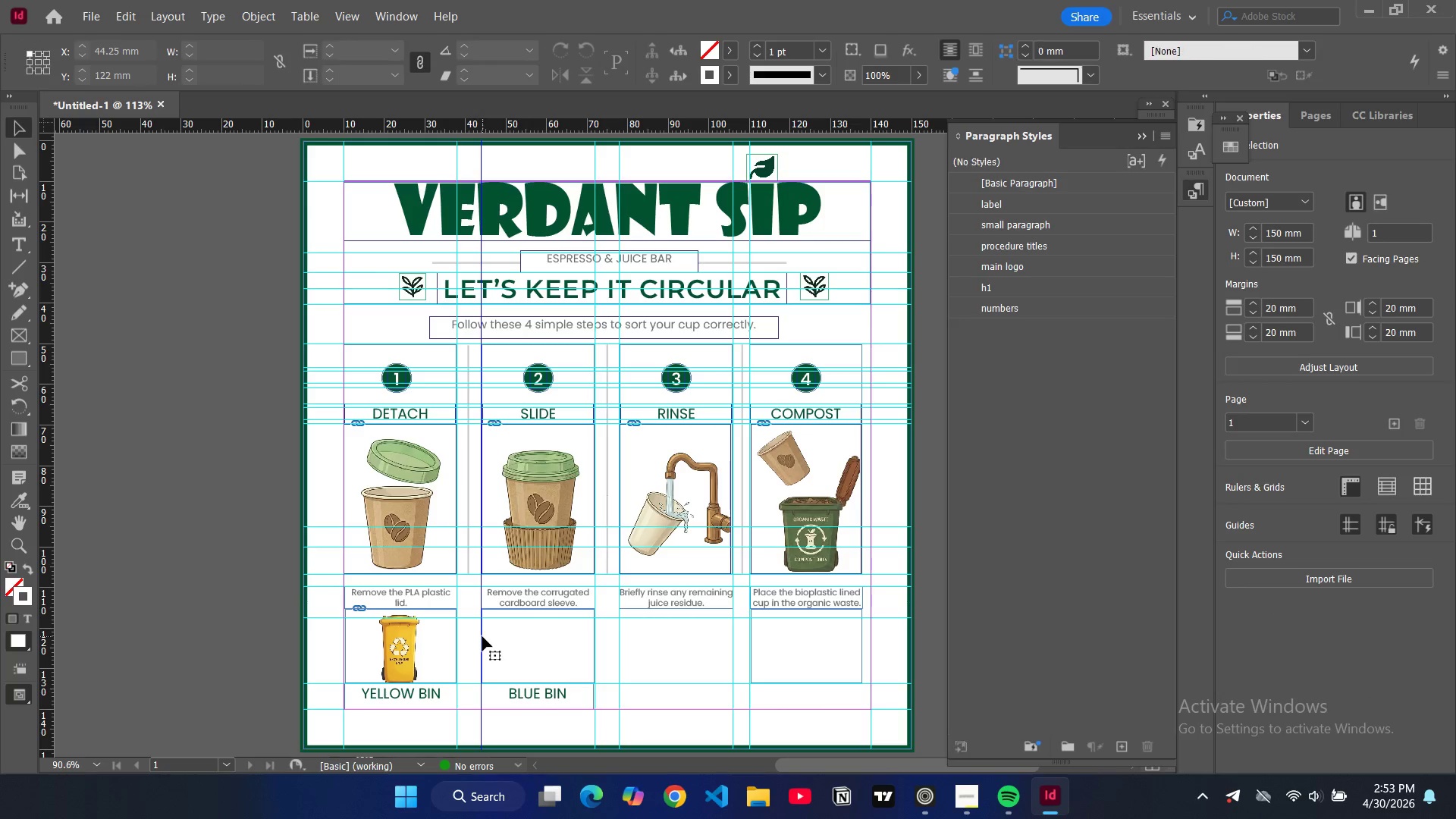 
double_click([494, 637])
 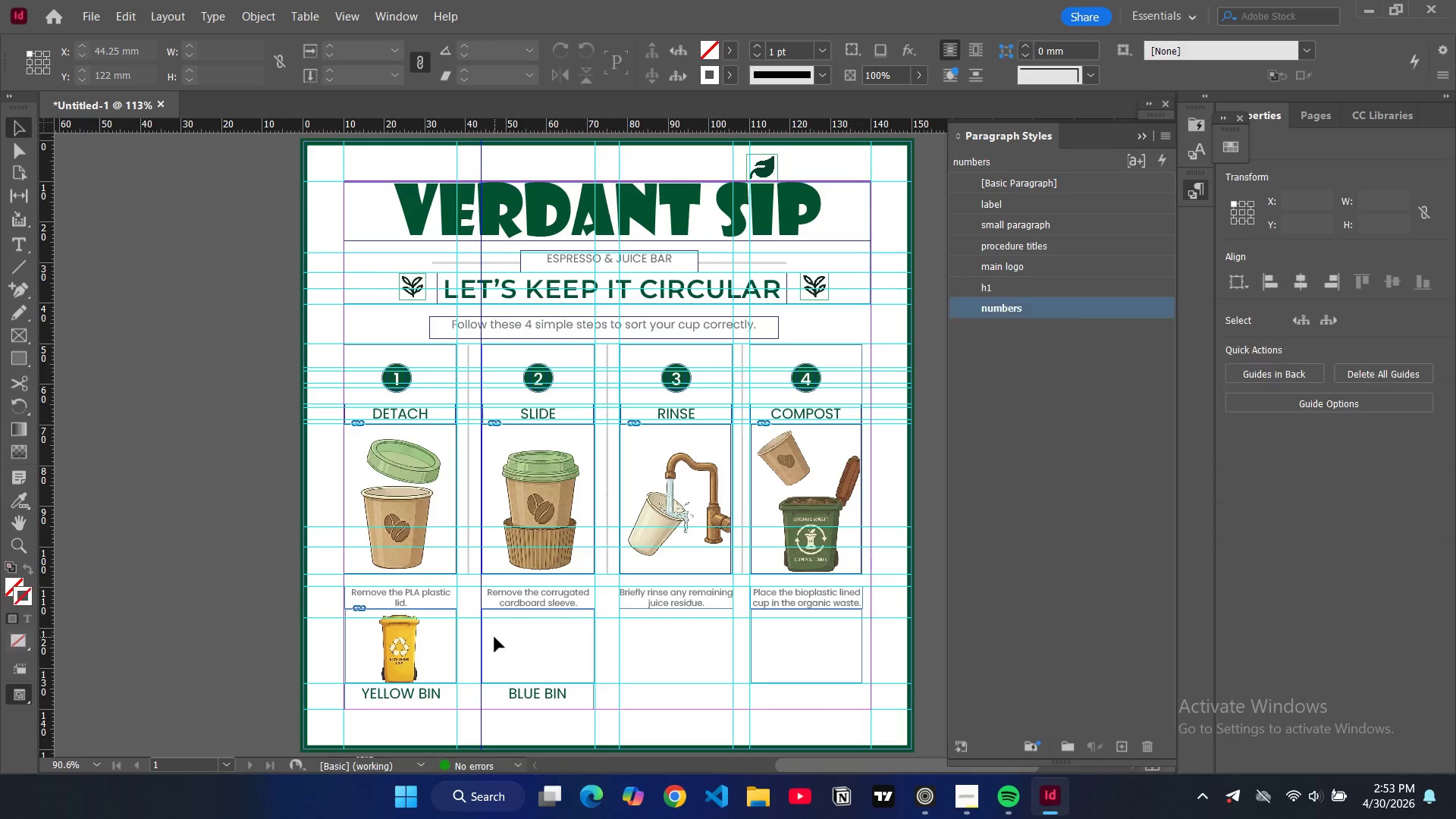 
triple_click([494, 637])
 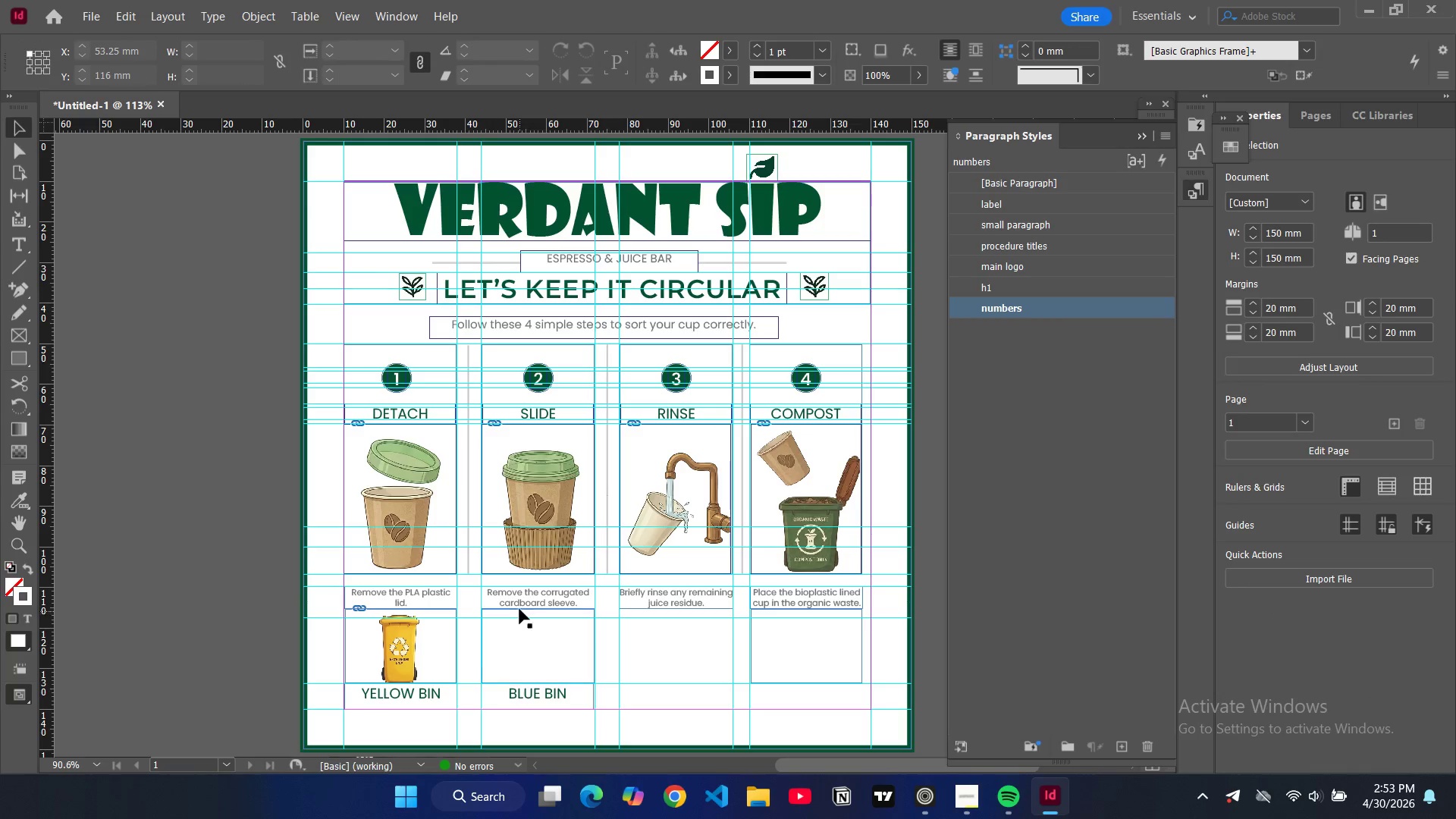 
left_click([519, 609])
 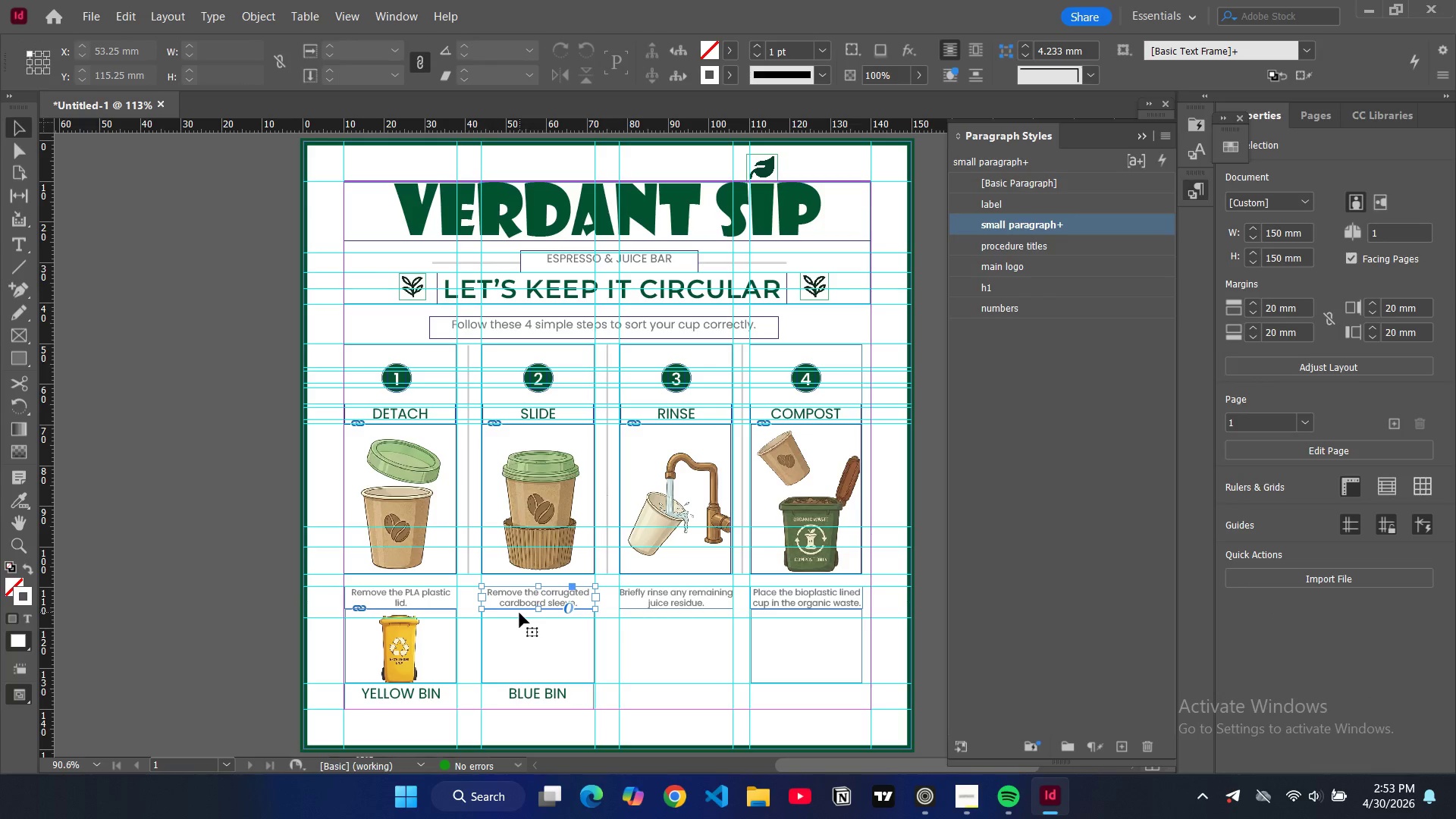 
double_click([519, 613])
 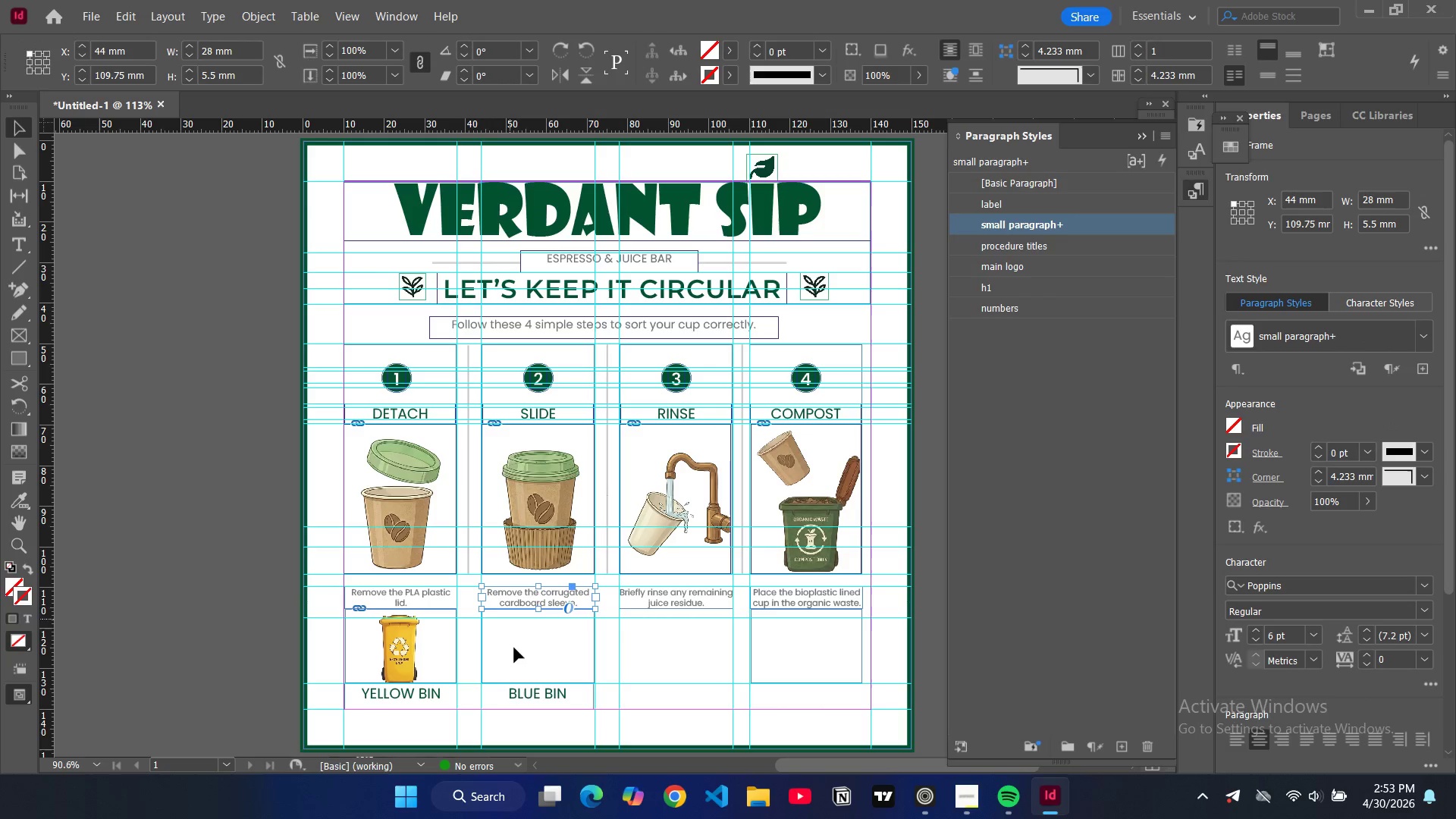 
double_click([514, 648])
 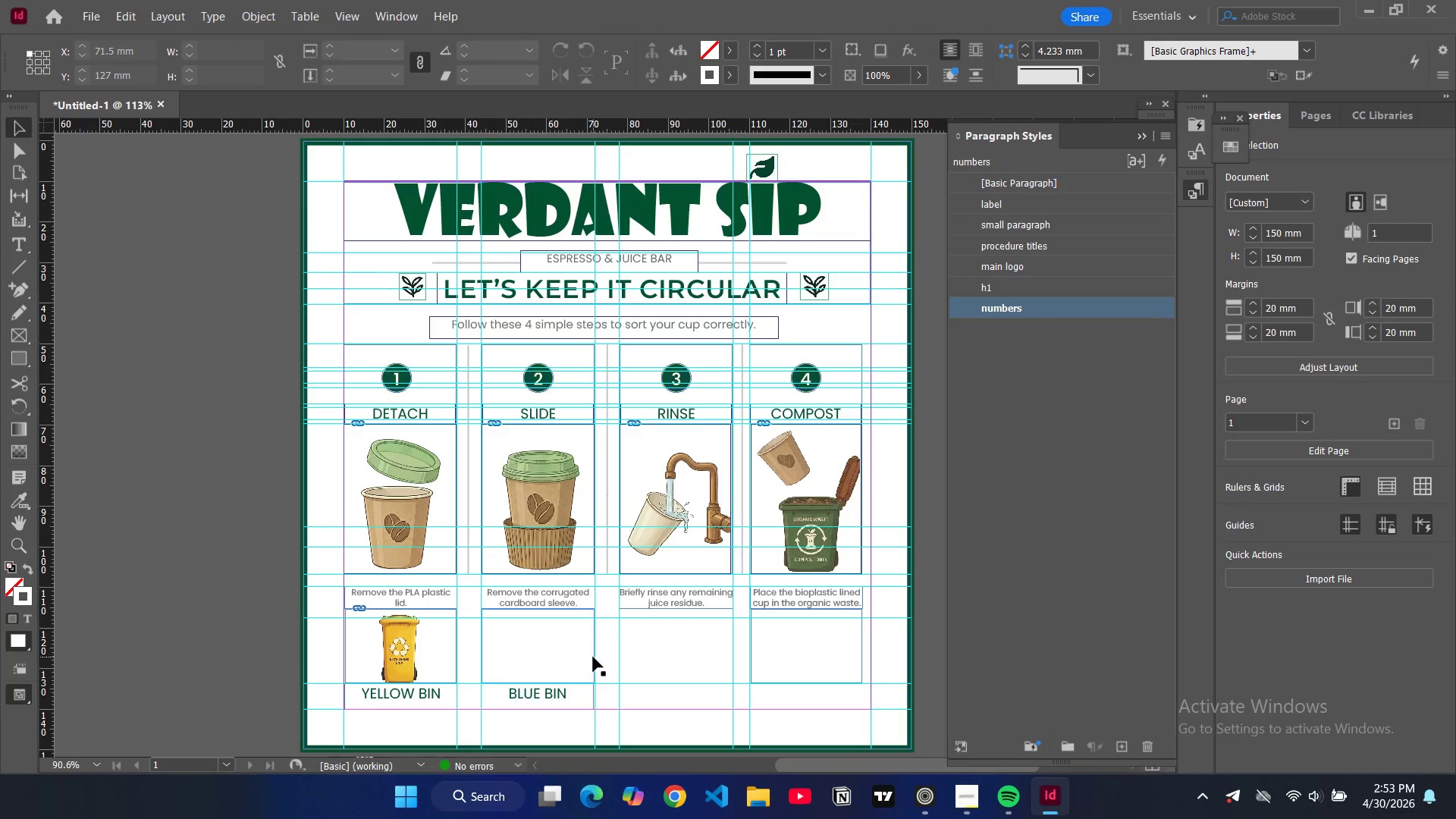 
double_click([593, 657])
 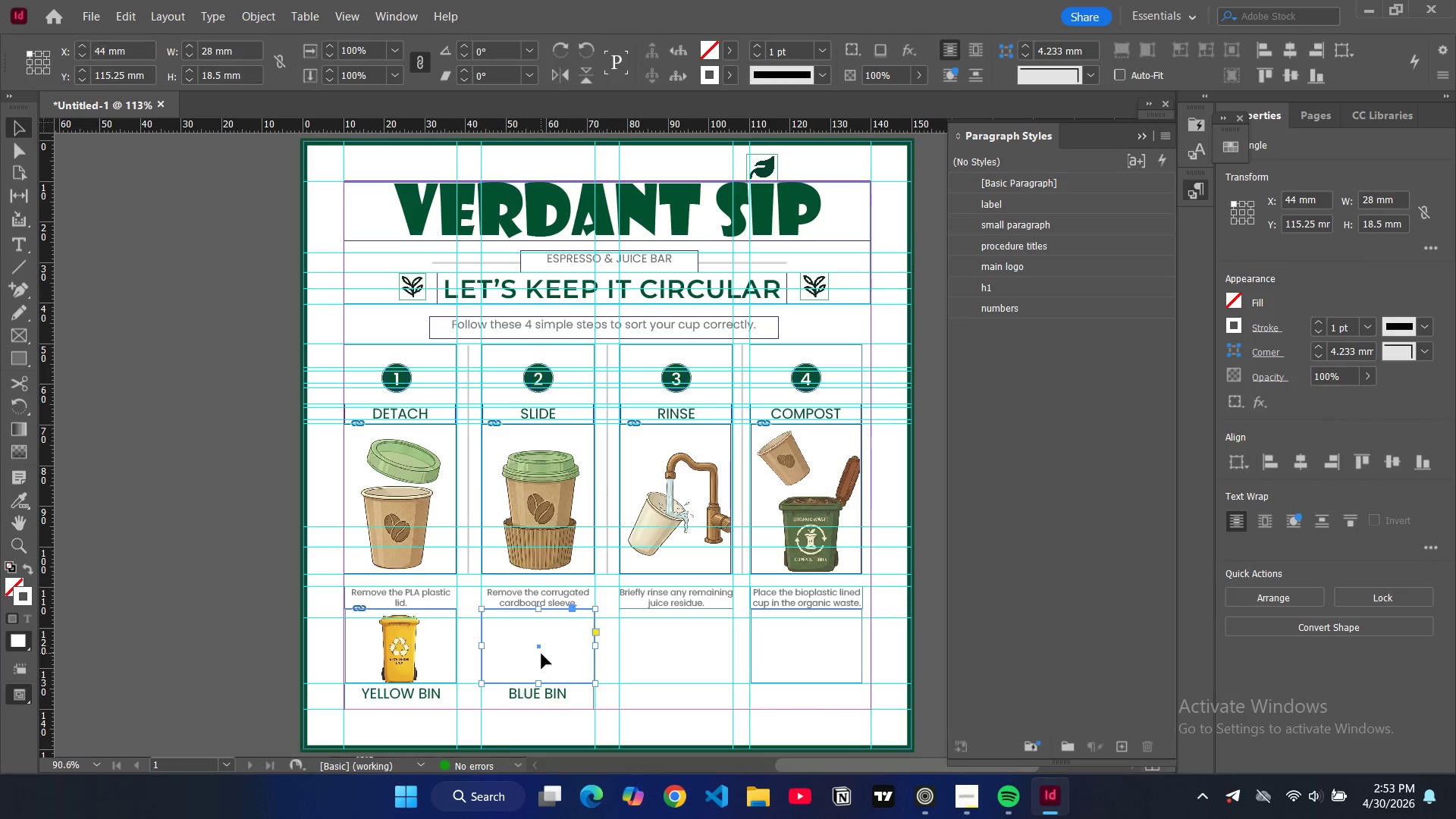 
key(Control+D)
 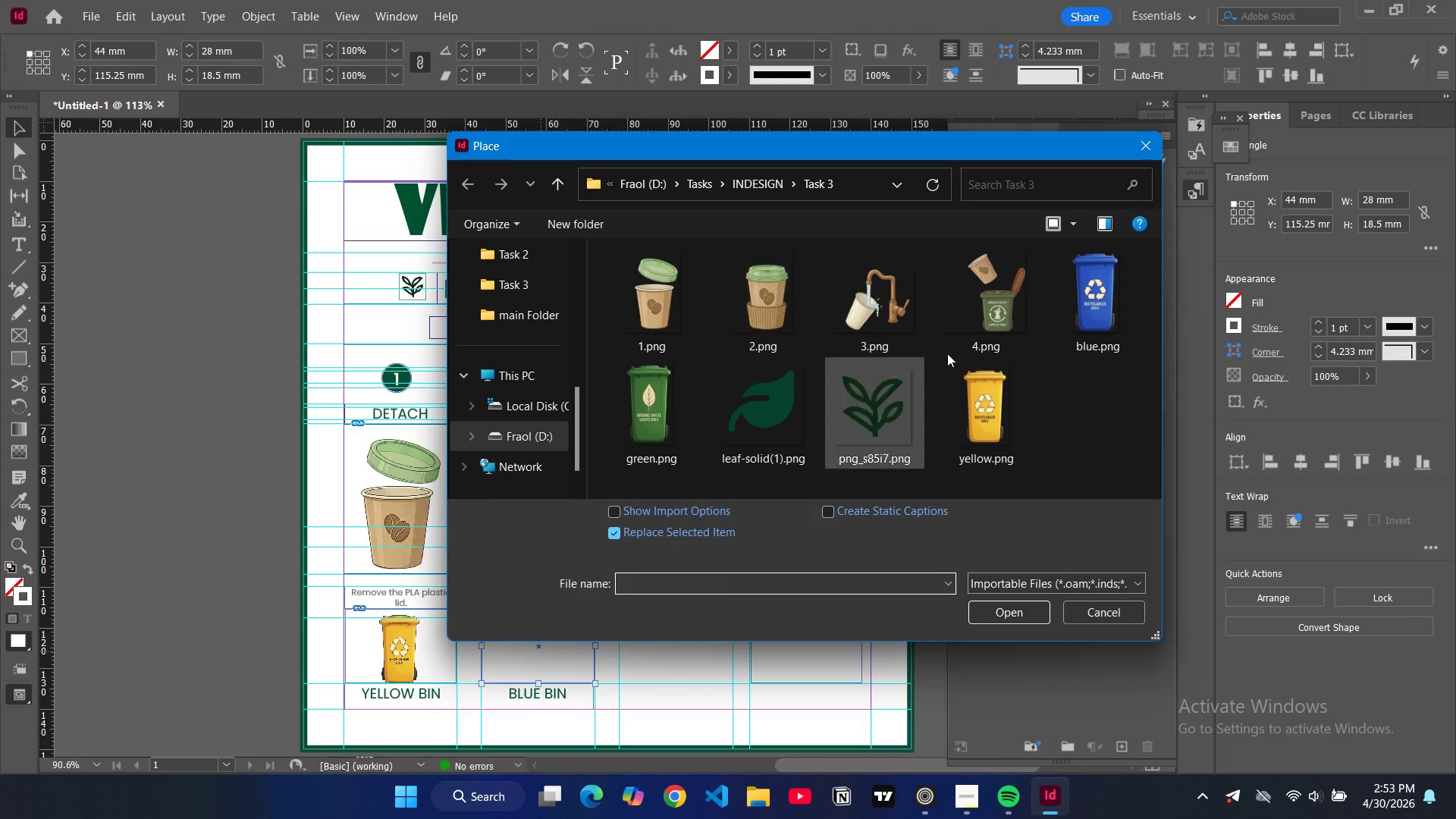 
left_click([1089, 302])
 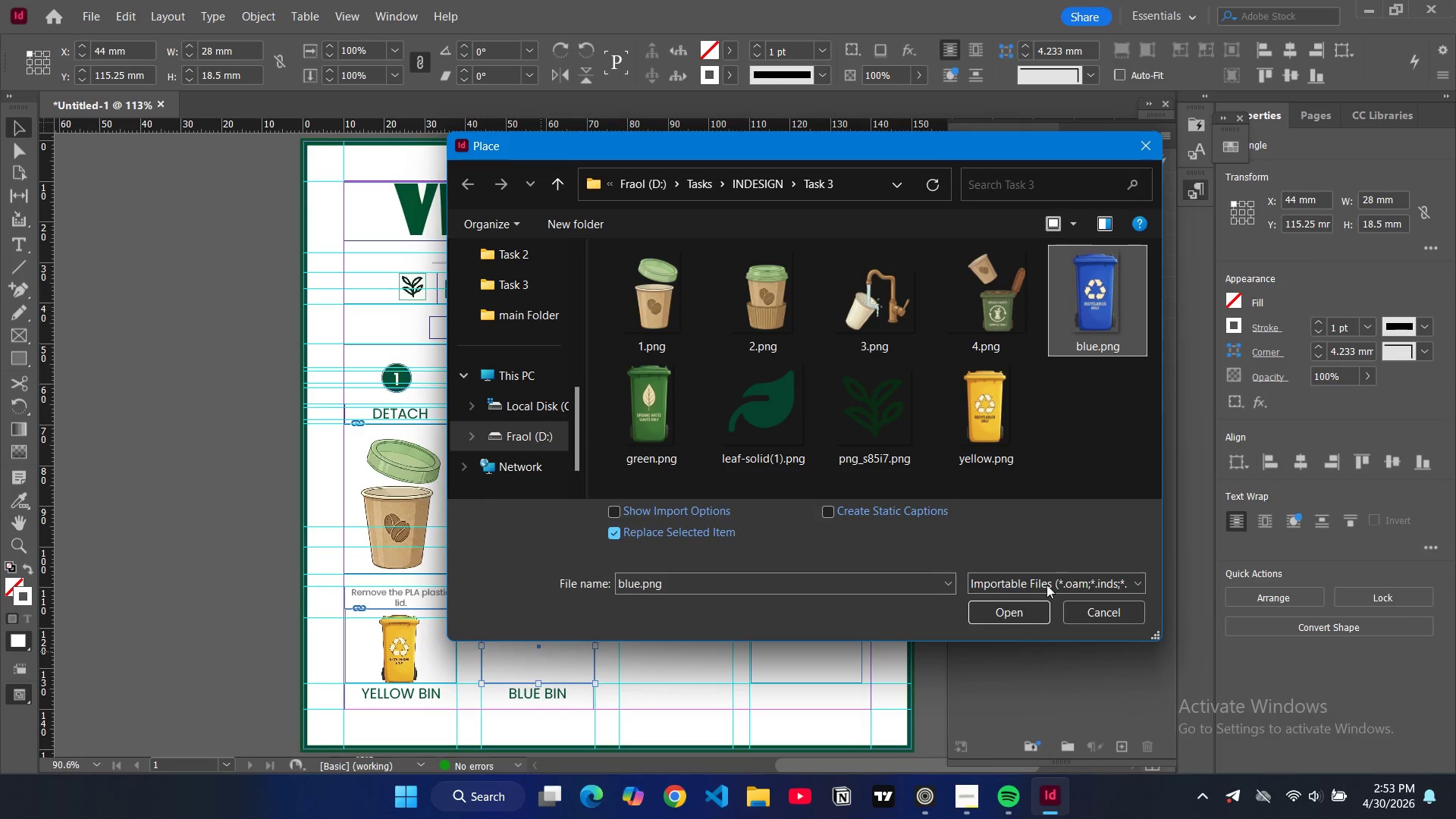 
left_click([1014, 607])
 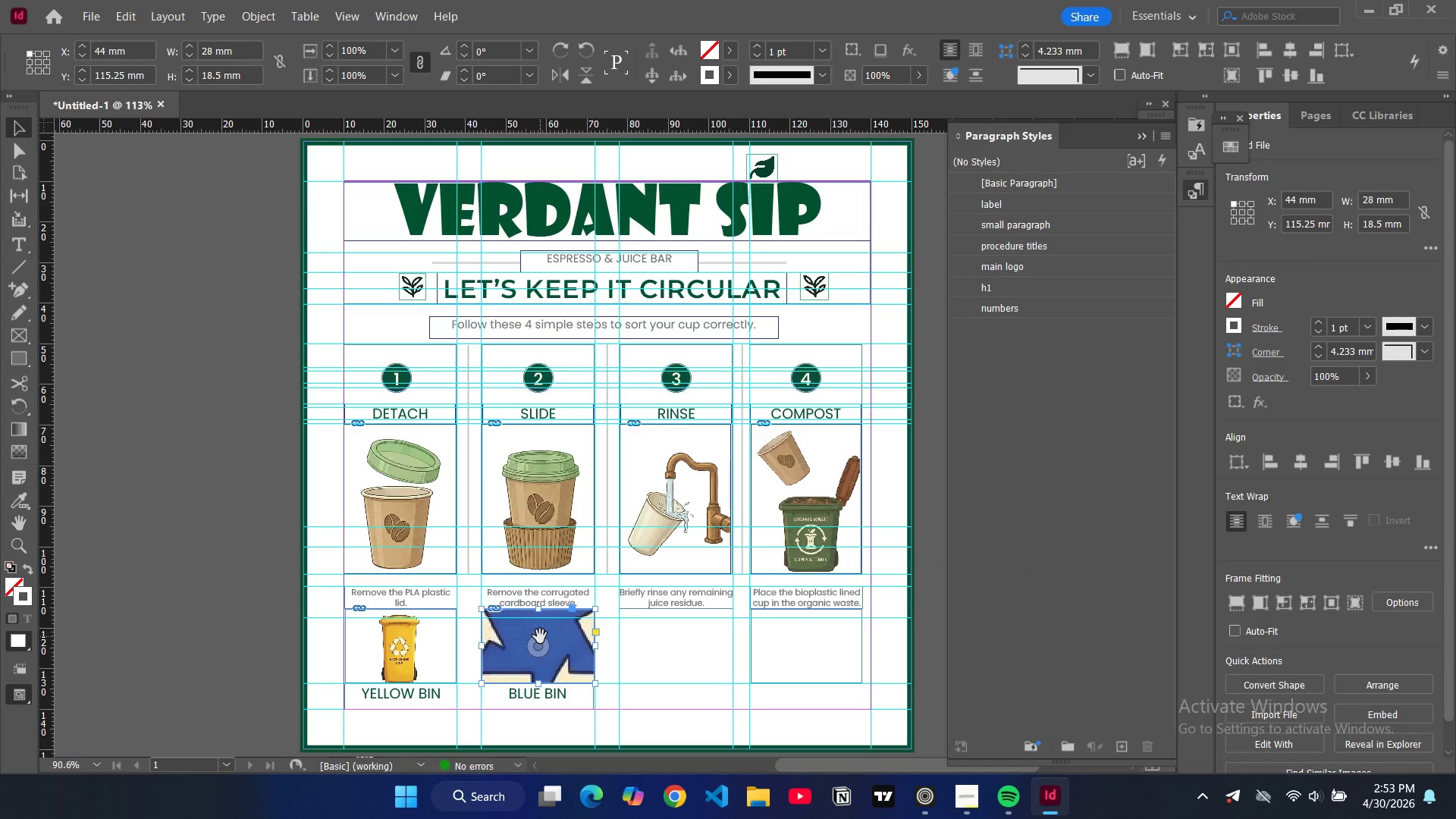 
hold_key(key=ControlLeft, duration=0.41)
 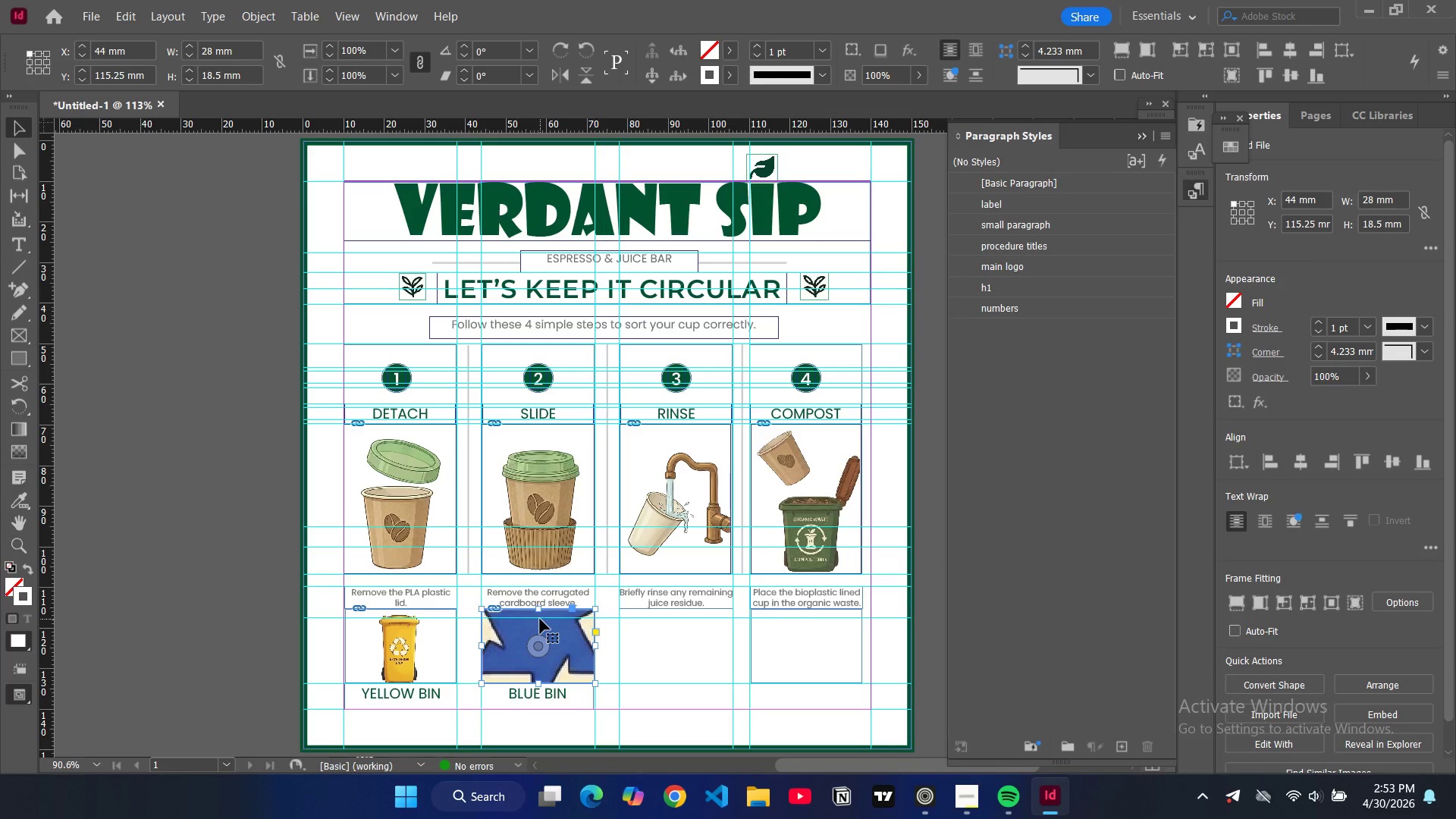 
key(Alt+Control+Shift+C)
 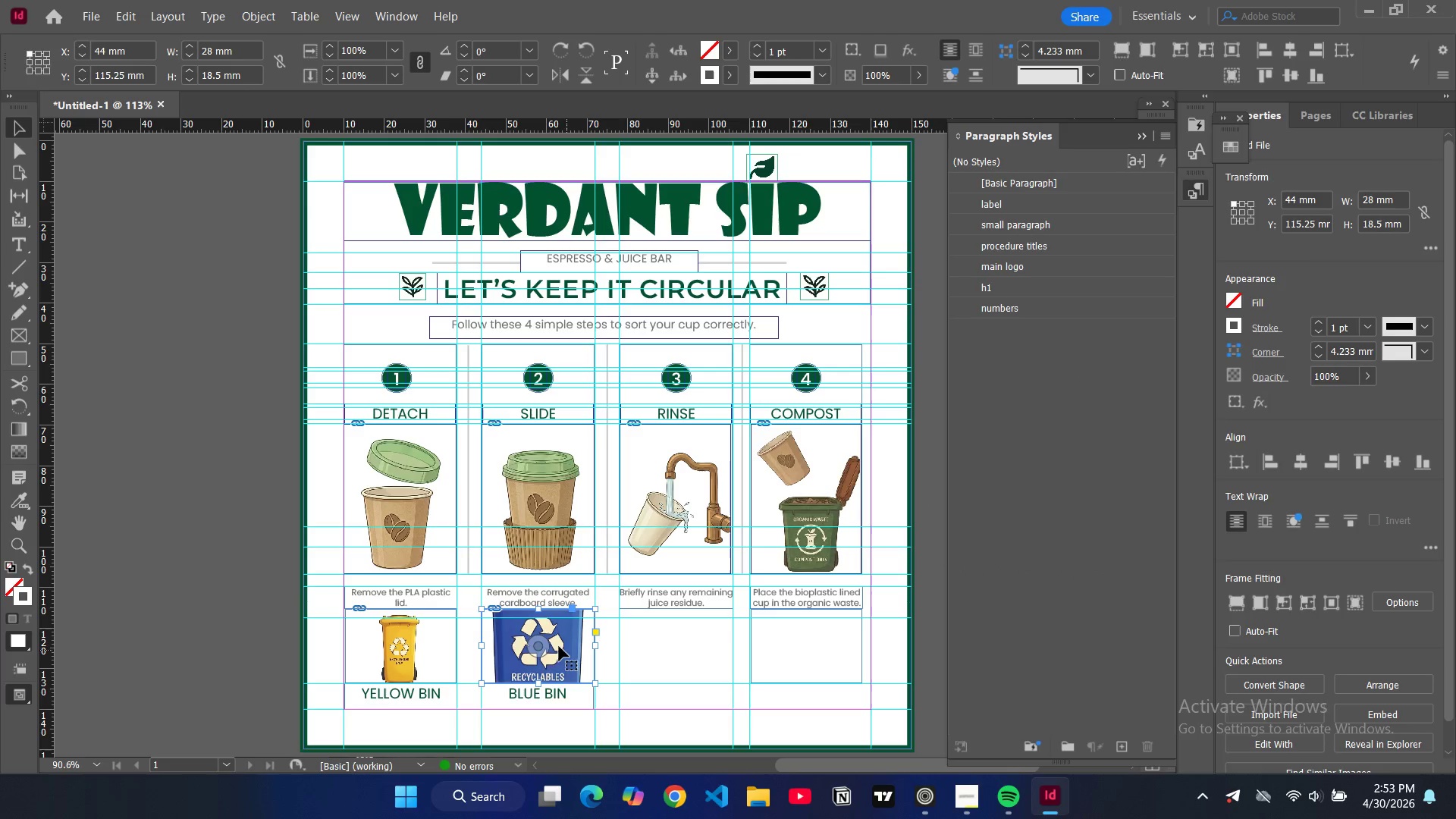 
left_click([546, 648])
 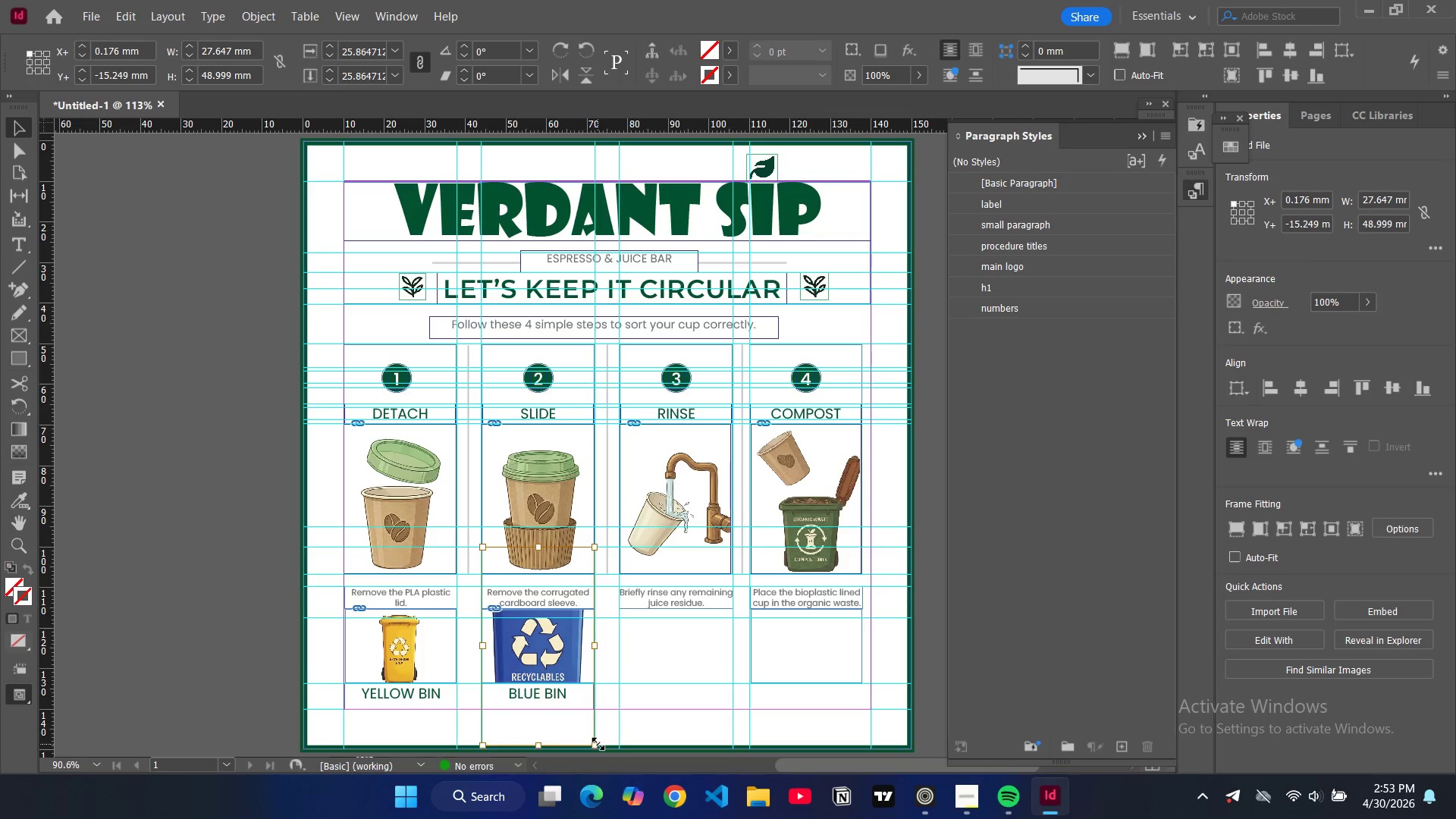 
left_click_drag(start_coordinate=[598, 745], to_coordinate=[539, 624])
 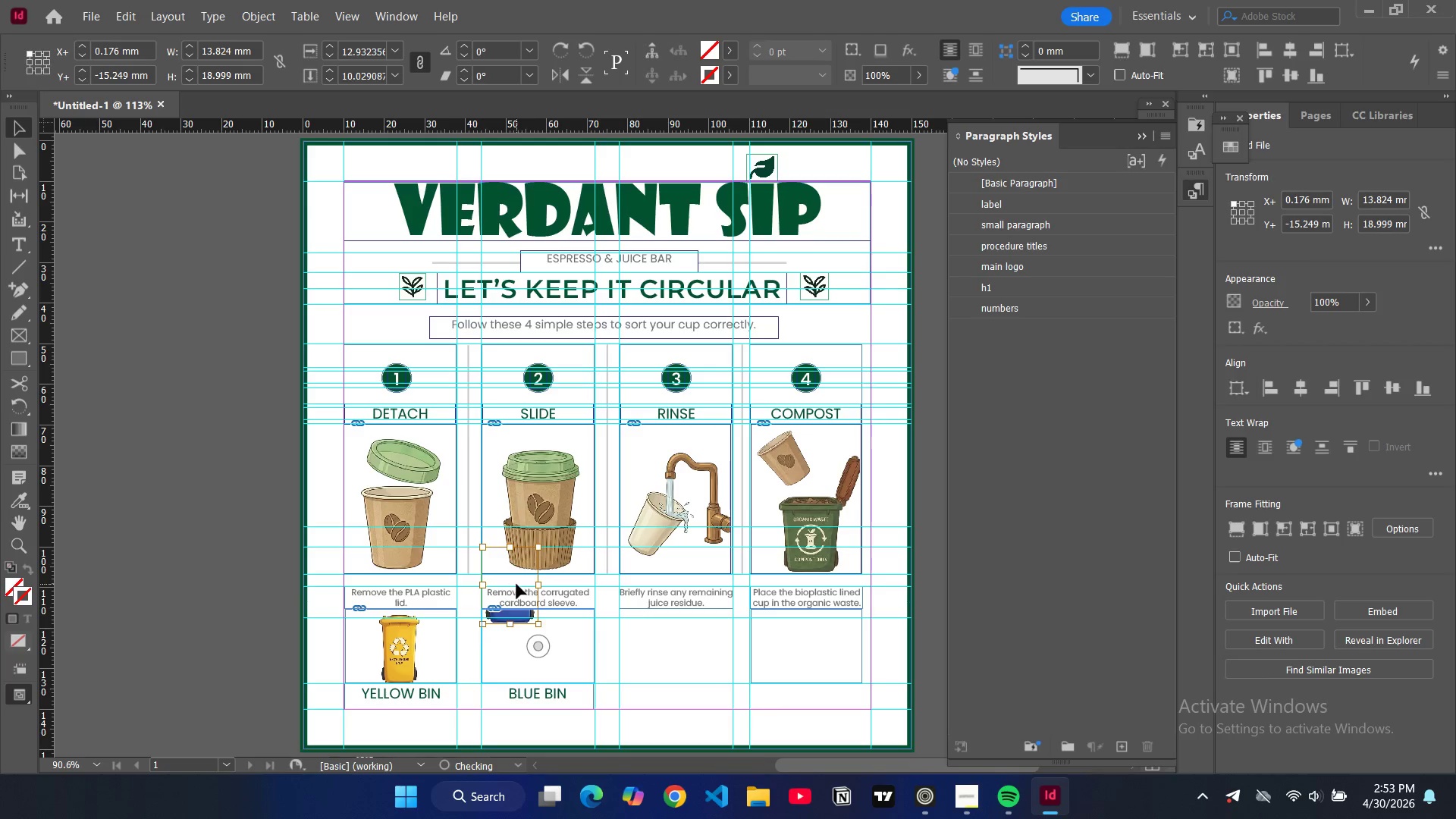 
left_click_drag(start_coordinate=[516, 584], to_coordinate=[545, 640])
 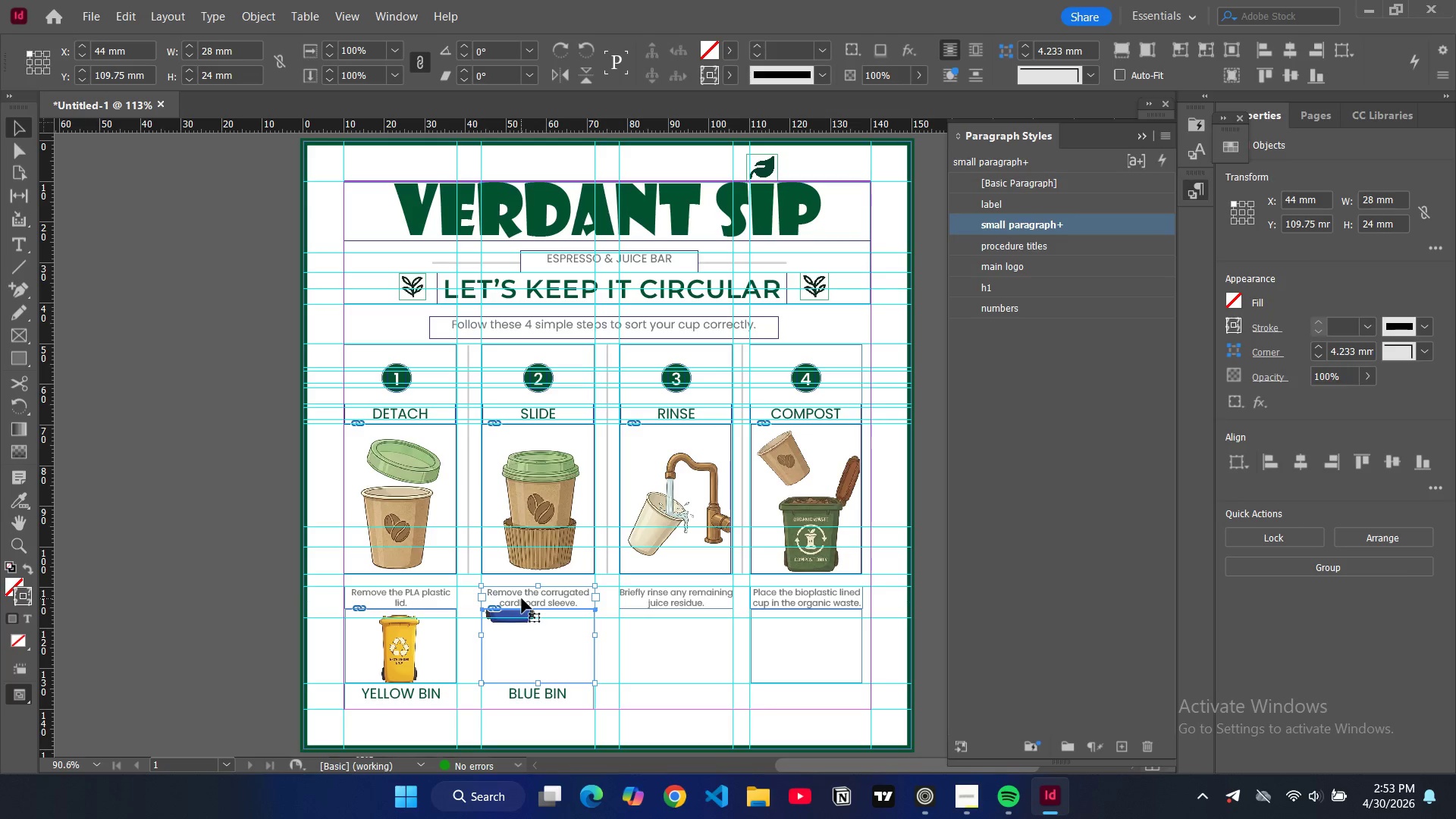 
key(Control+Z)
 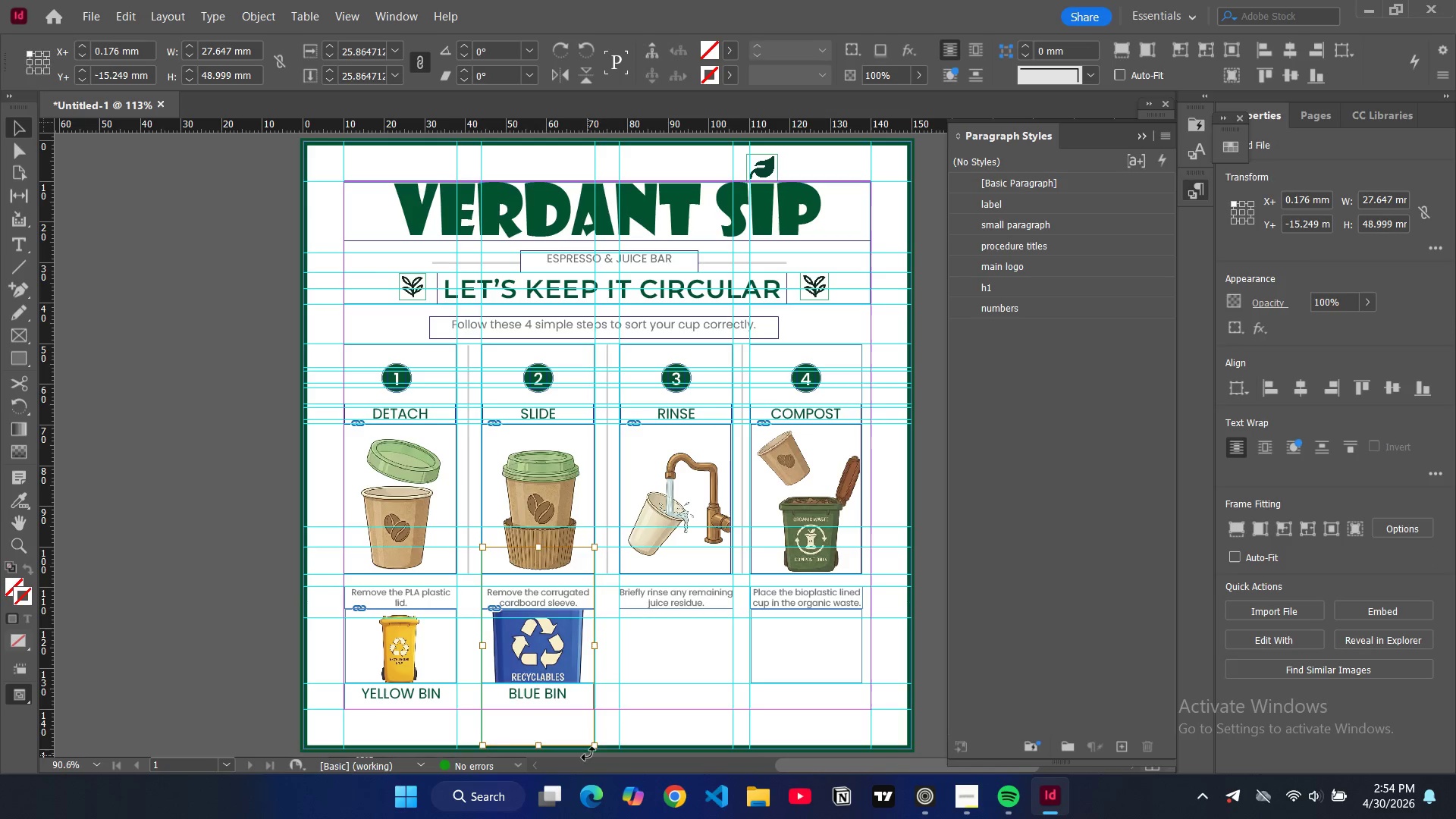 
left_click_drag(start_coordinate=[594, 743], to_coordinate=[553, 672])
 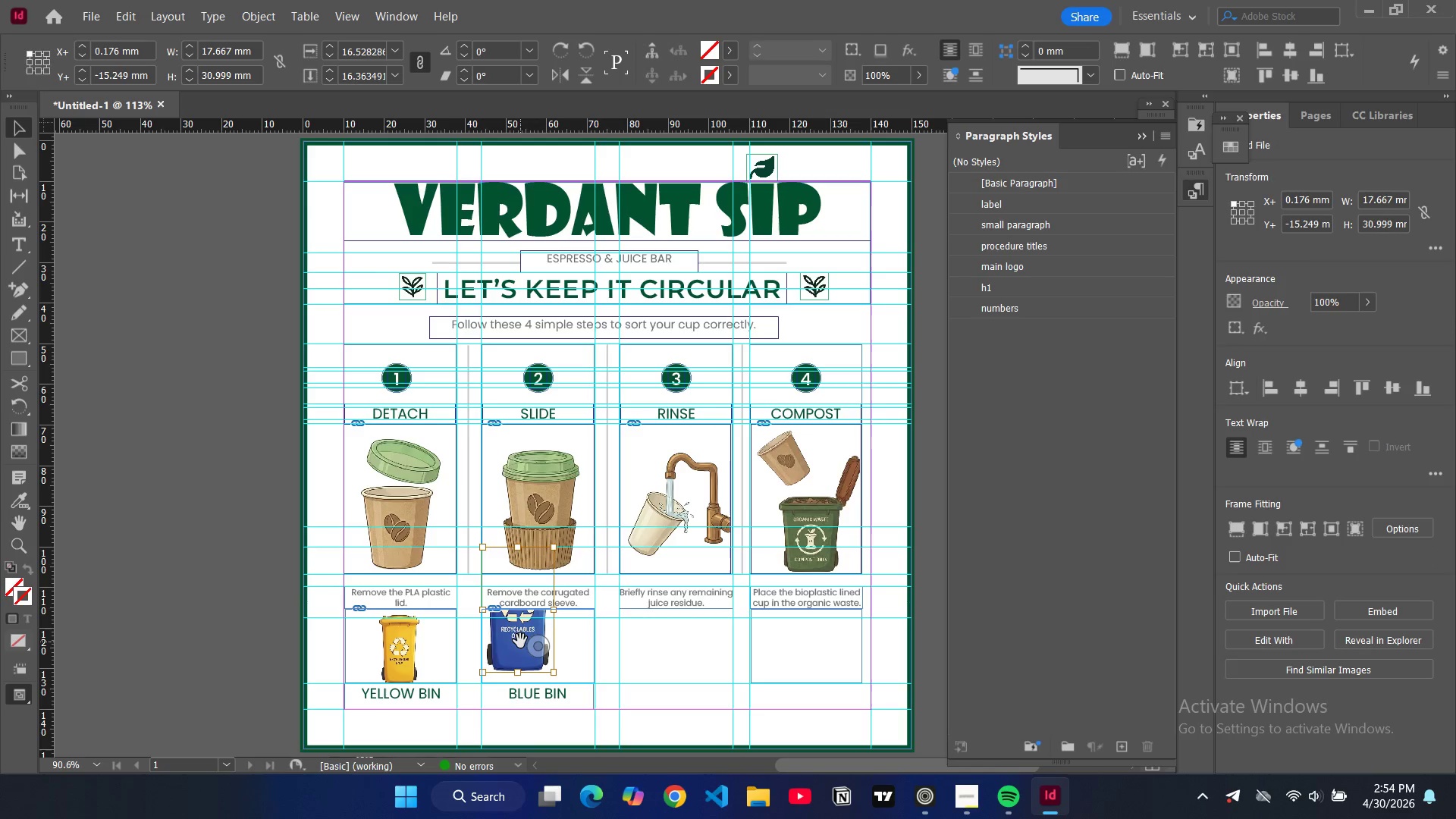 
left_click_drag(start_coordinate=[521, 641], to_coordinate=[548, 673])
 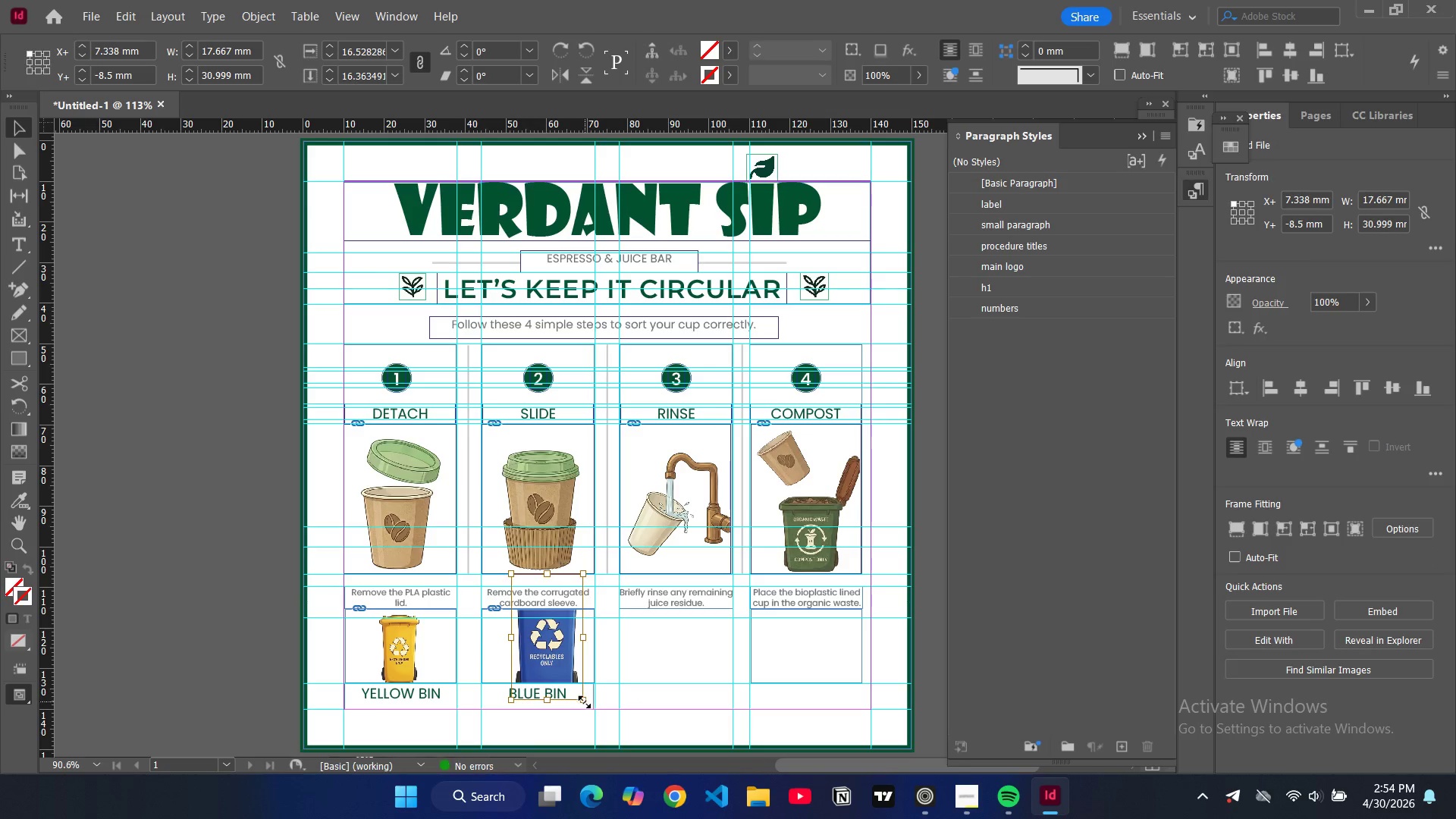 
left_click_drag(start_coordinate=[585, 702], to_coordinate=[569, 676])
 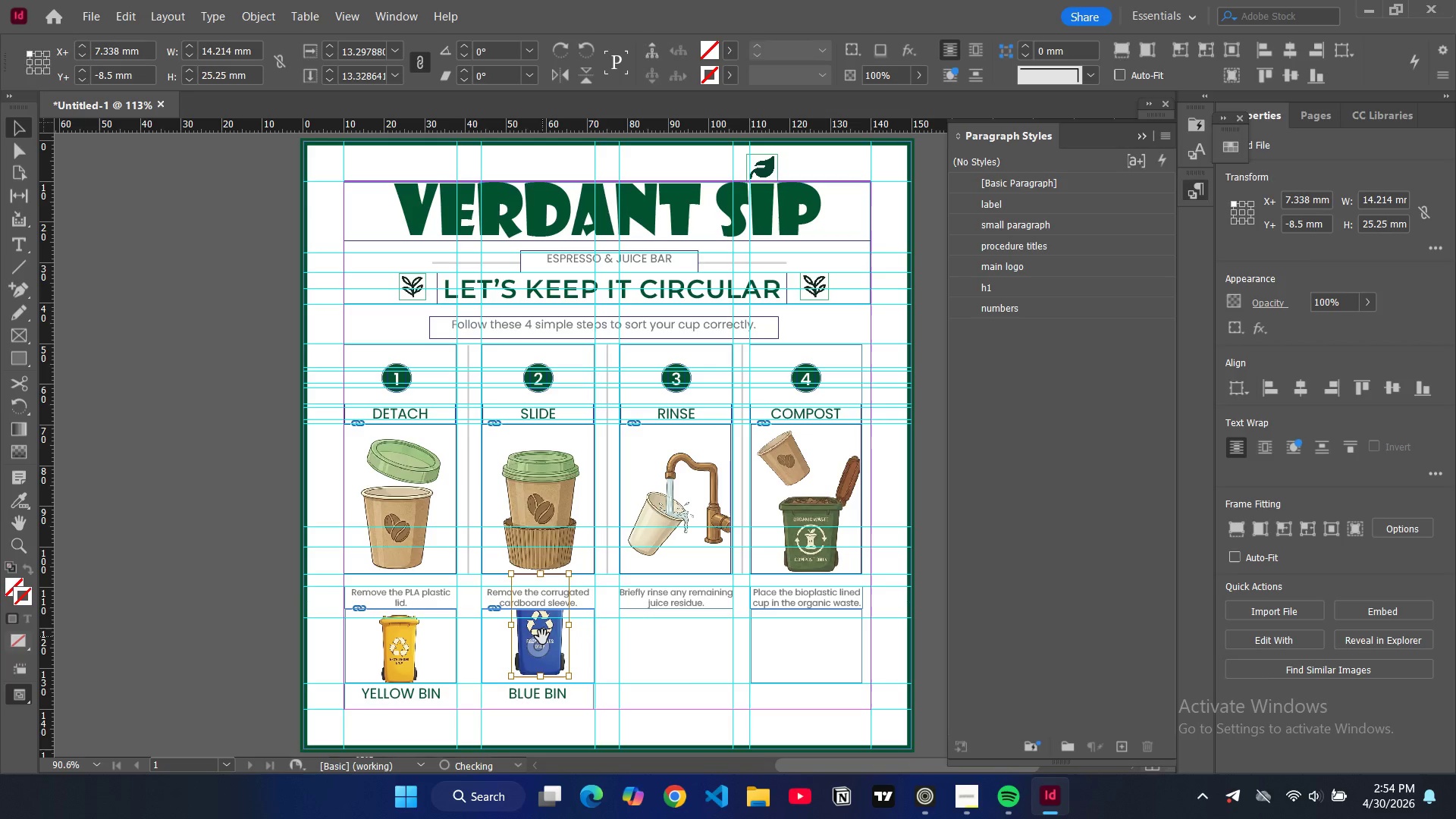 
left_click_drag(start_coordinate=[542, 637], to_coordinate=[541, 659])
 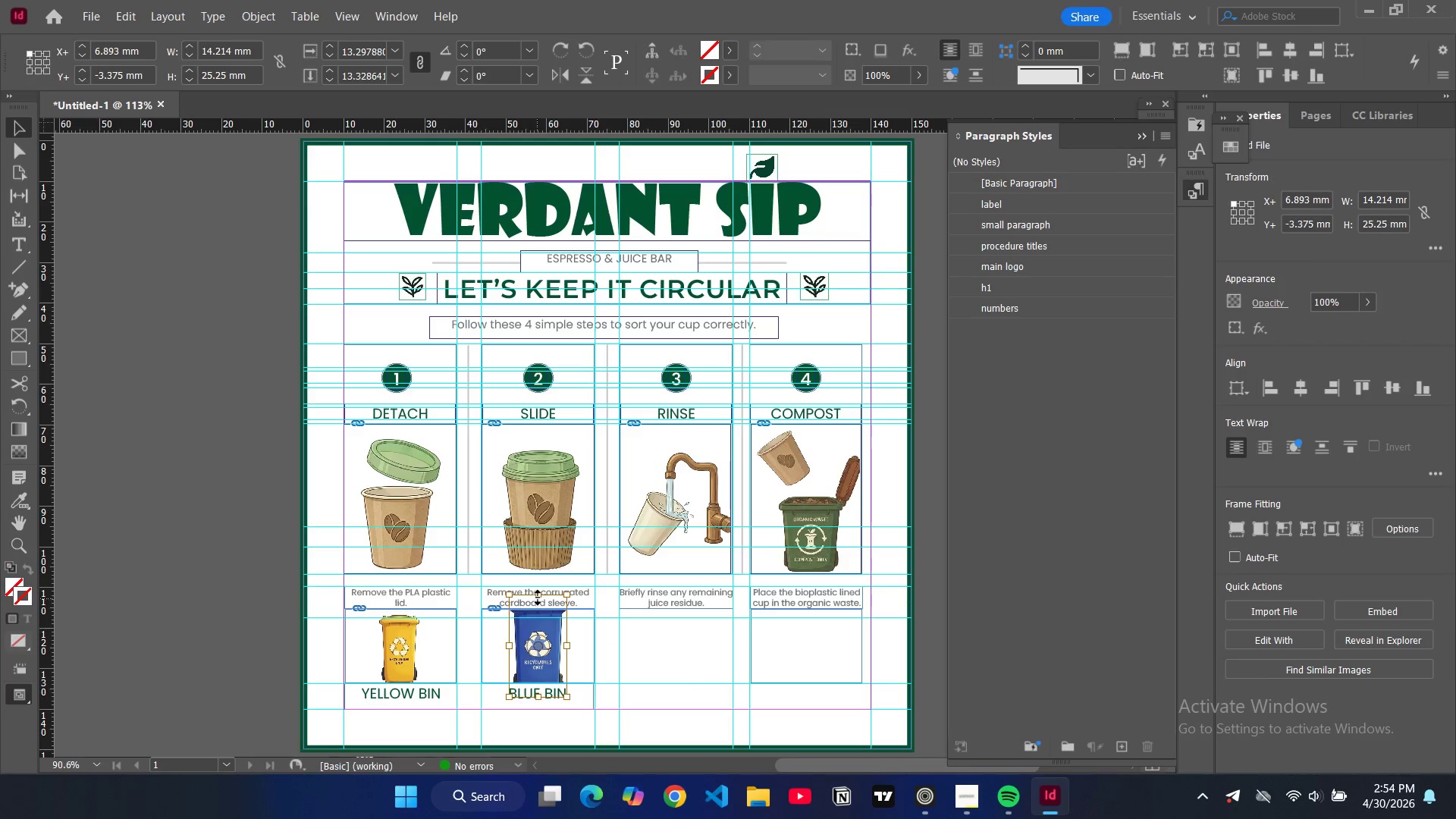 
left_click_drag(start_coordinate=[538, 598], to_coordinate=[538, 615])
 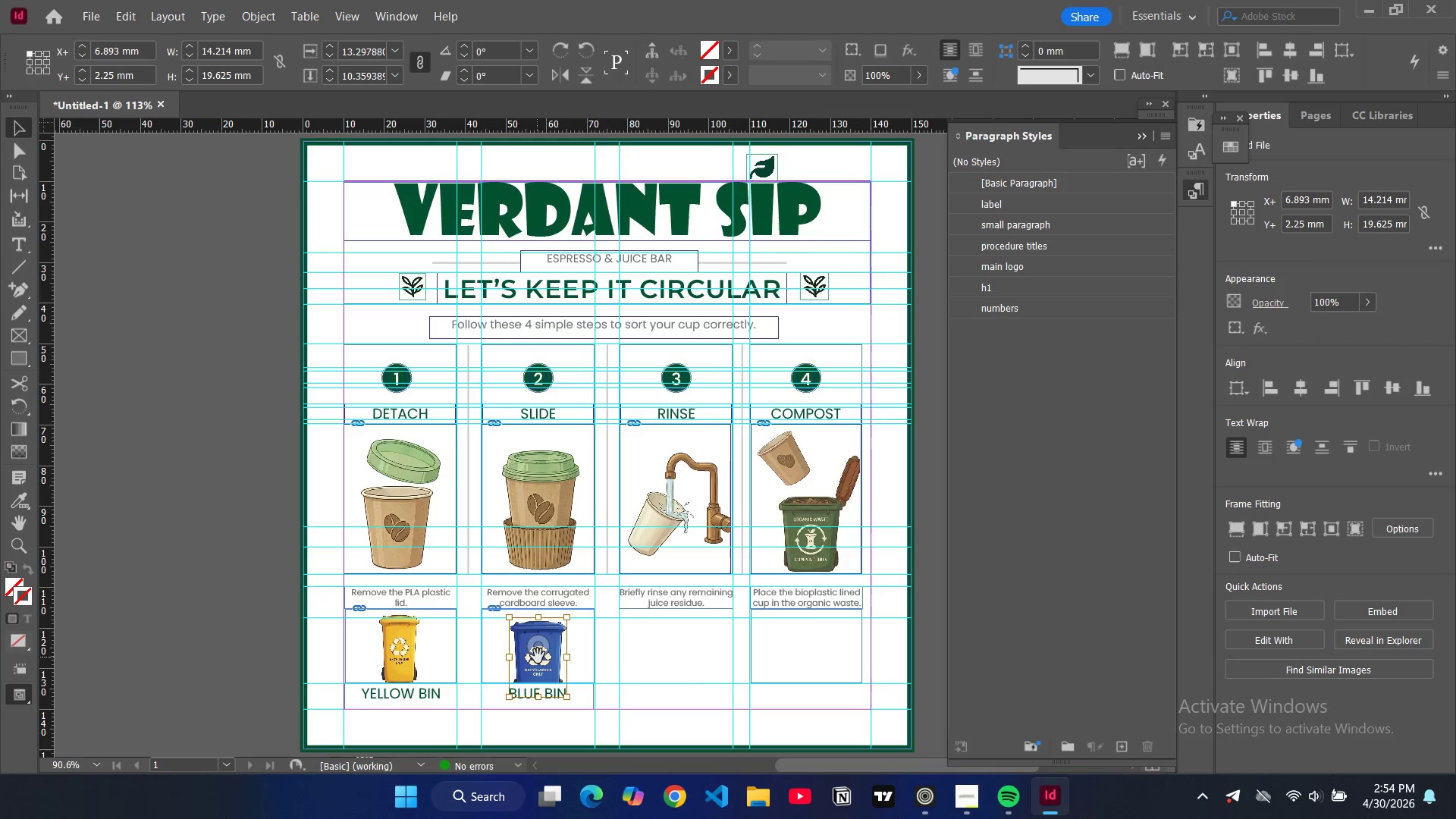 
left_click_drag(start_coordinate=[538, 656], to_coordinate=[541, 648])
 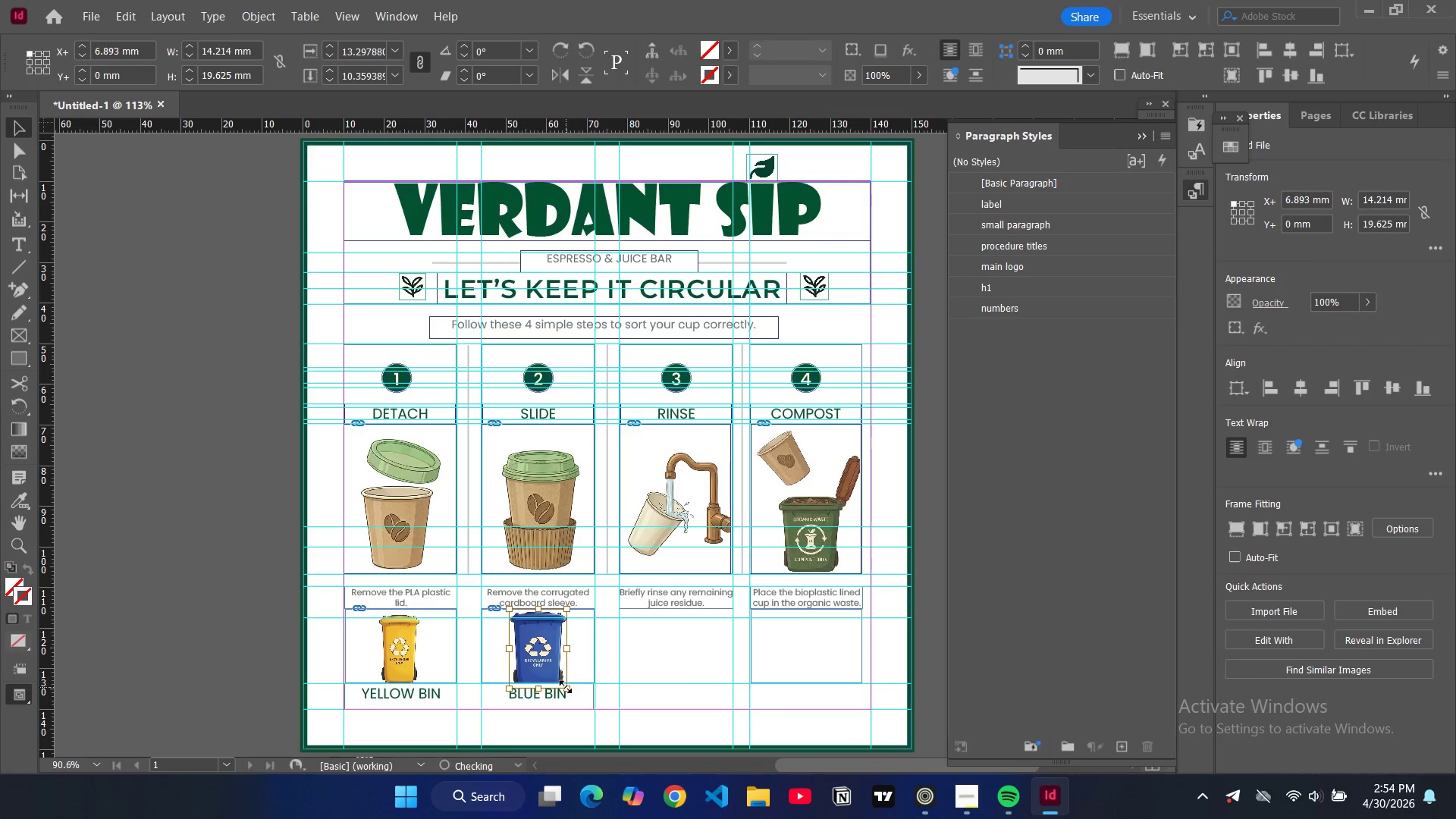 
left_click_drag(start_coordinate=[566, 687], to_coordinate=[561, 681])
 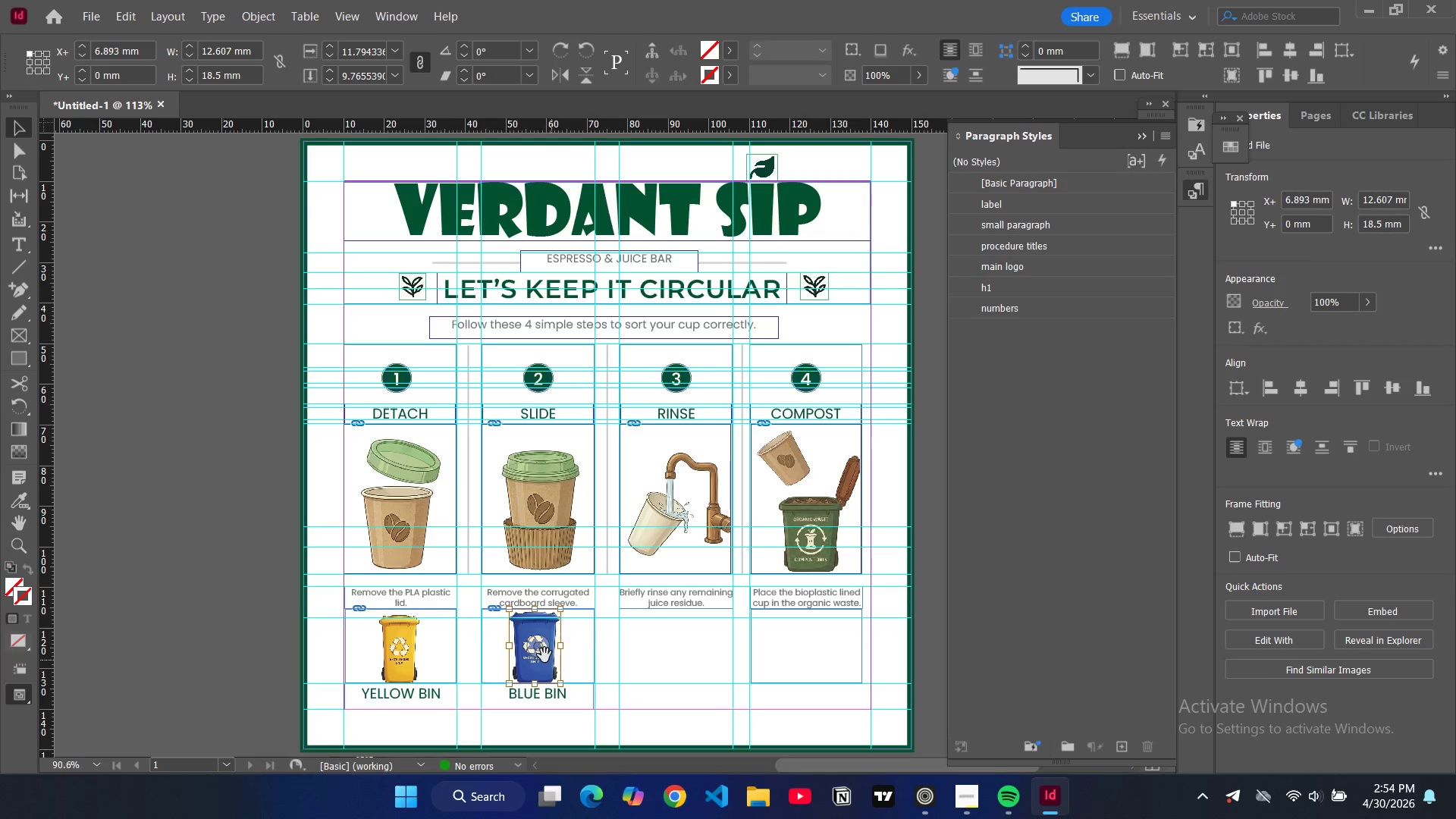 
left_click_drag(start_coordinate=[544, 655], to_coordinate=[548, 656])
 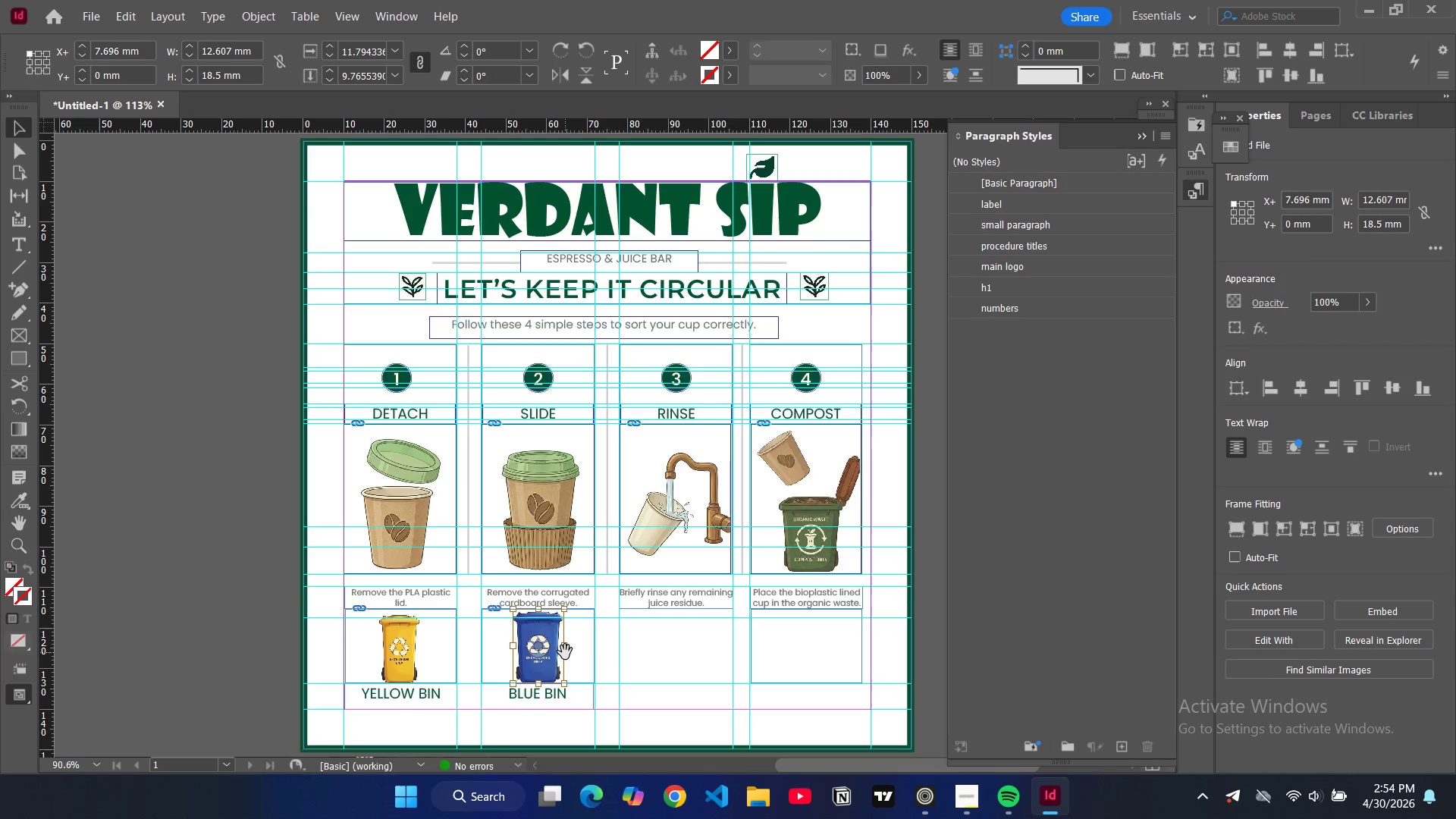 
left_click_drag(start_coordinate=[567, 647], to_coordinate=[562, 647])
 